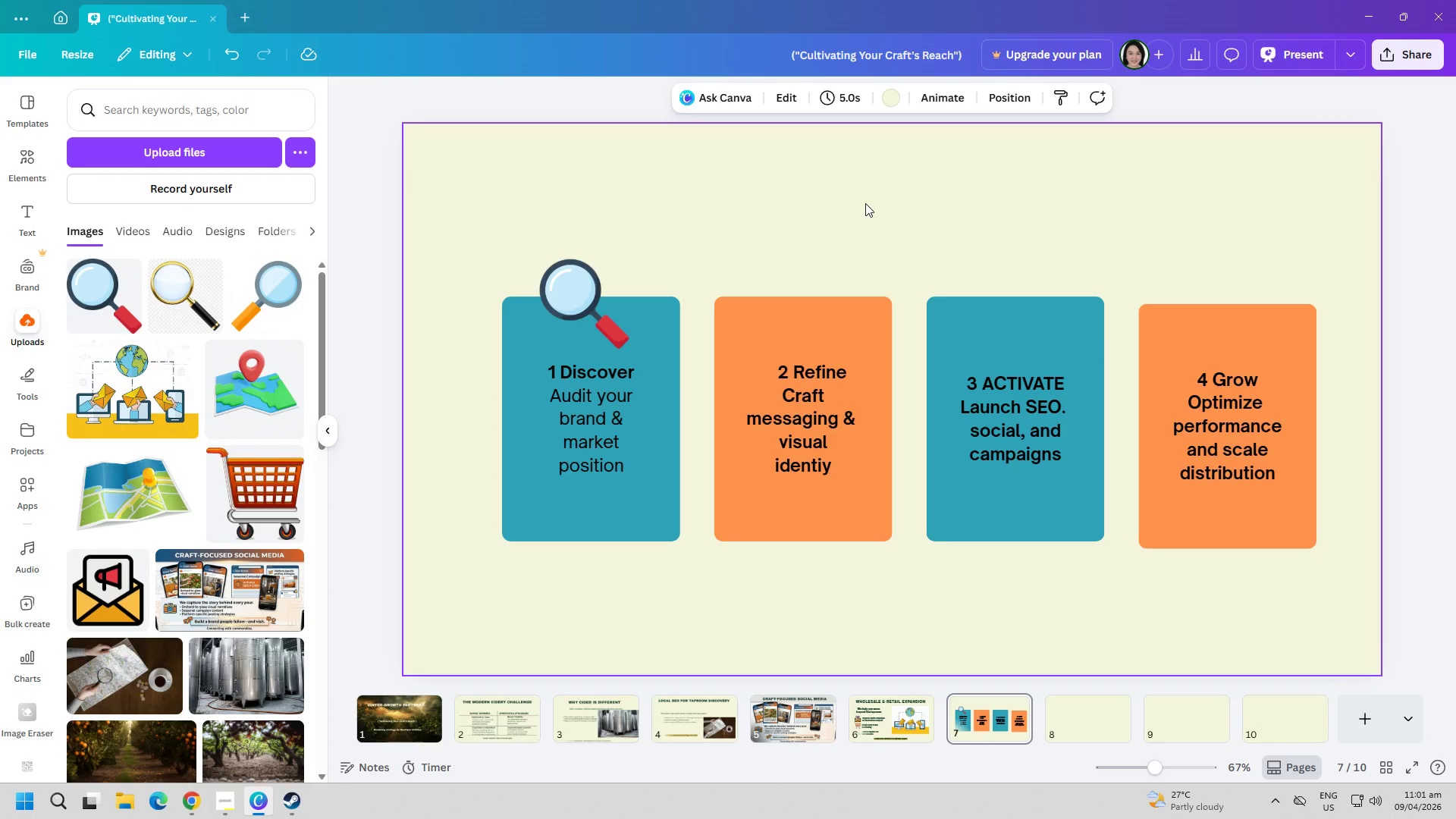 
key(Control+ControlLeft)
 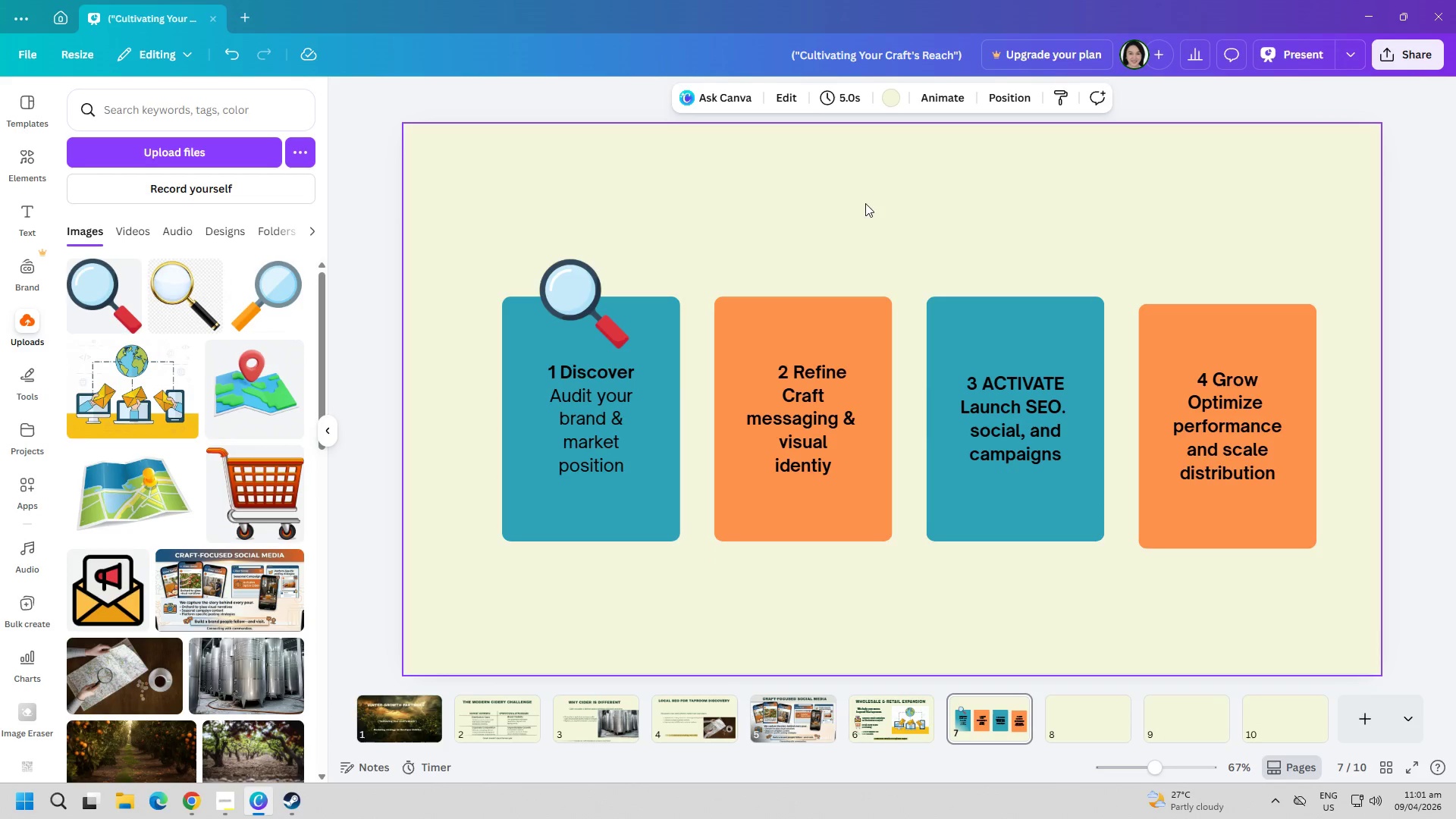 
key(Control+V)
 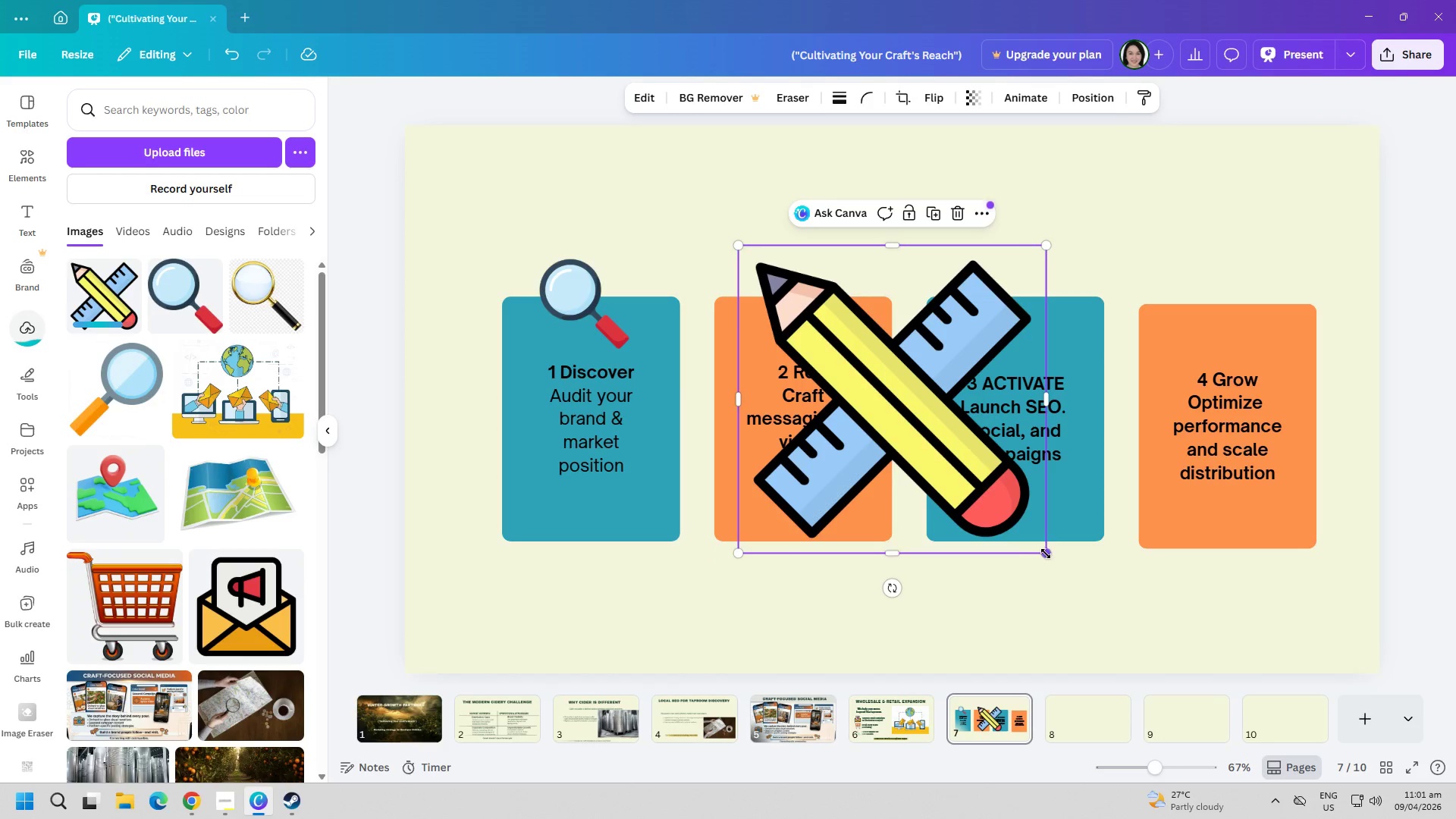 
left_click_drag(start_coordinate=[1046, 554], to_coordinate=[842, 353])
 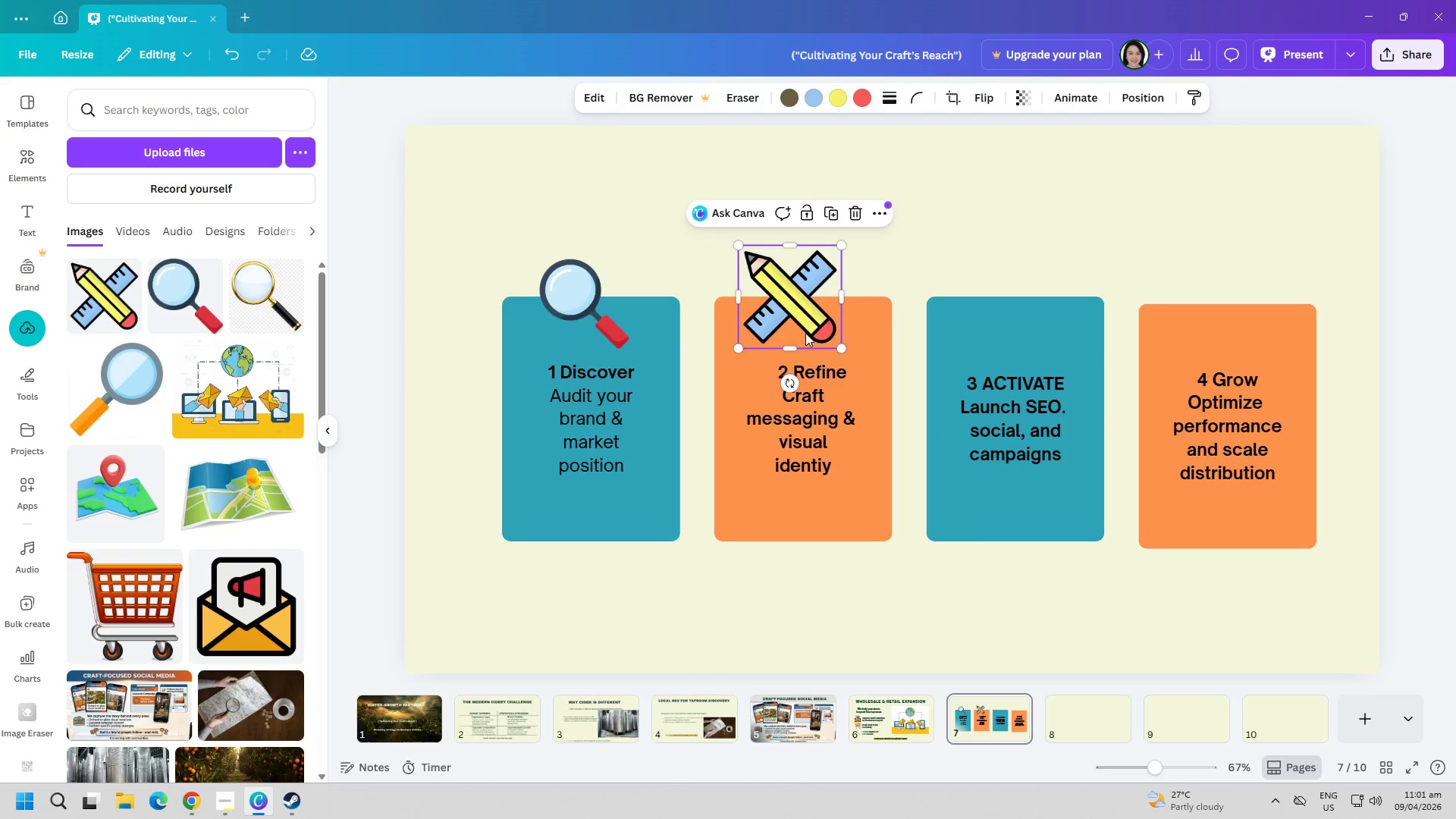 
left_click_drag(start_coordinate=[812, 324], to_coordinate=[827, 324])
 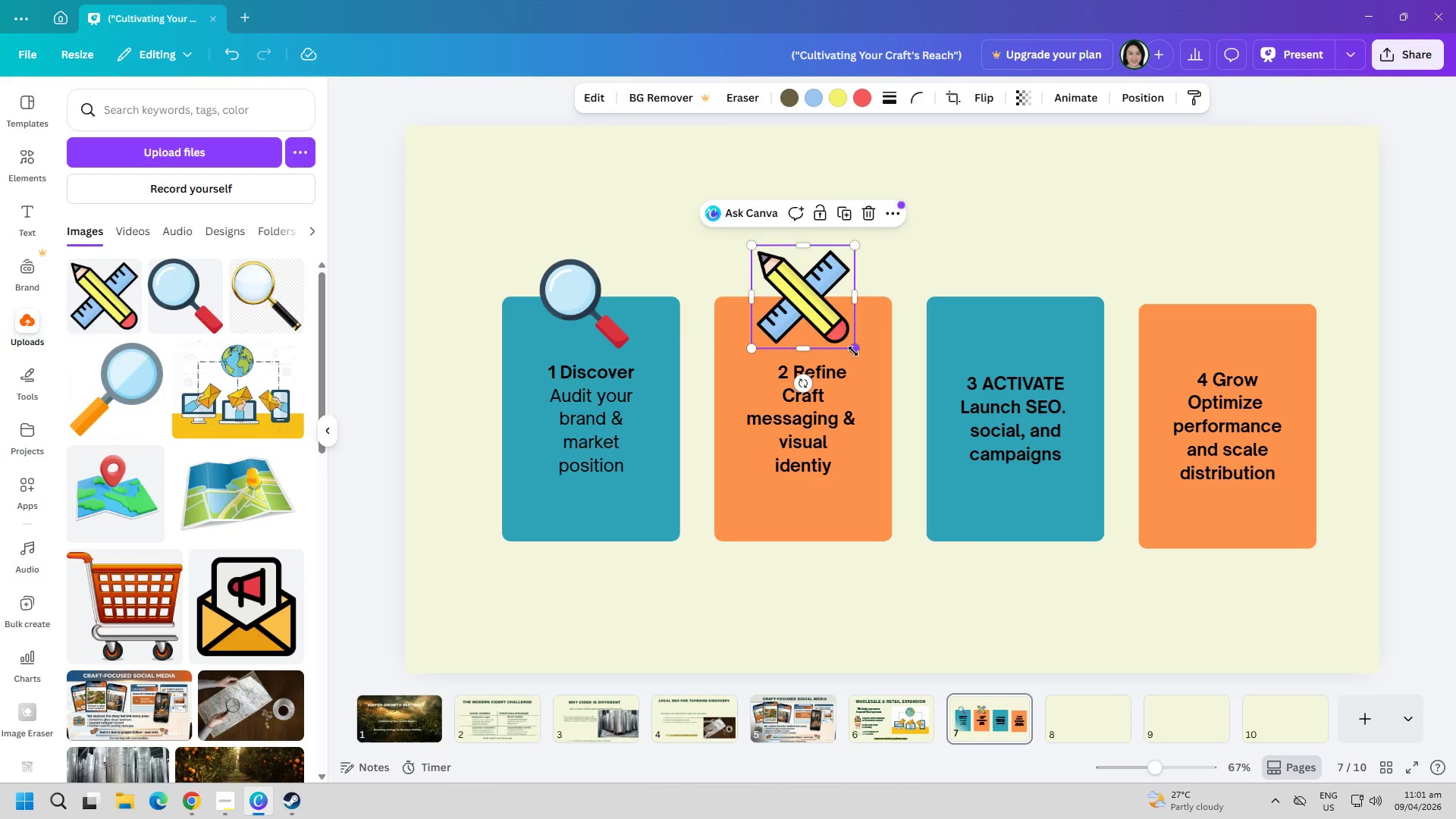 
left_click_drag(start_coordinate=[853, 351], to_coordinate=[845, 343])
 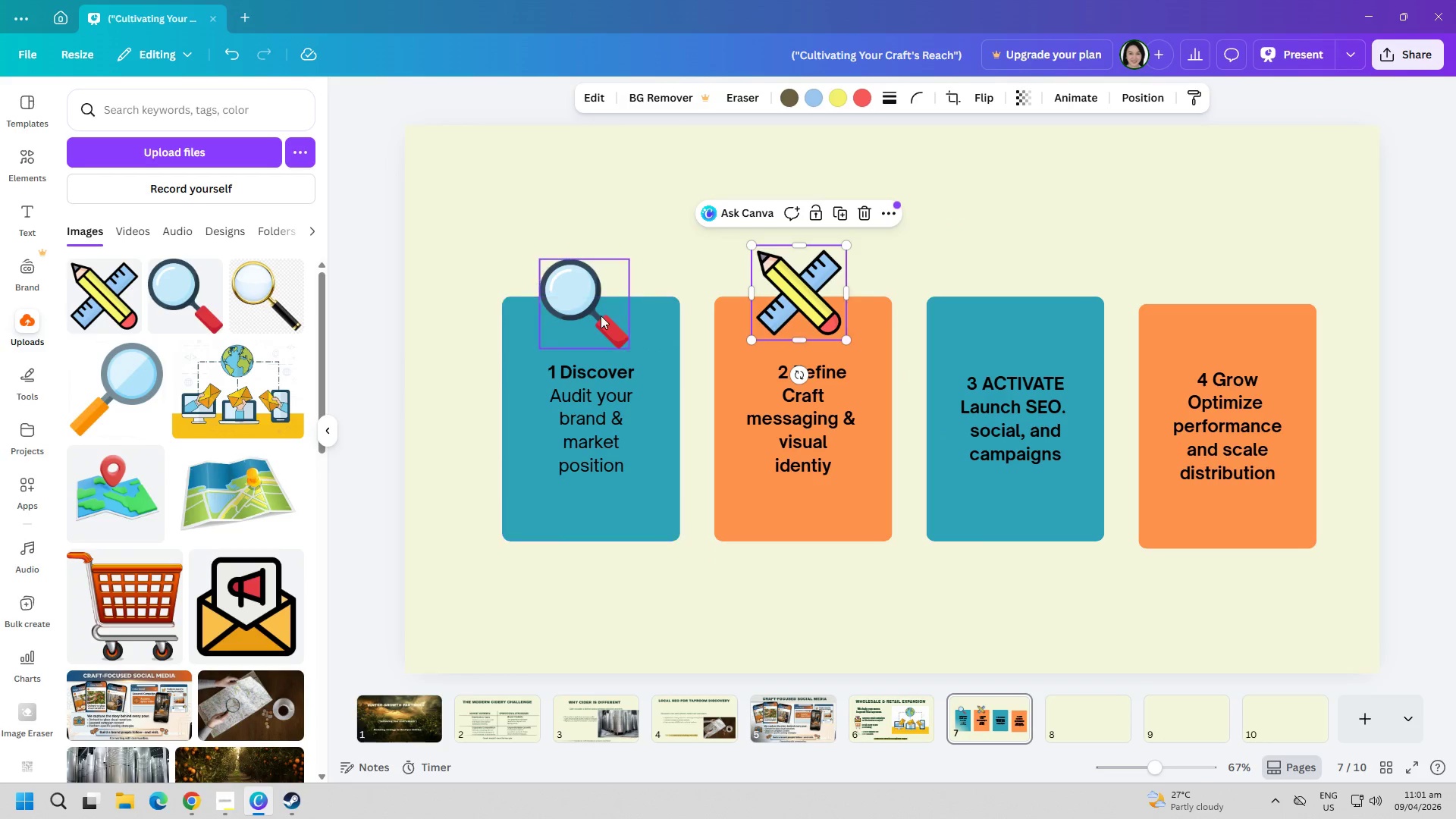 
left_click([592, 315])
 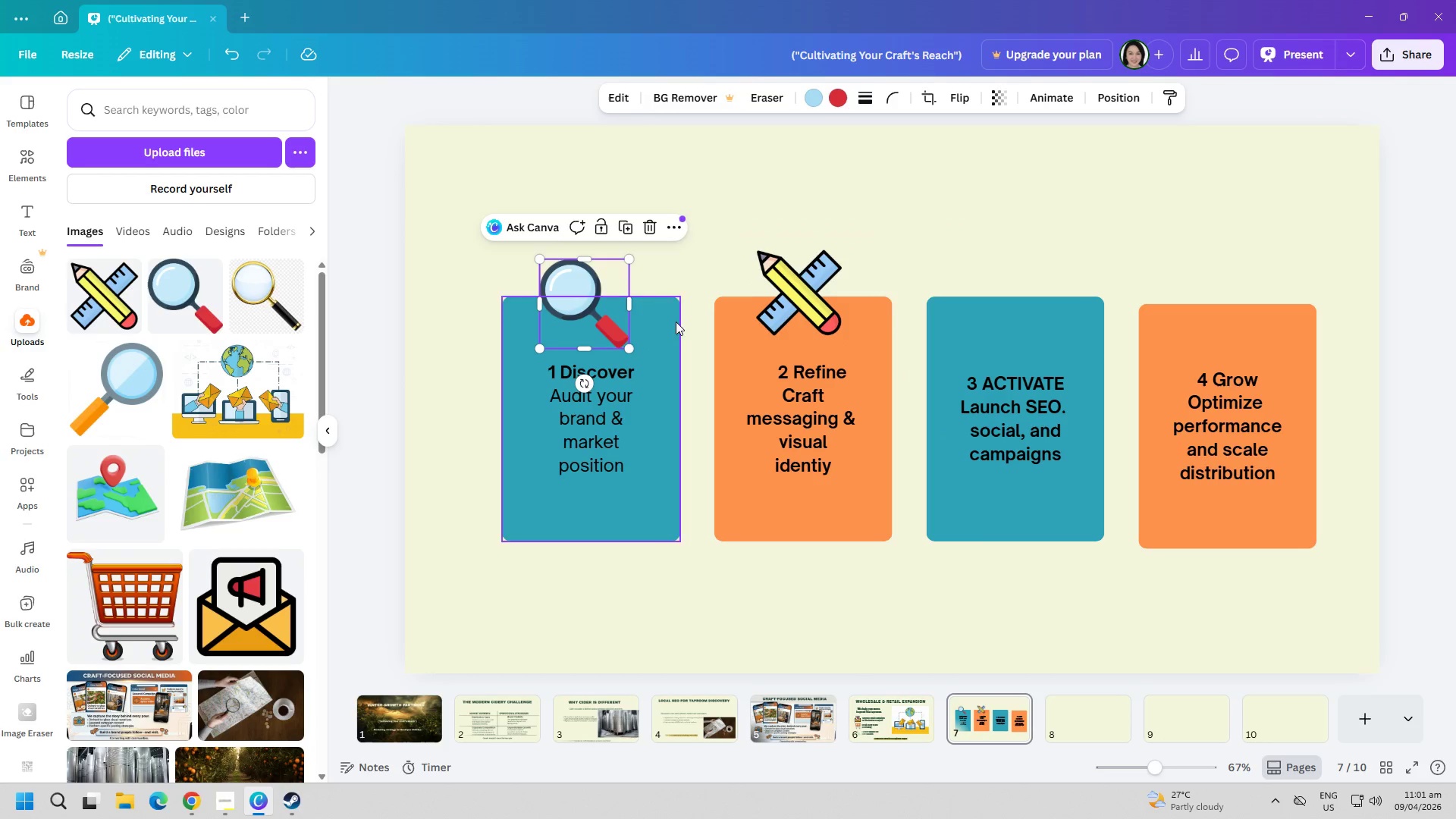 
left_click_drag(start_coordinate=[827, 319], to_coordinate=[835, 325])
 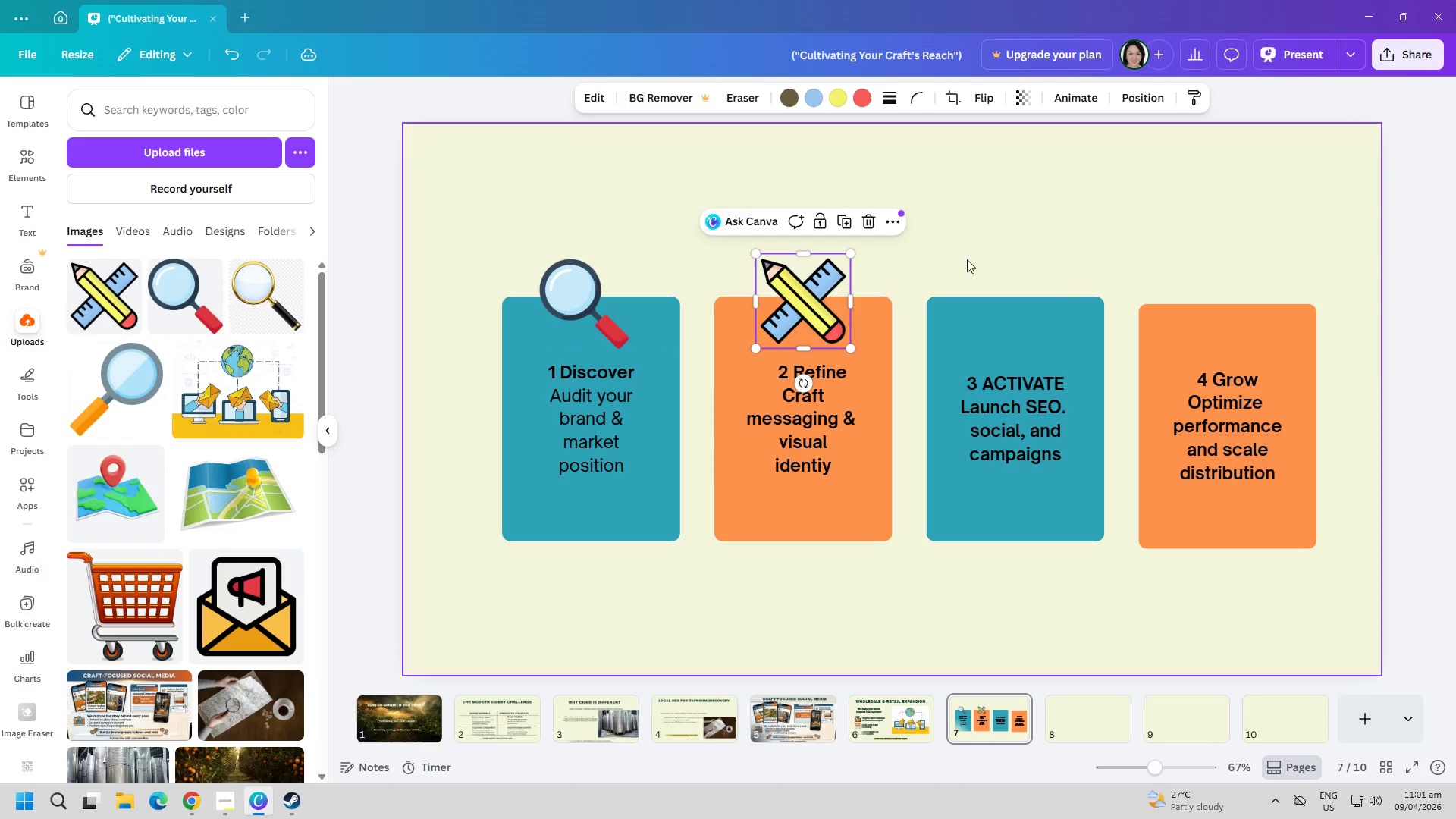 
left_click([986, 254])
 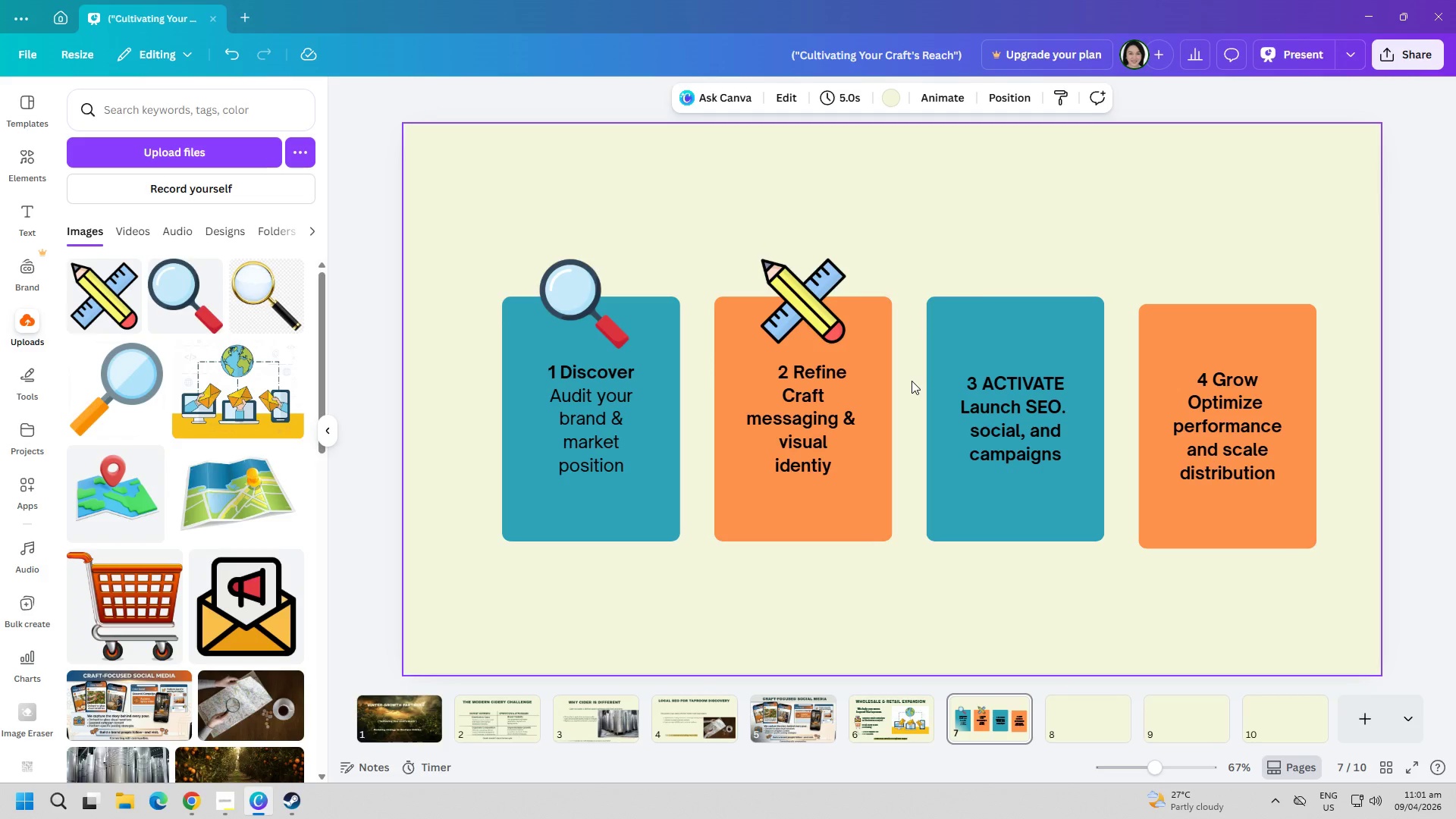 
wait(17.38)
 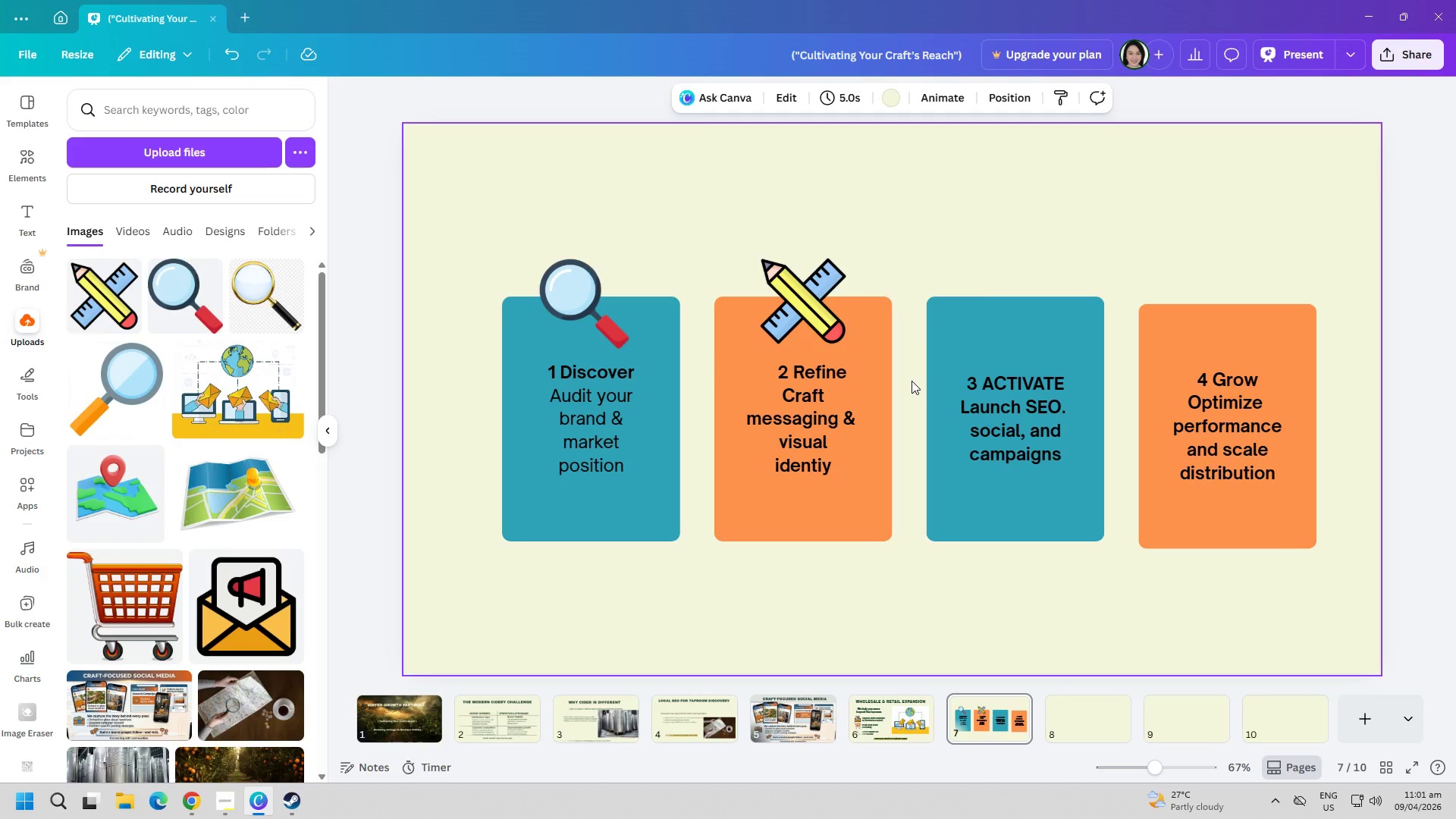 
key(Alt+AltLeft)
 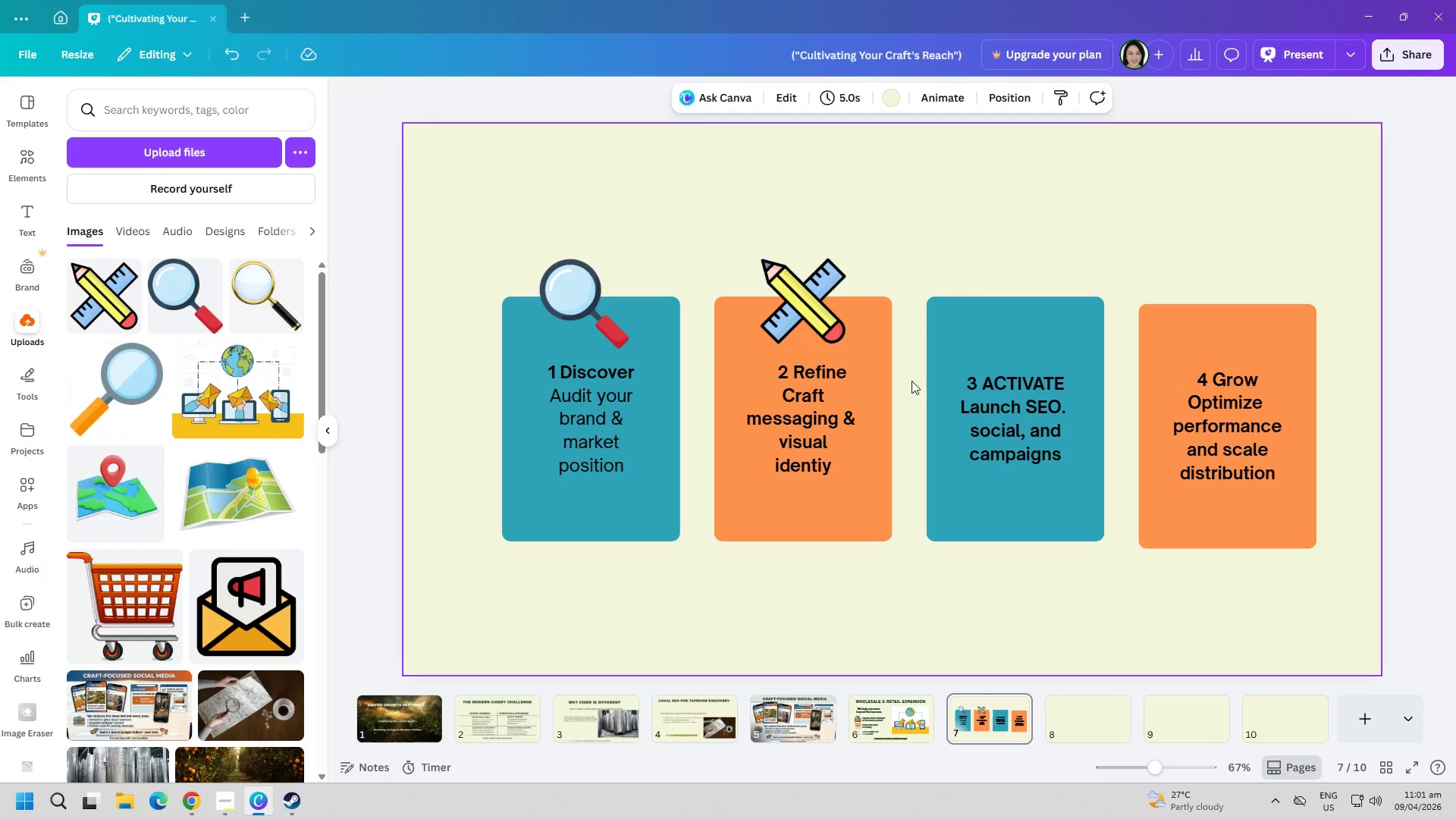 
key(Alt+Tab)
 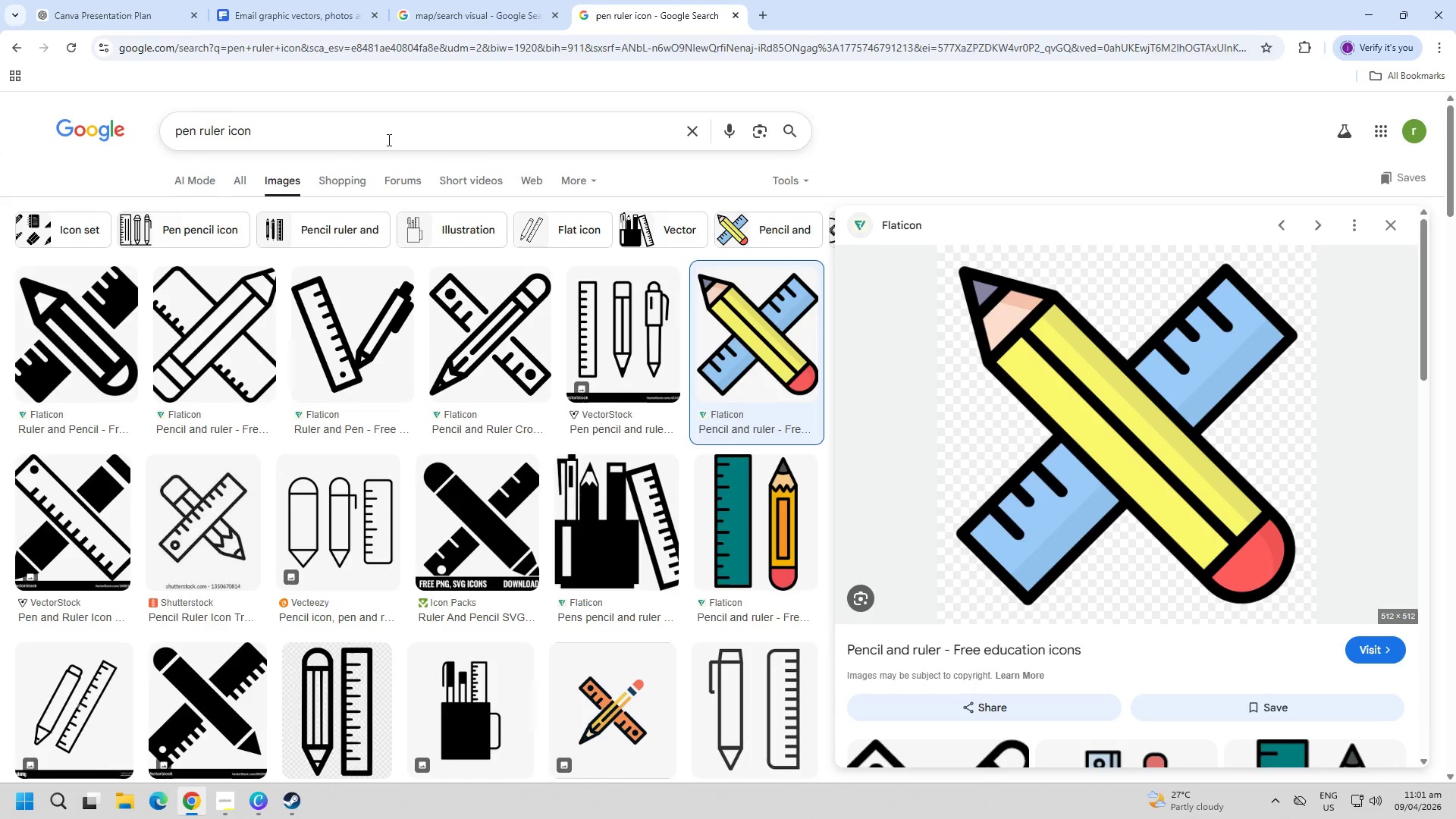 
double_click([388, 140])
 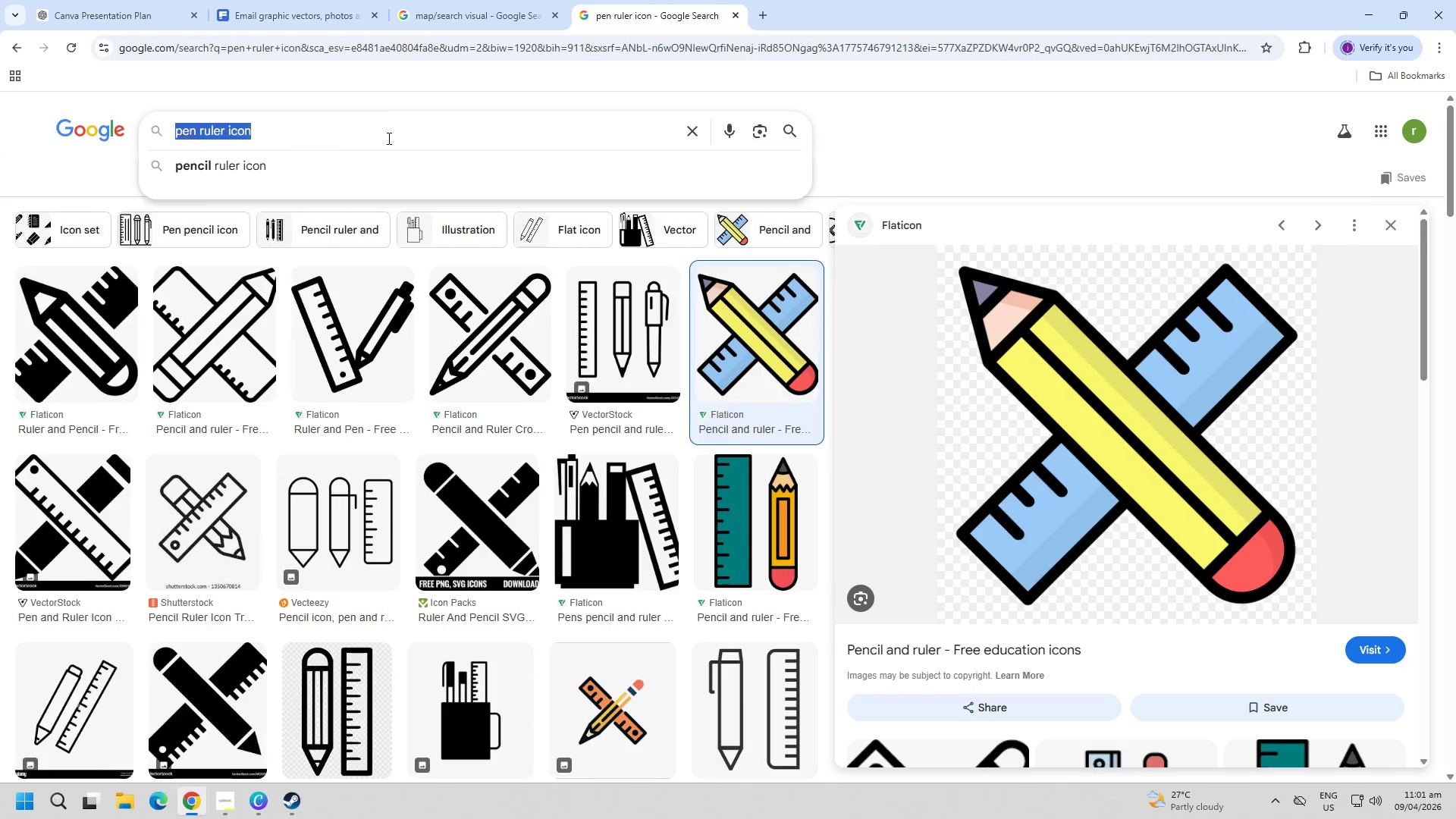 
triple_click([389, 138])
 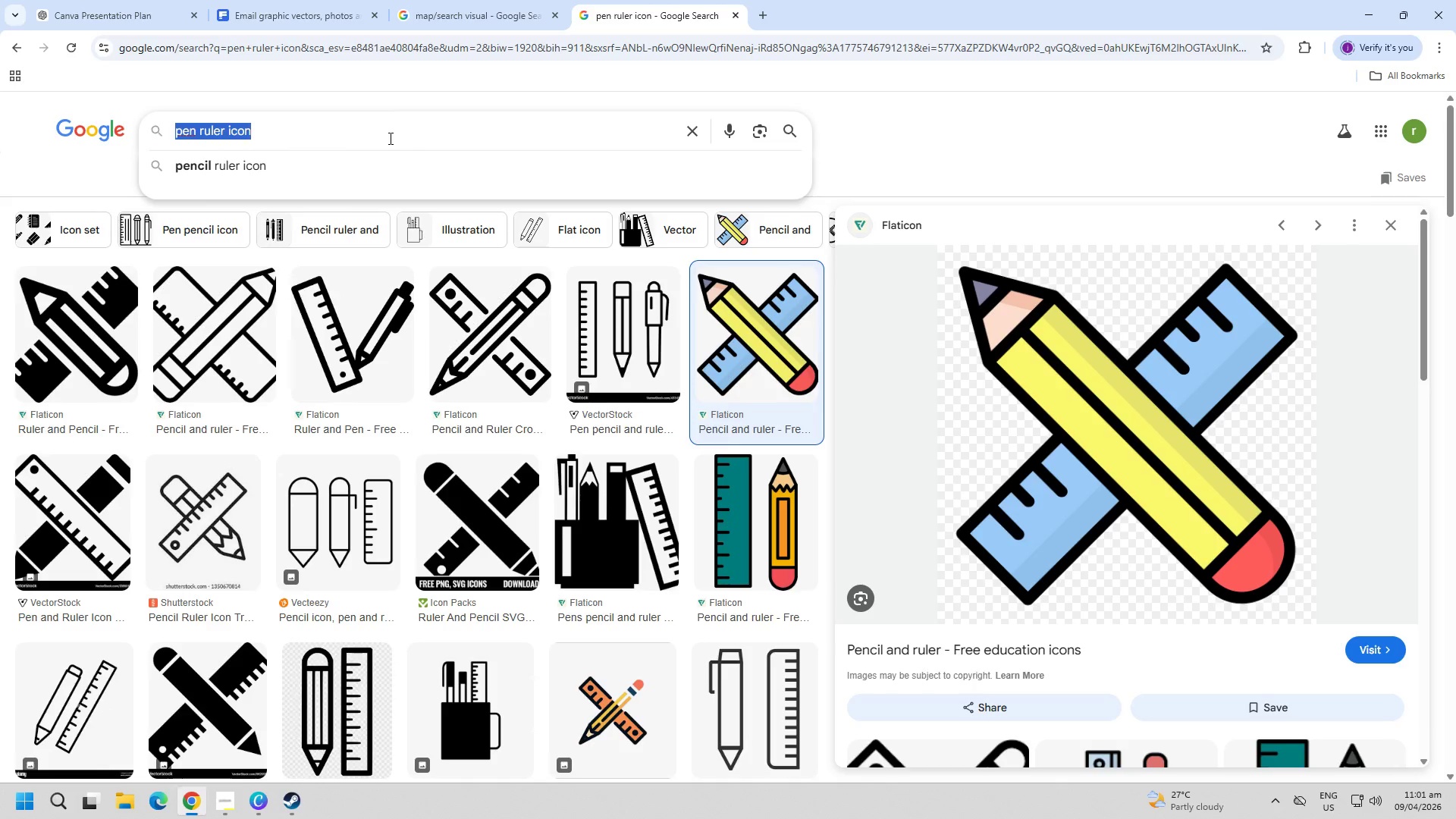 
type(spe)
key(Backspace)
key(Backspace)
key(Backspace)
key(Backspace)
type(spaceh)
key(Backspace)
key(Backspace)
type(e ship icon)
 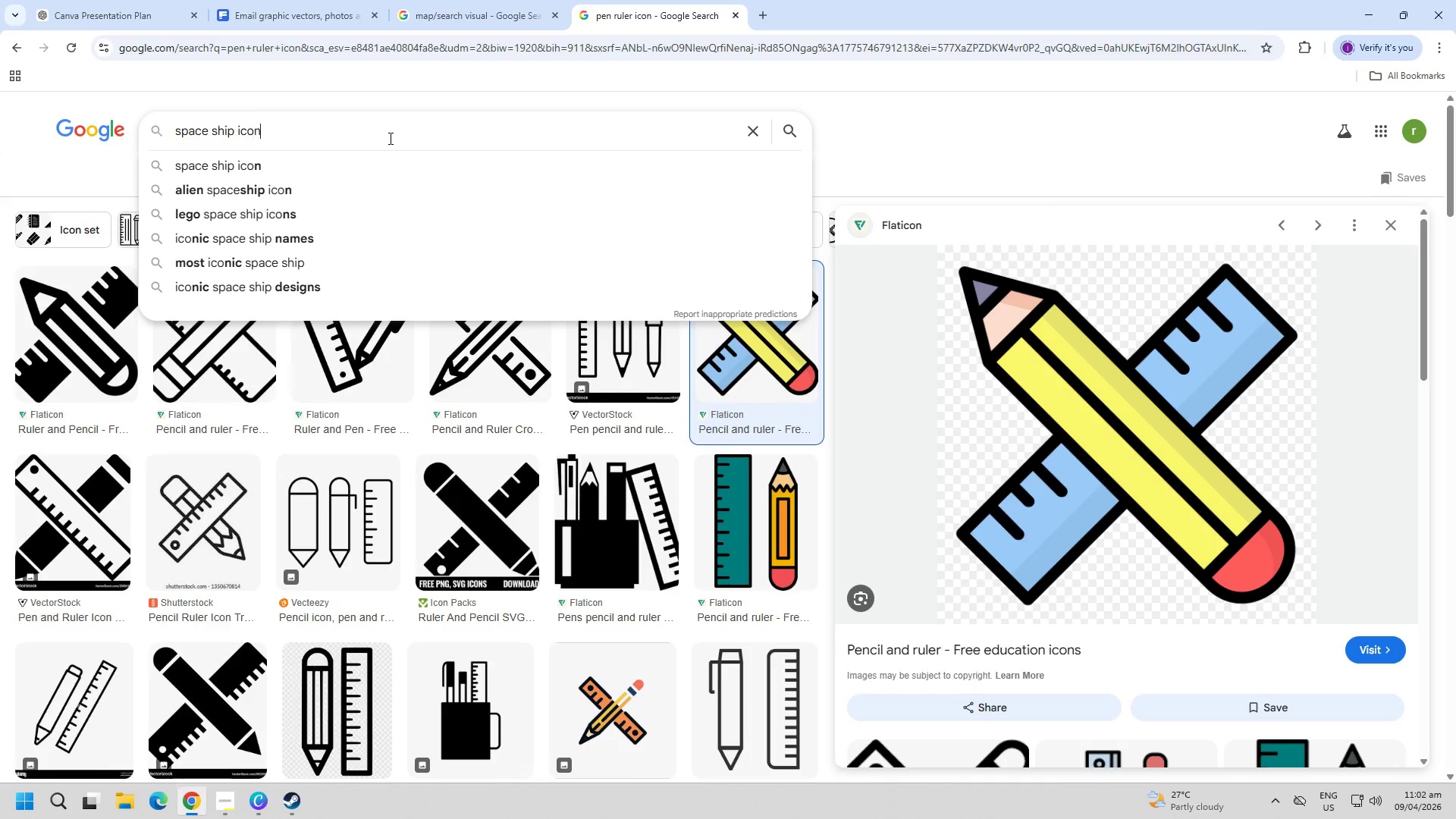 
key(Enter)
 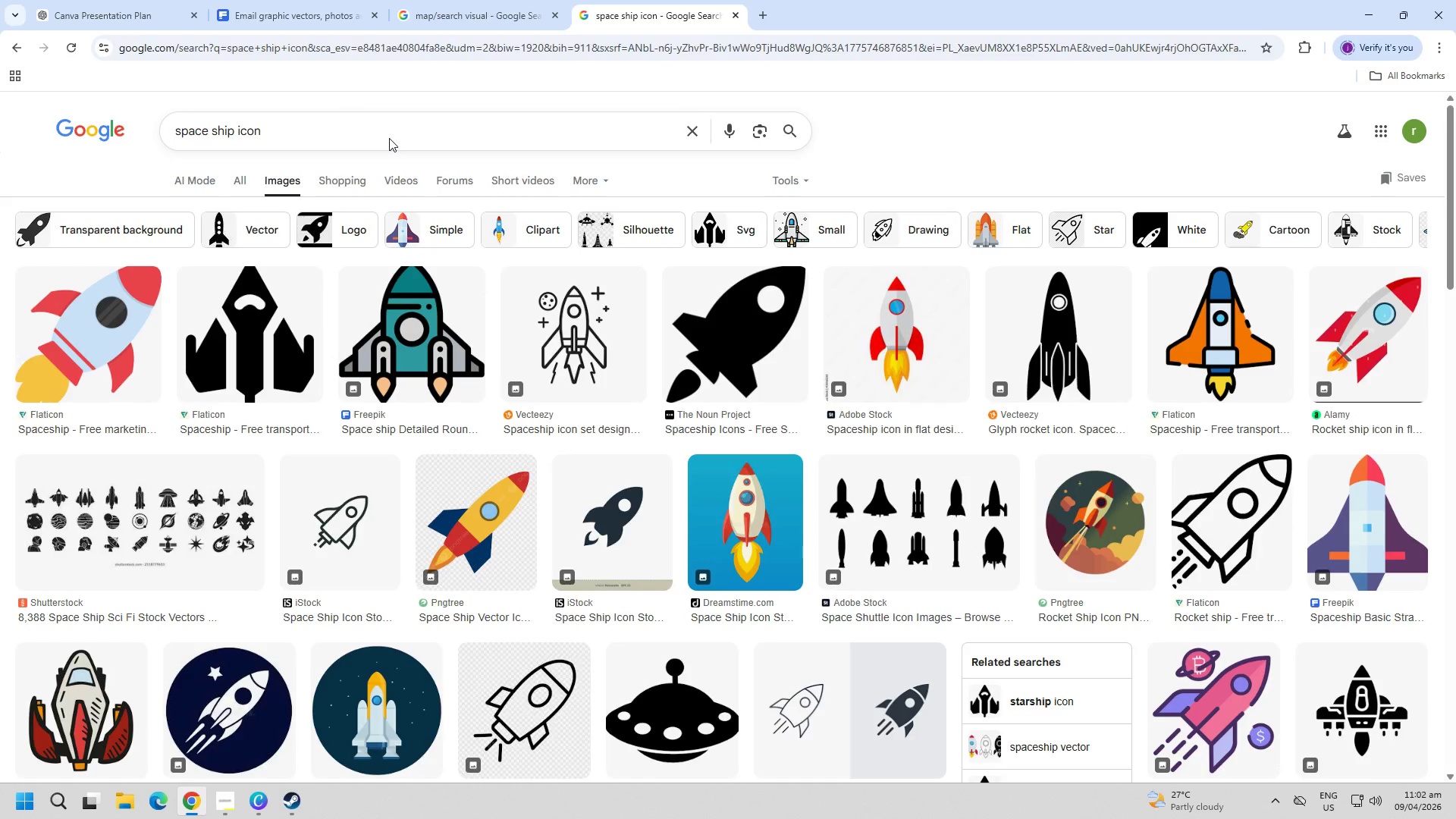 
wait(7.14)
 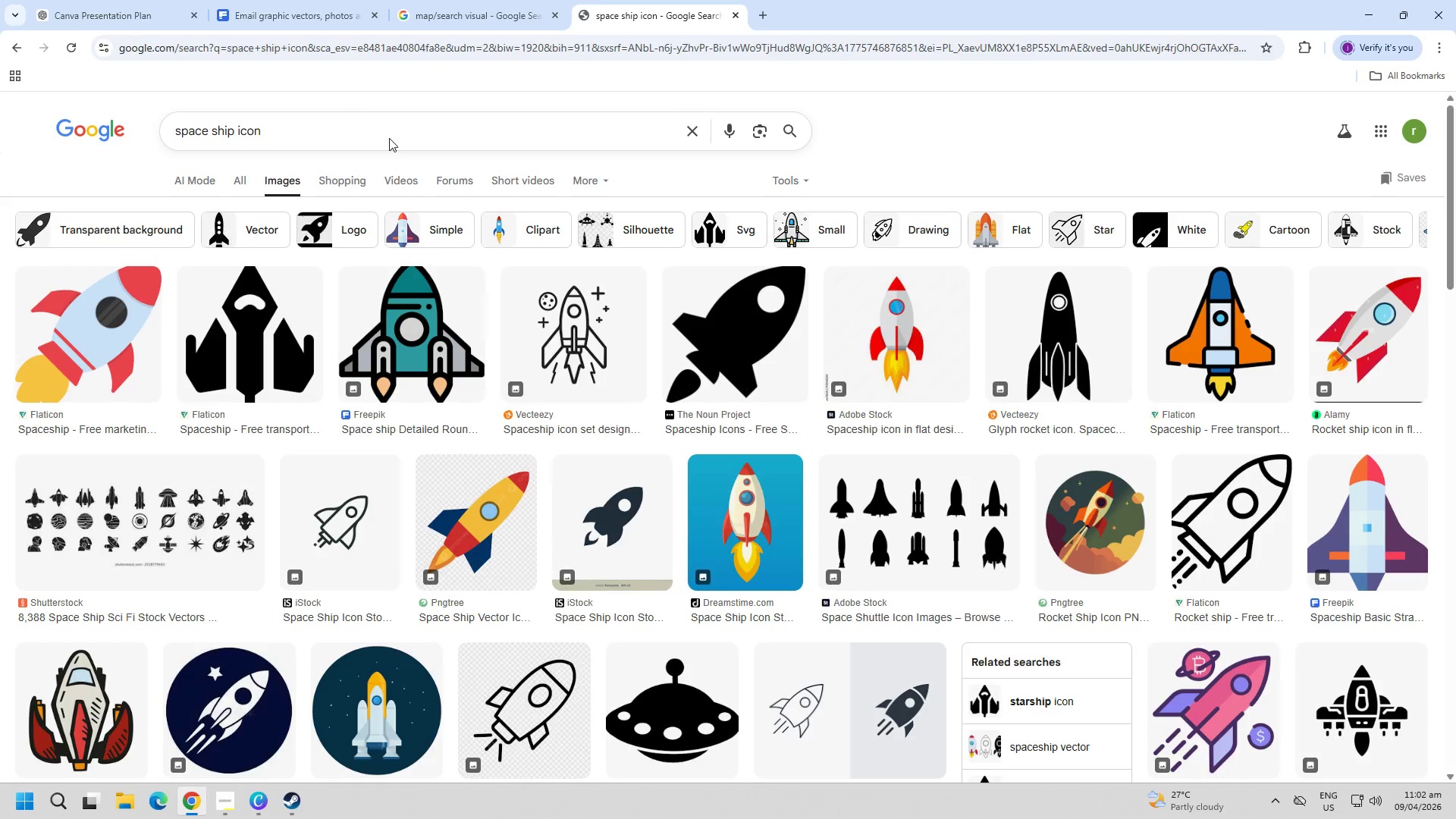 
left_click([114, 358])
 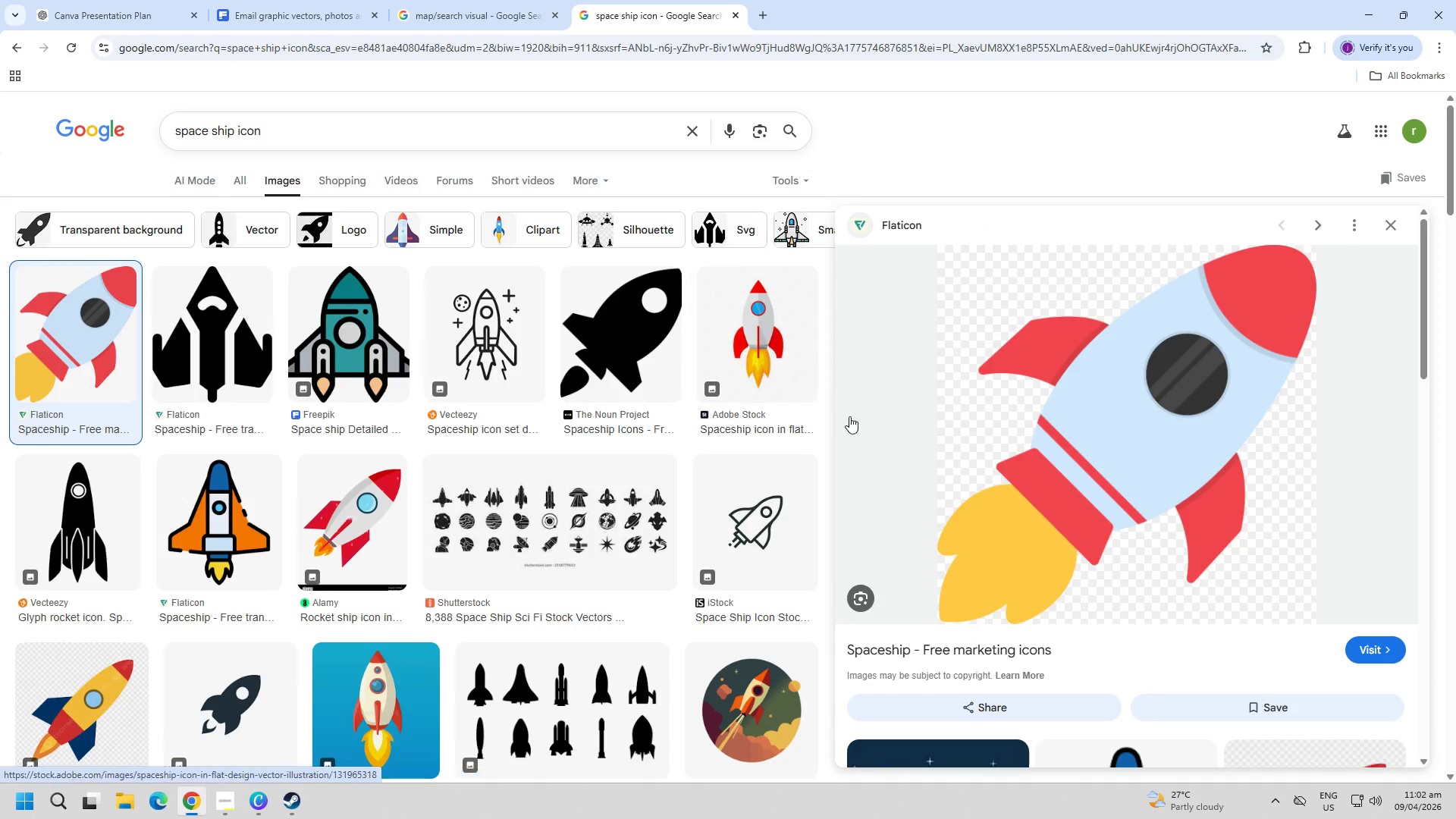 
right_click([1021, 421])
 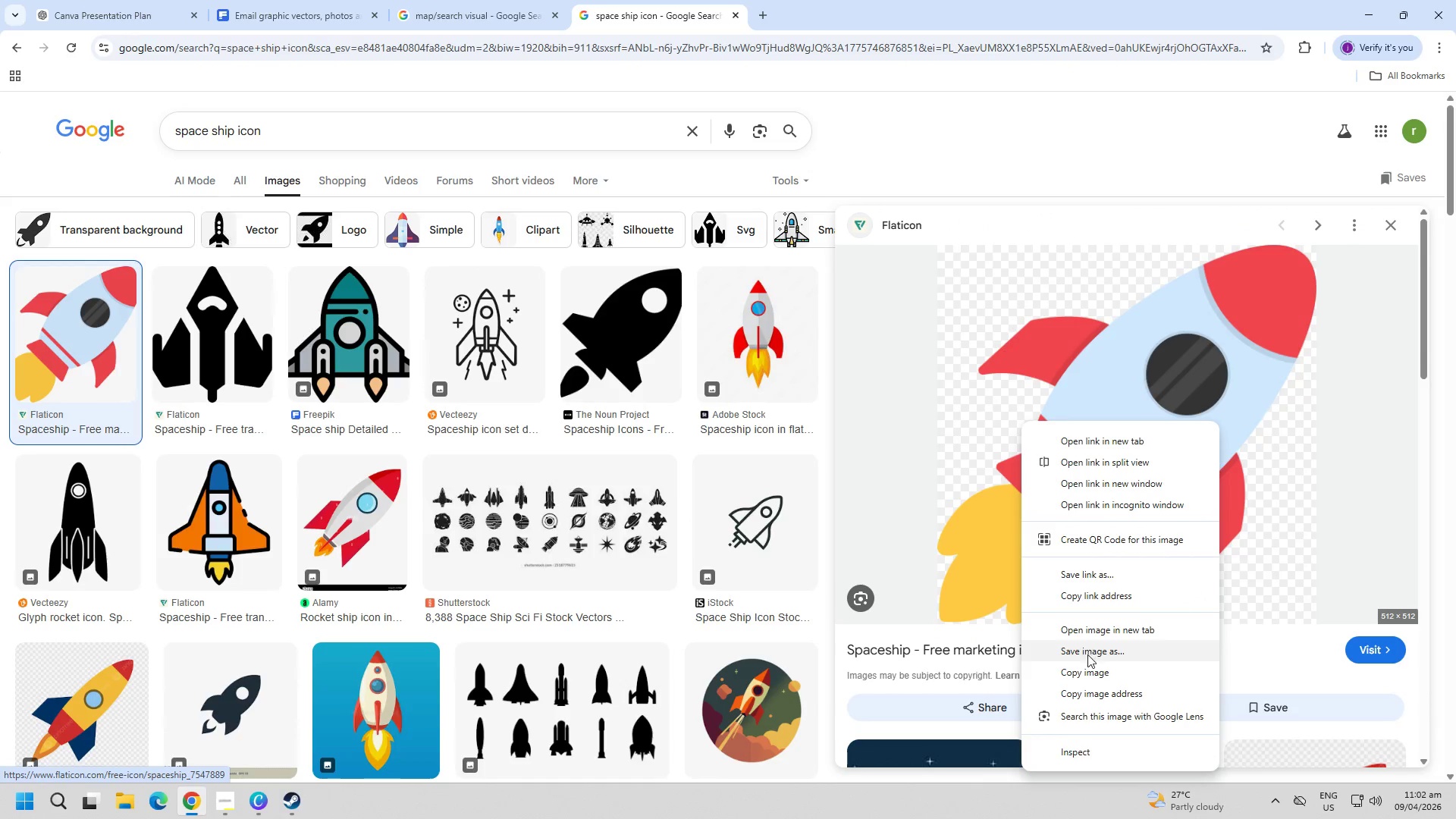 
left_click([1084, 670])
 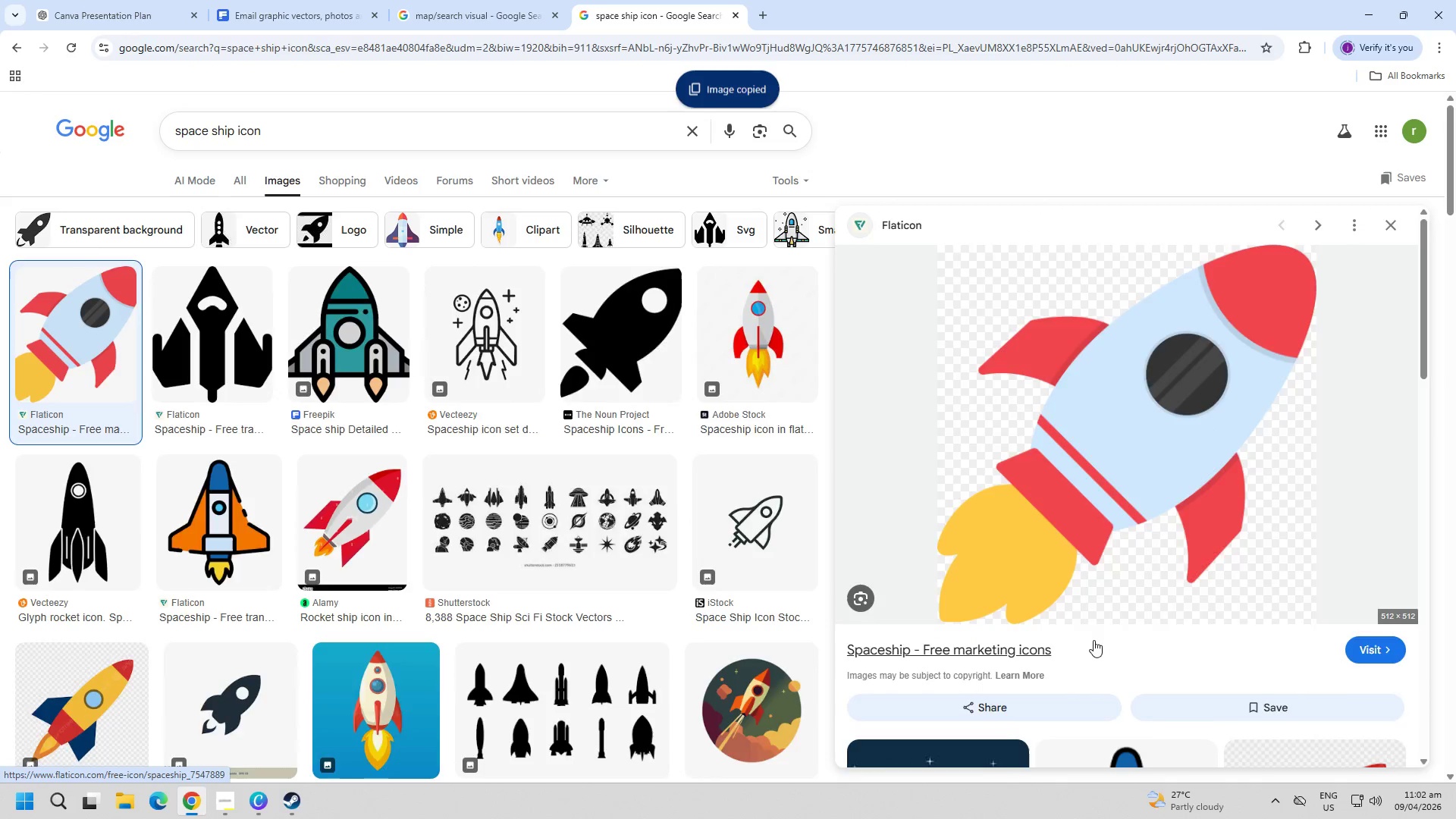 
key(Escape)
 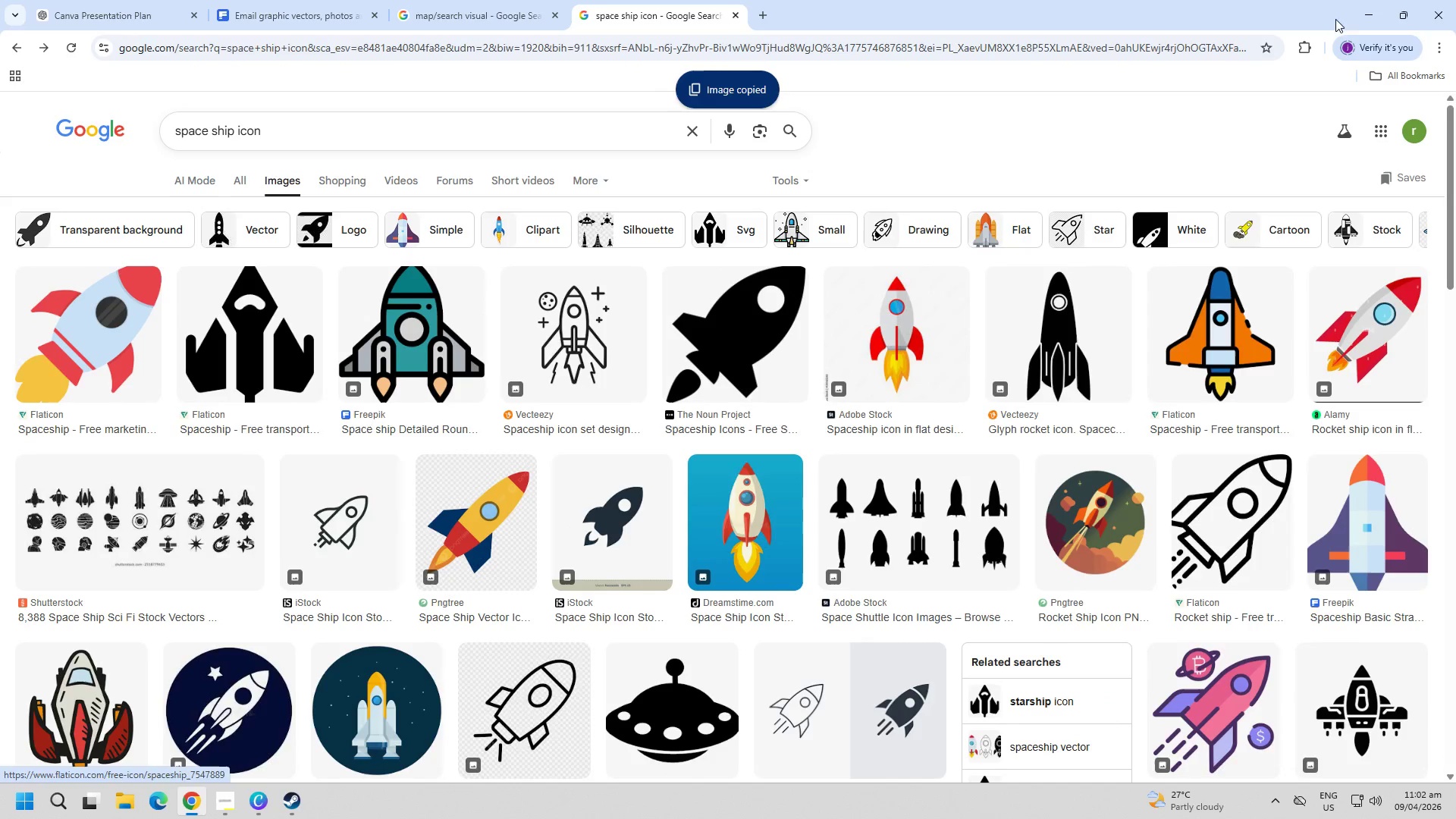 
left_click([1363, 10])
 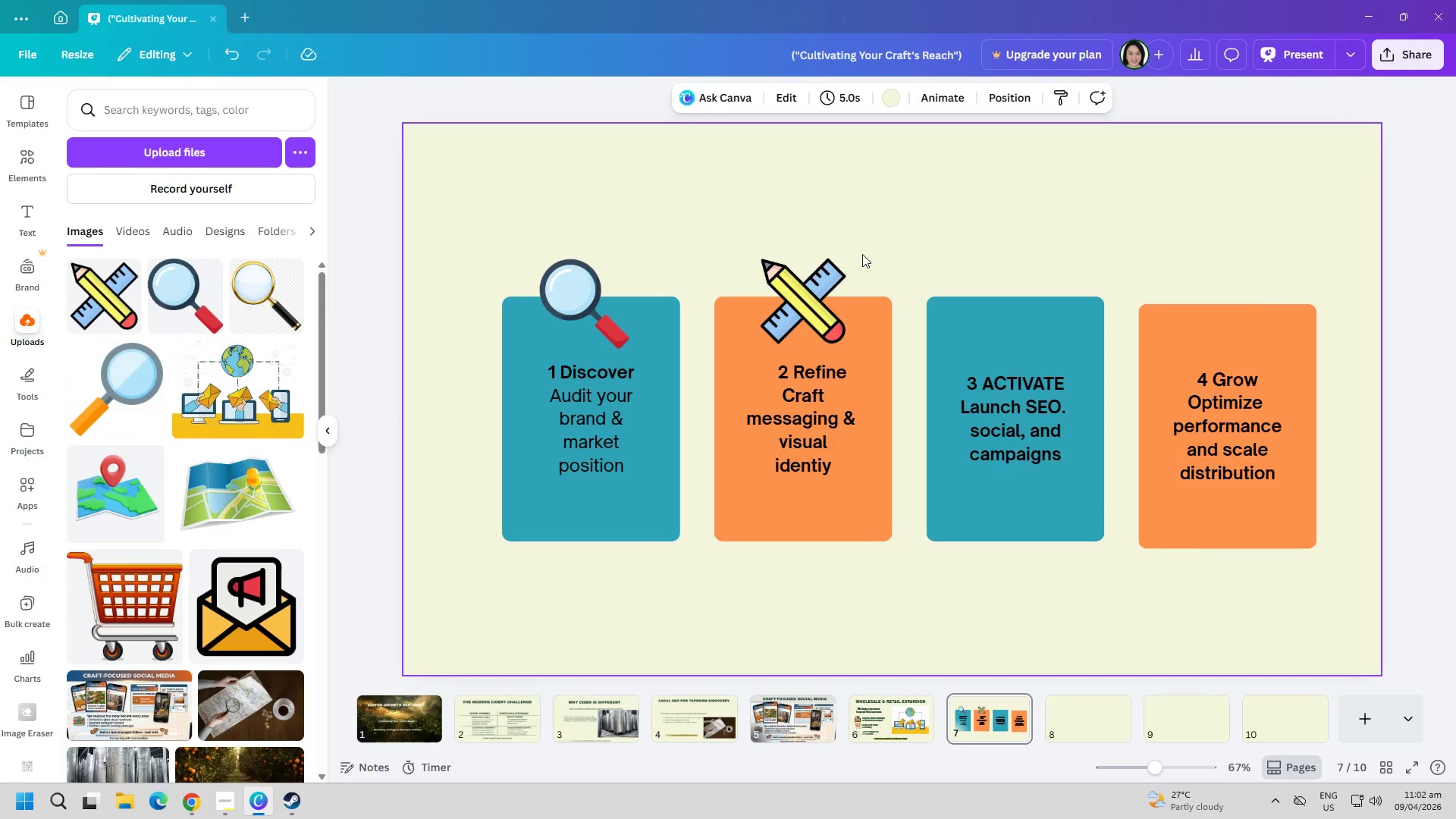 
left_click([1001, 223])
 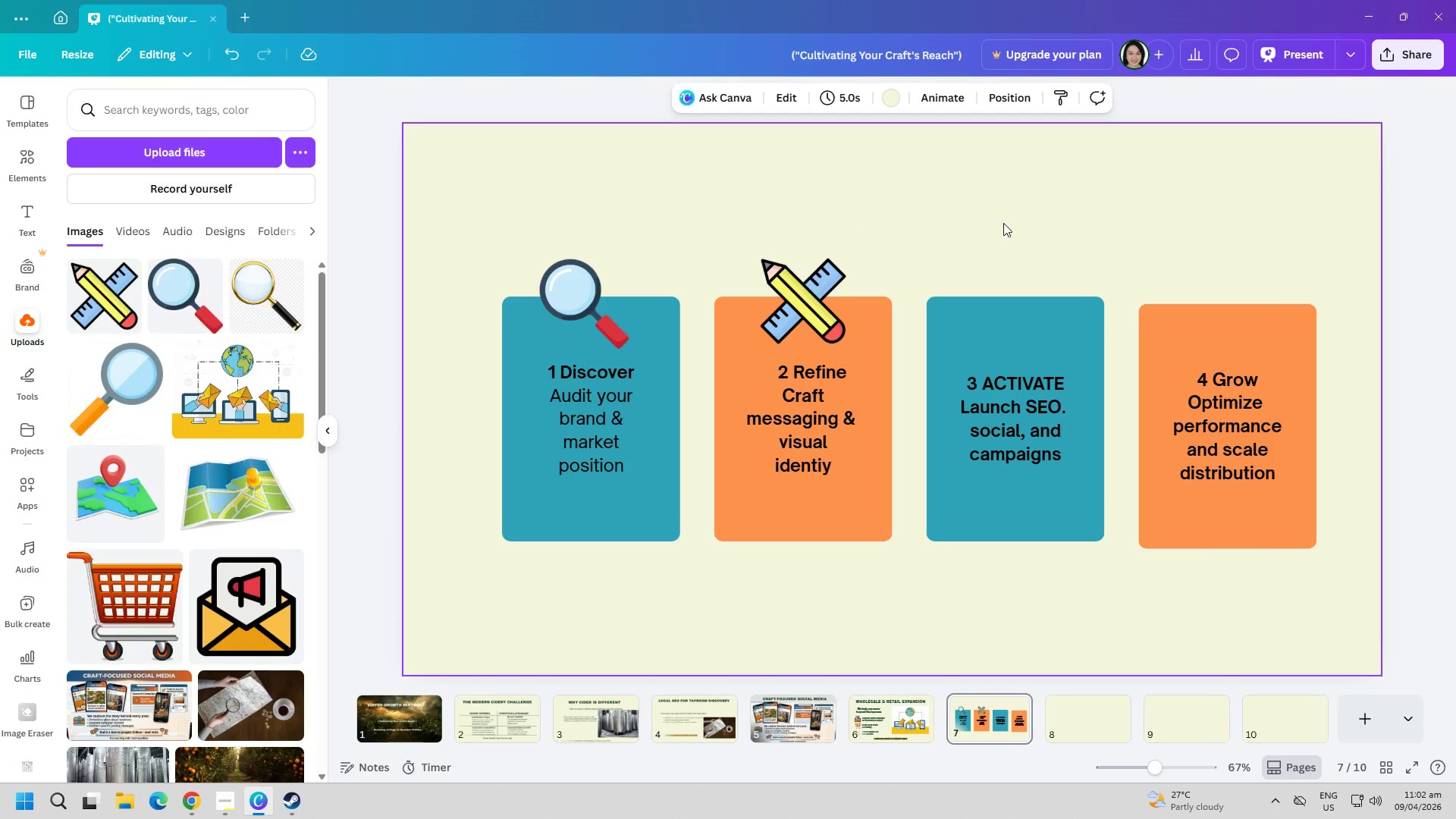 
key(Control+ControlLeft)
 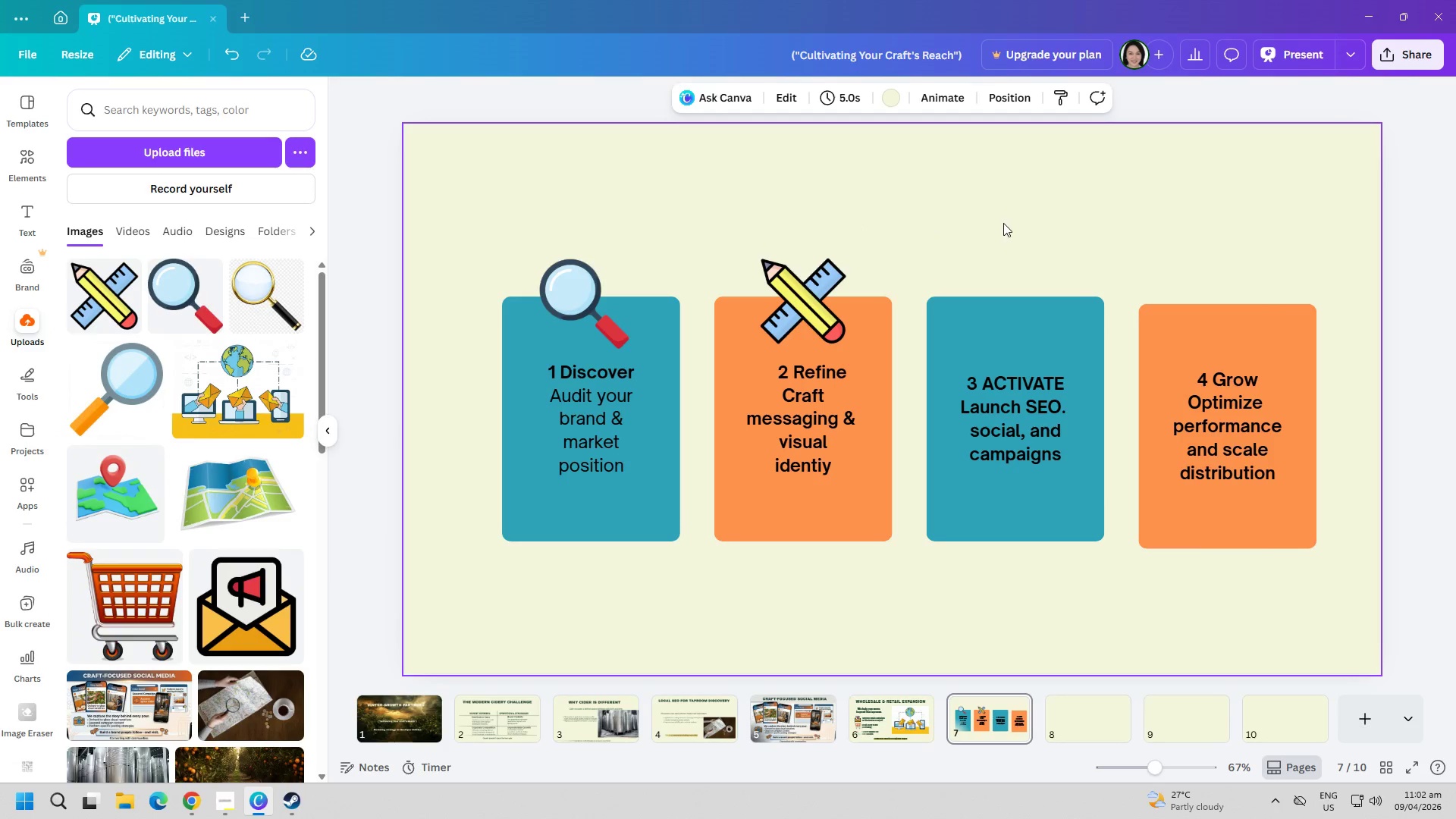 
key(Control+V)
 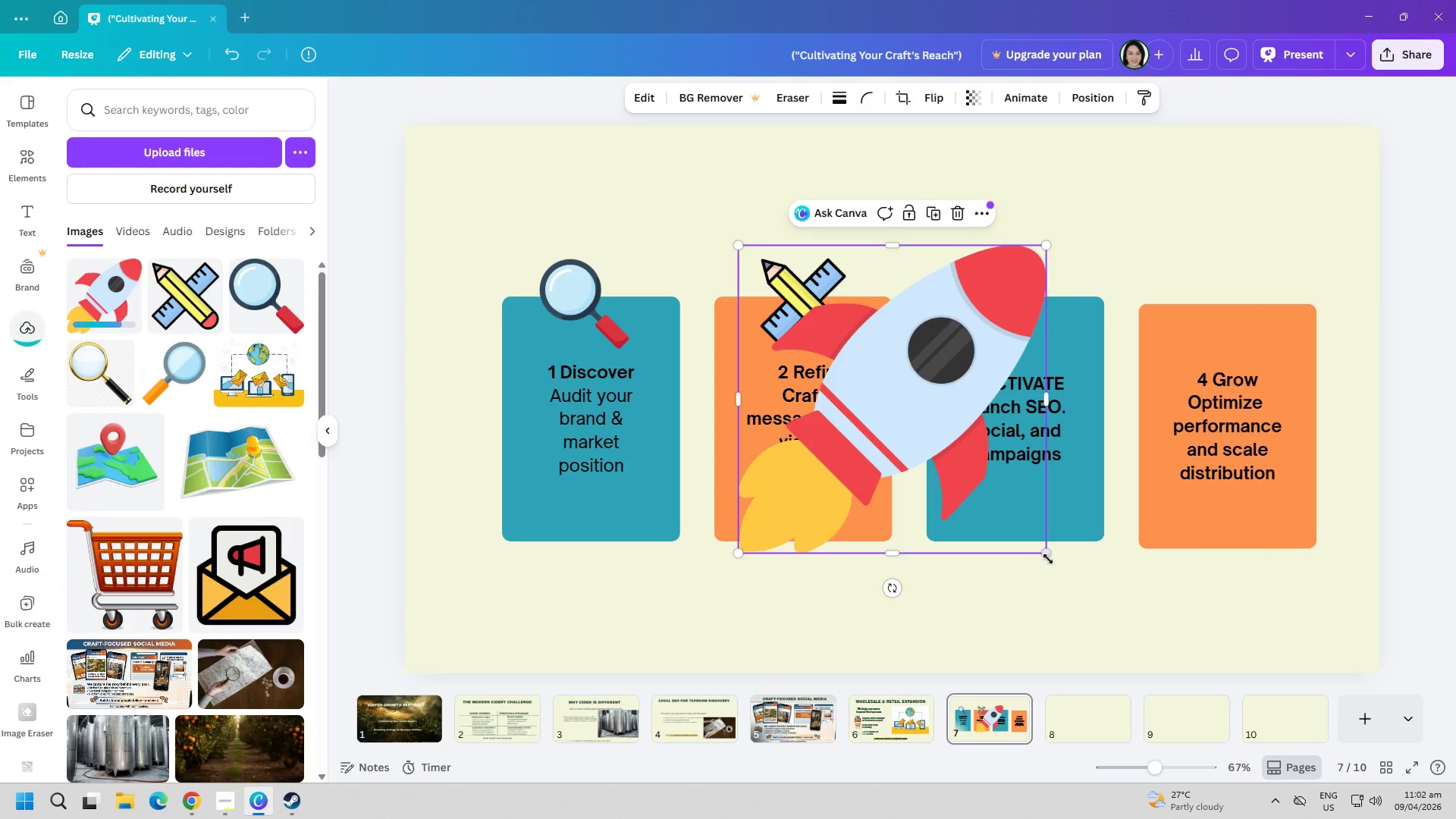 
left_click_drag(start_coordinate=[1048, 556], to_coordinate=[845, 360])
 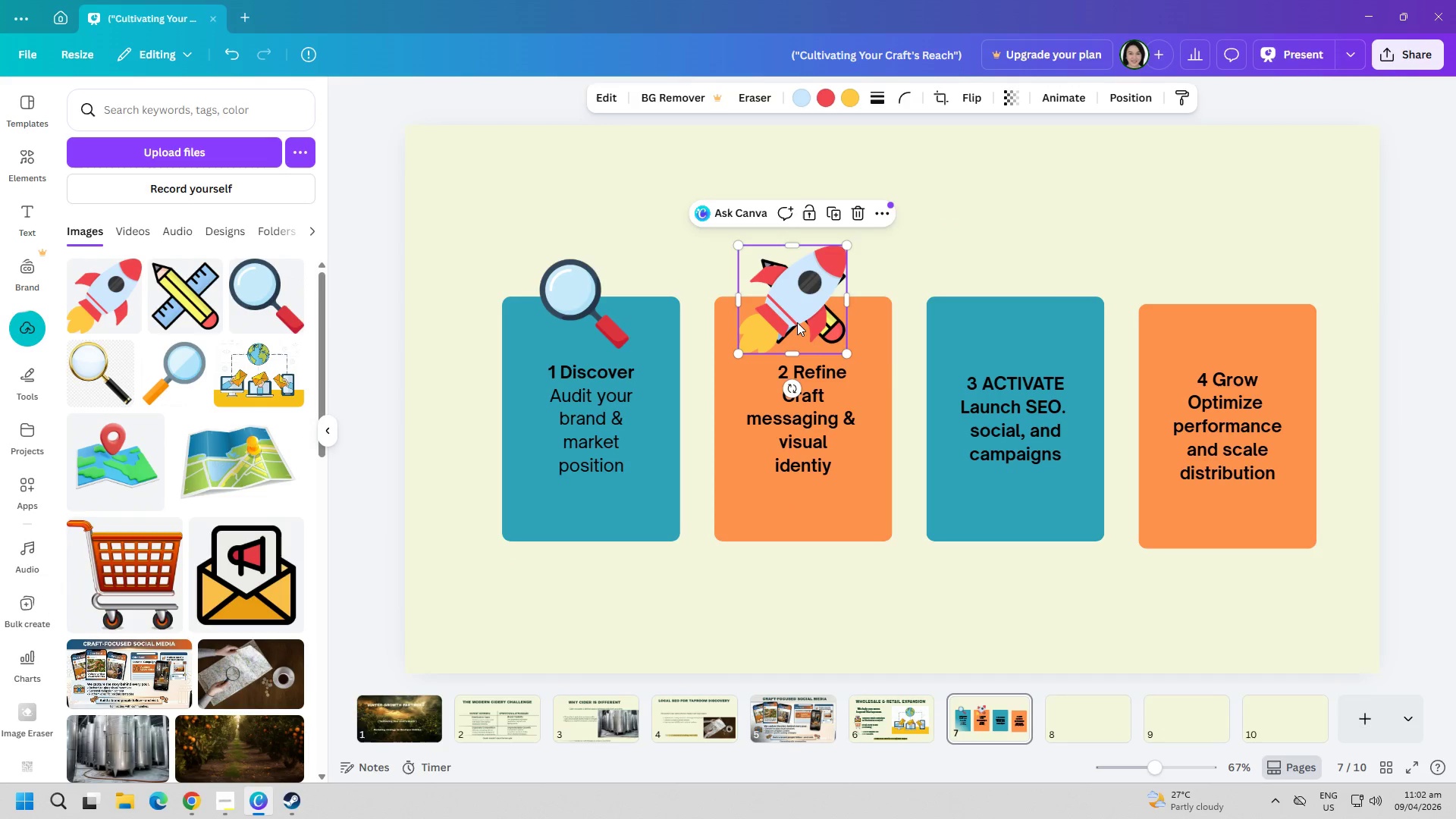 
left_click_drag(start_coordinate=[797, 321], to_coordinate=[1032, 310])
 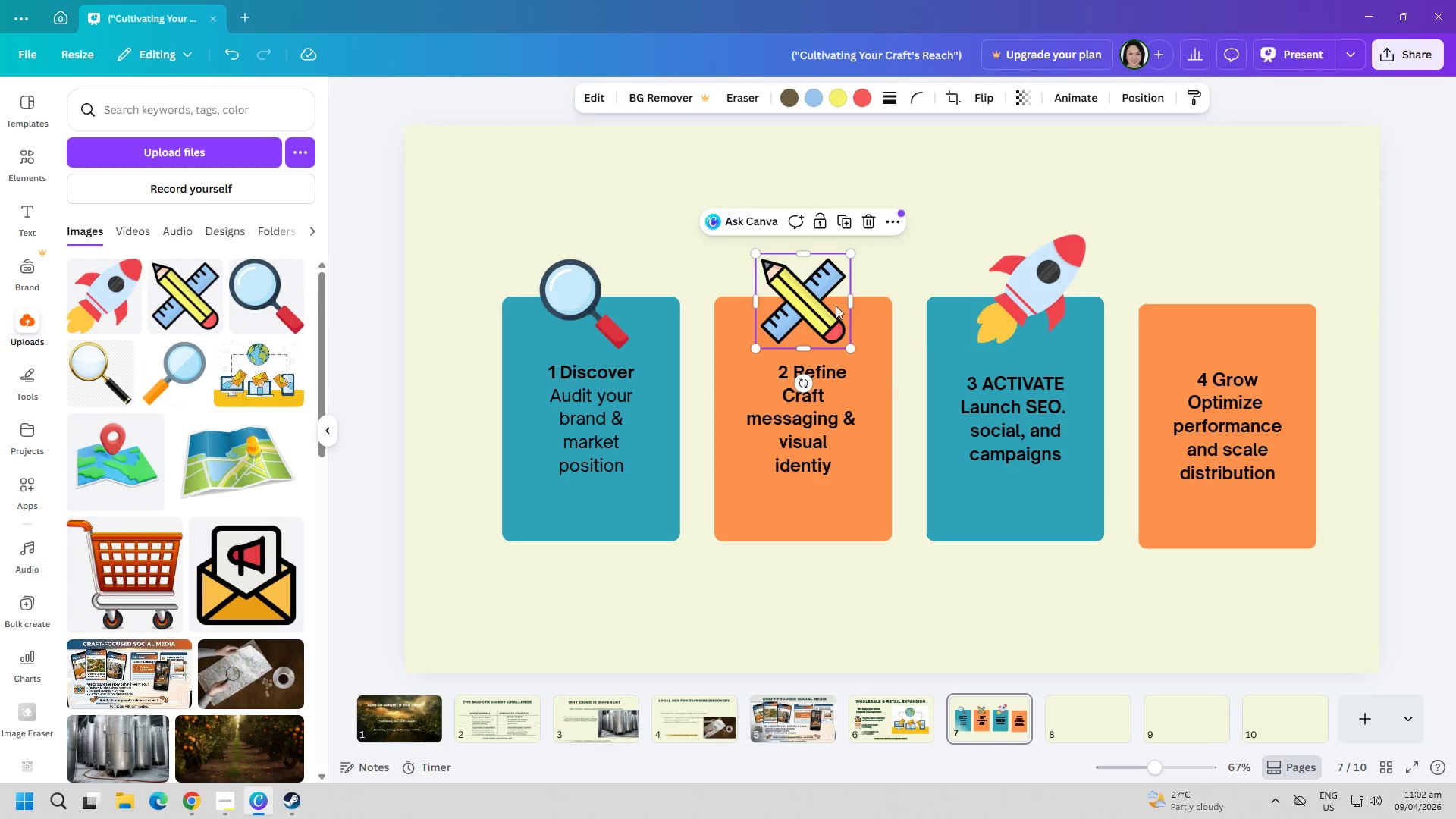 
double_click([1024, 313])
 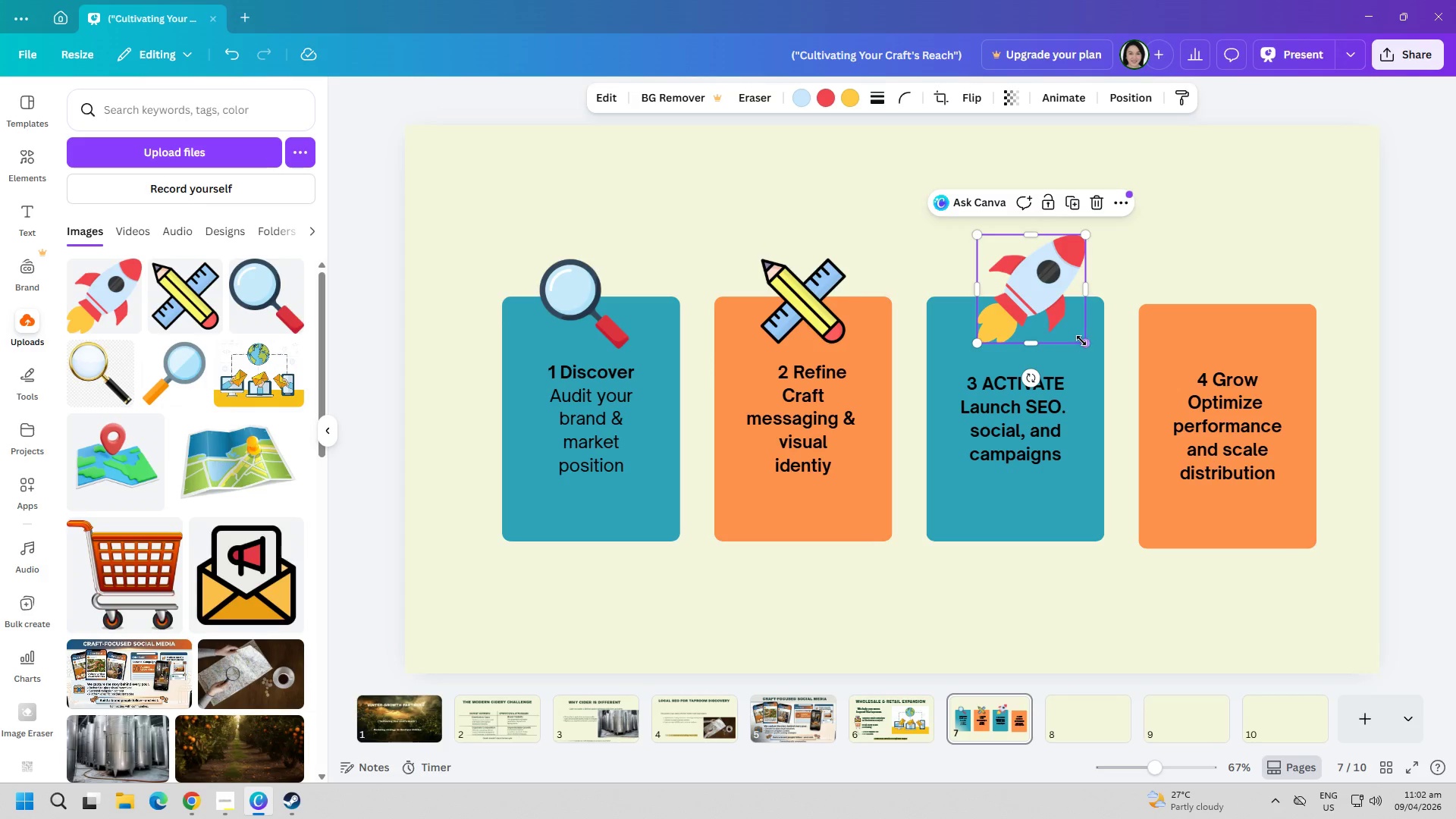 
left_click_drag(start_coordinate=[1081, 340], to_coordinate=[1062, 328])
 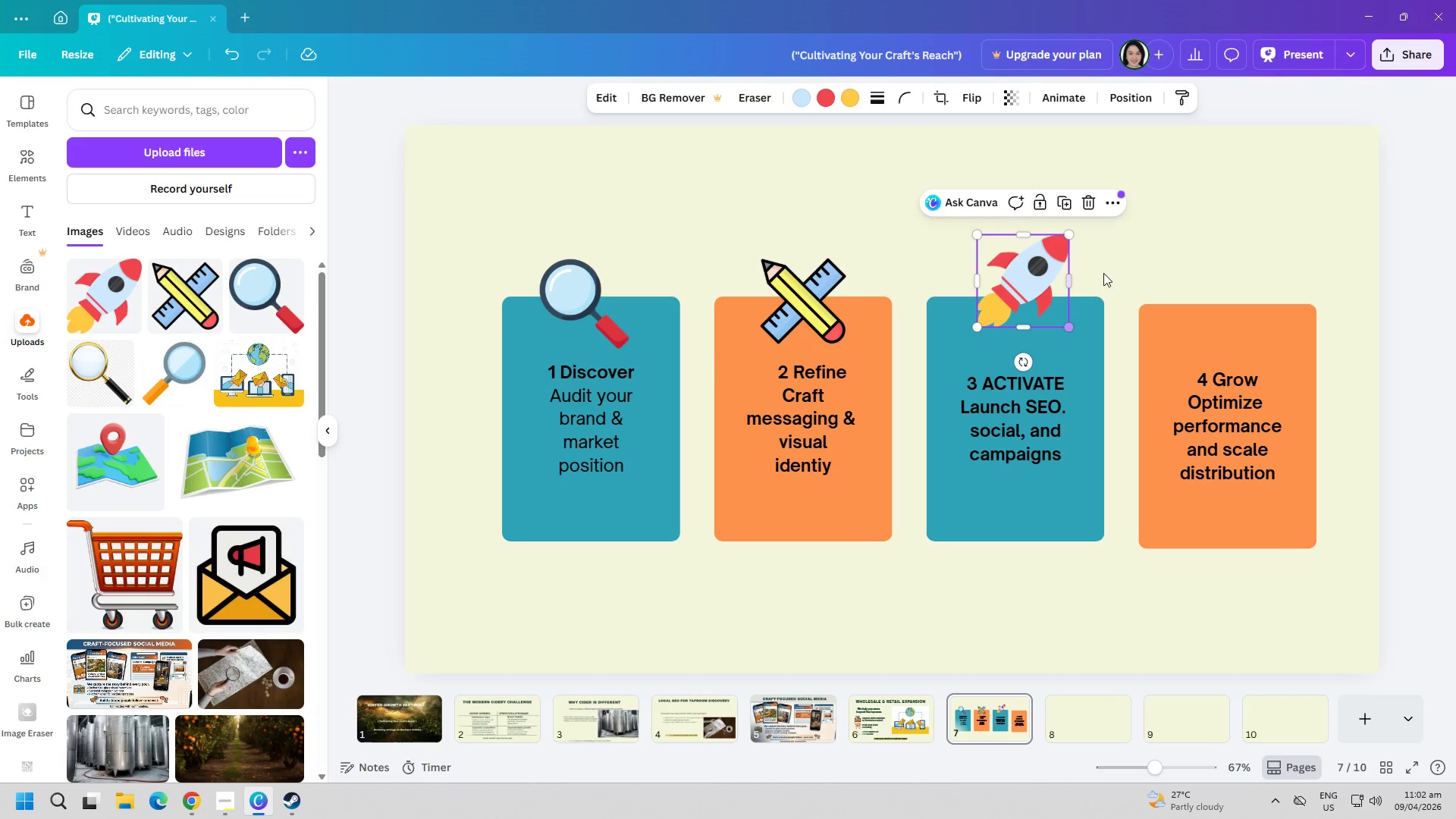 
left_click([1134, 244])
 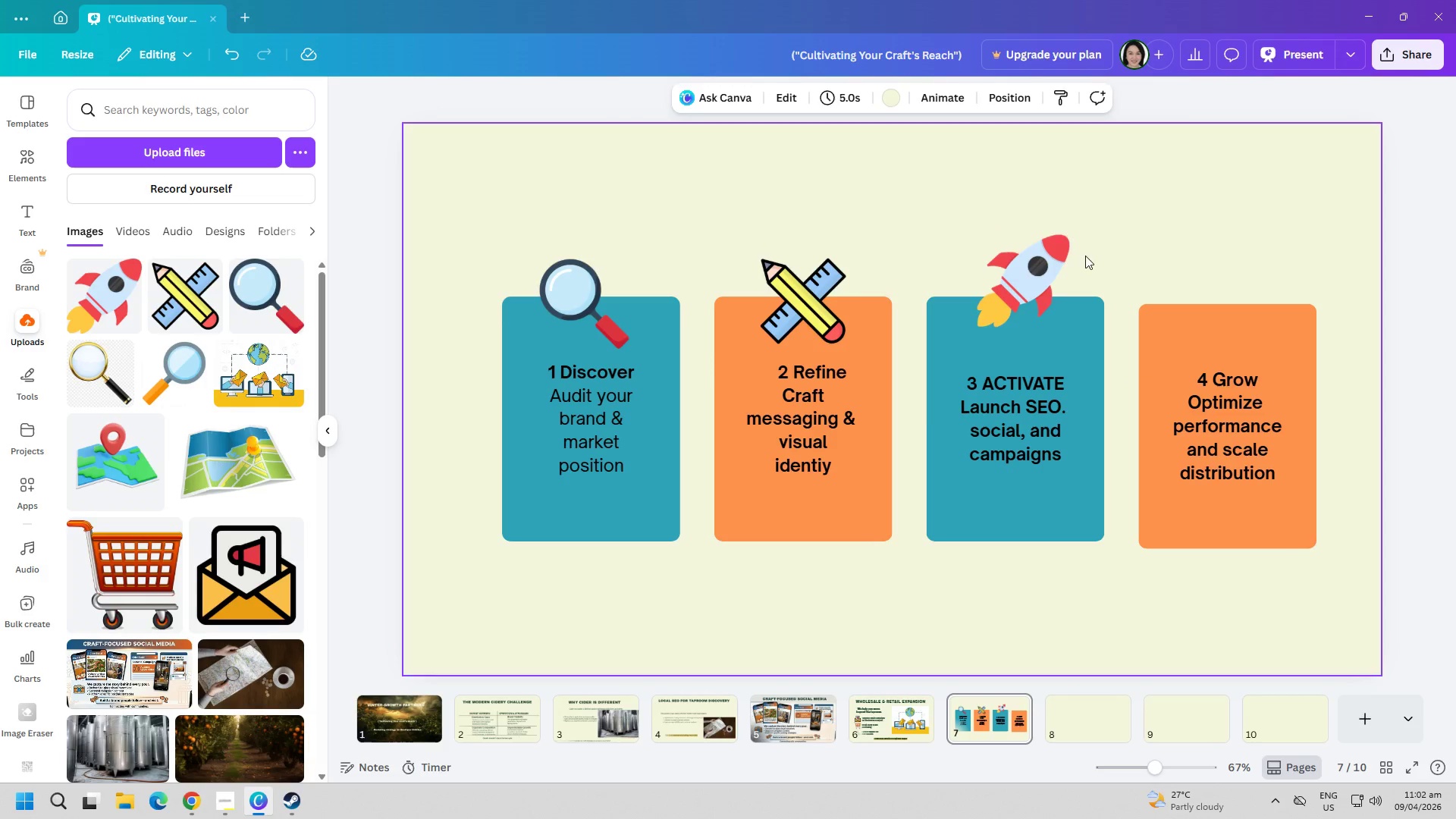 
left_click_drag(start_coordinate=[1033, 265], to_coordinate=[1031, 281])
 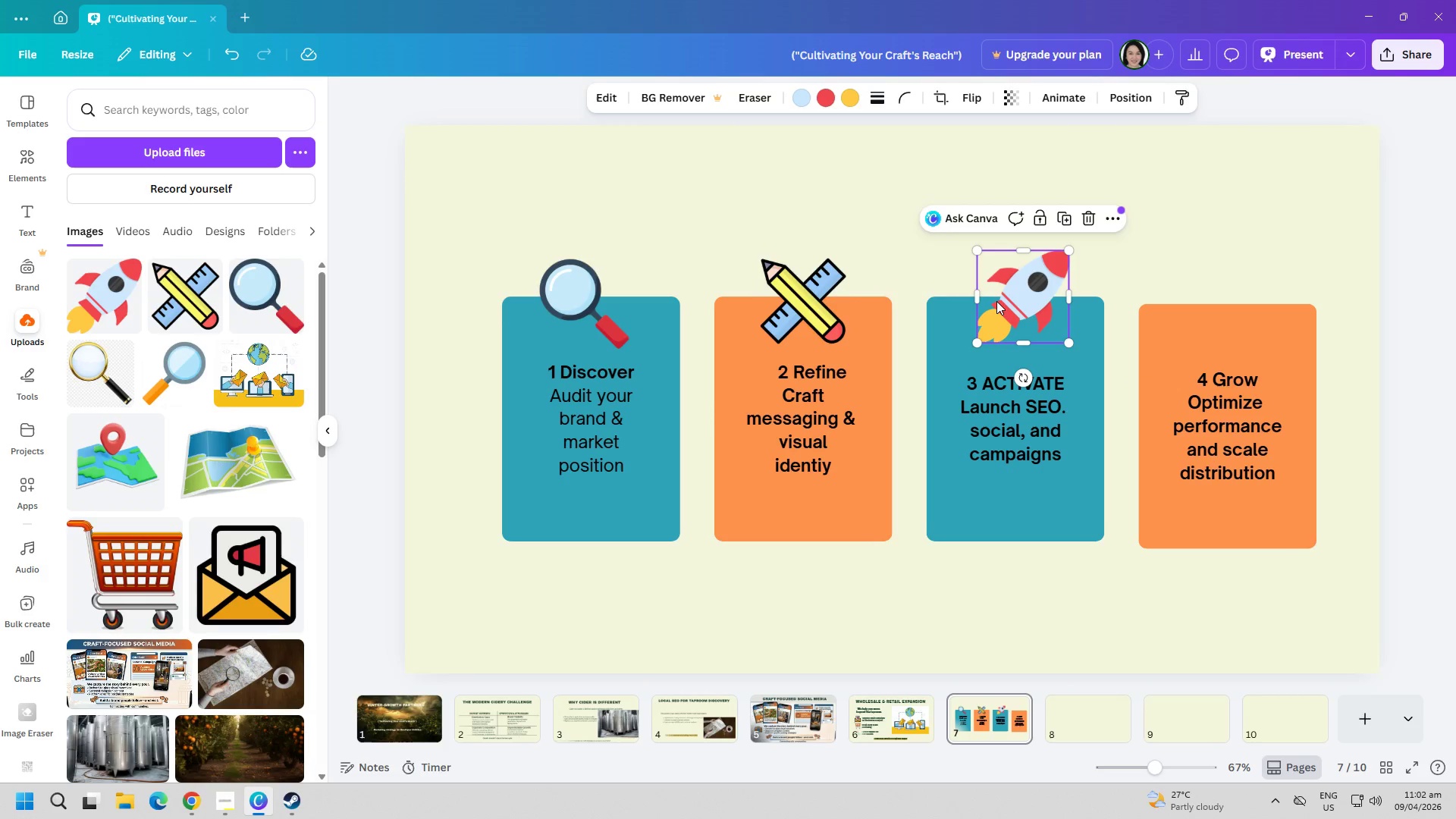 
double_click([795, 306])
 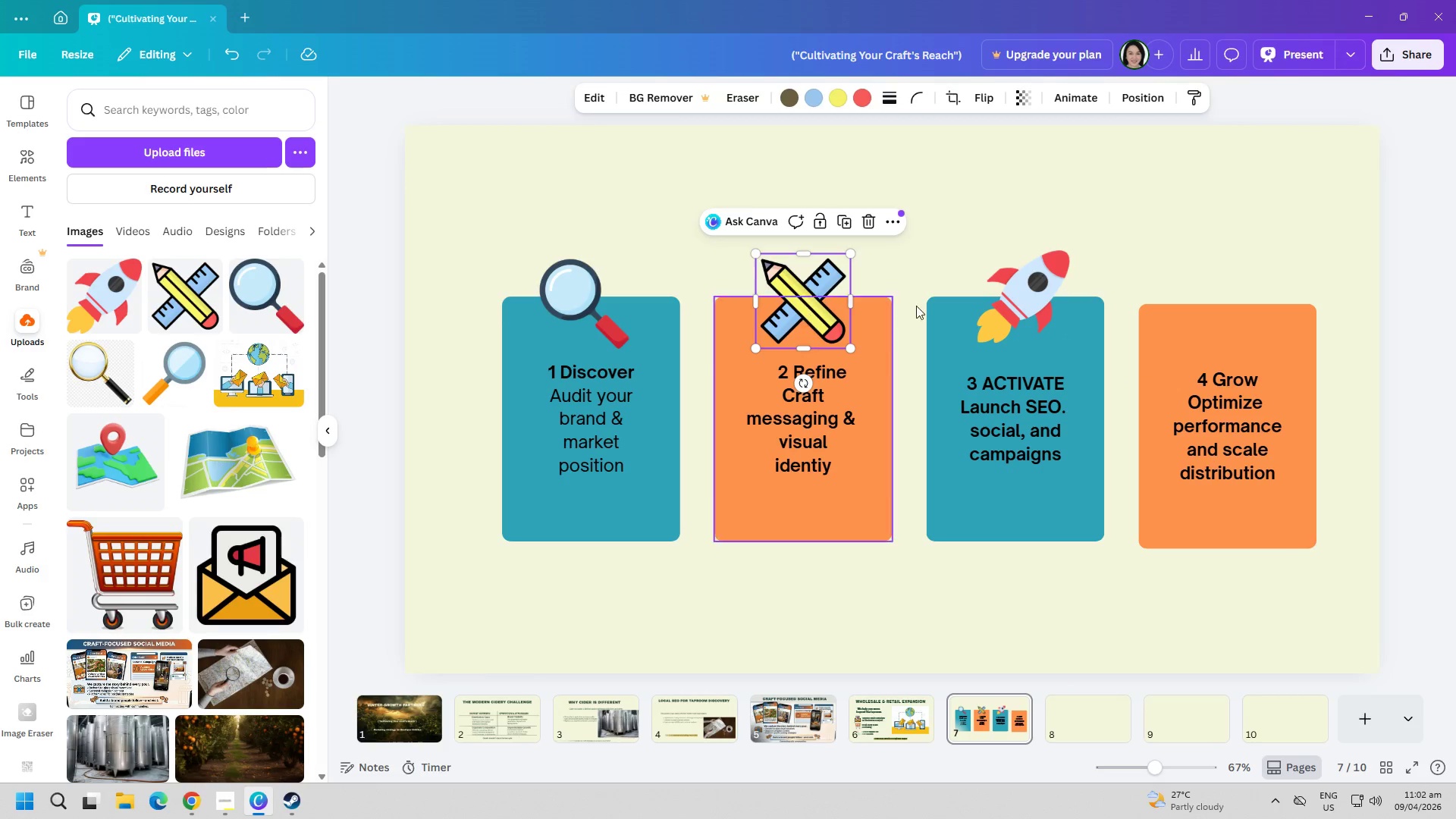 
triple_click([991, 306])
 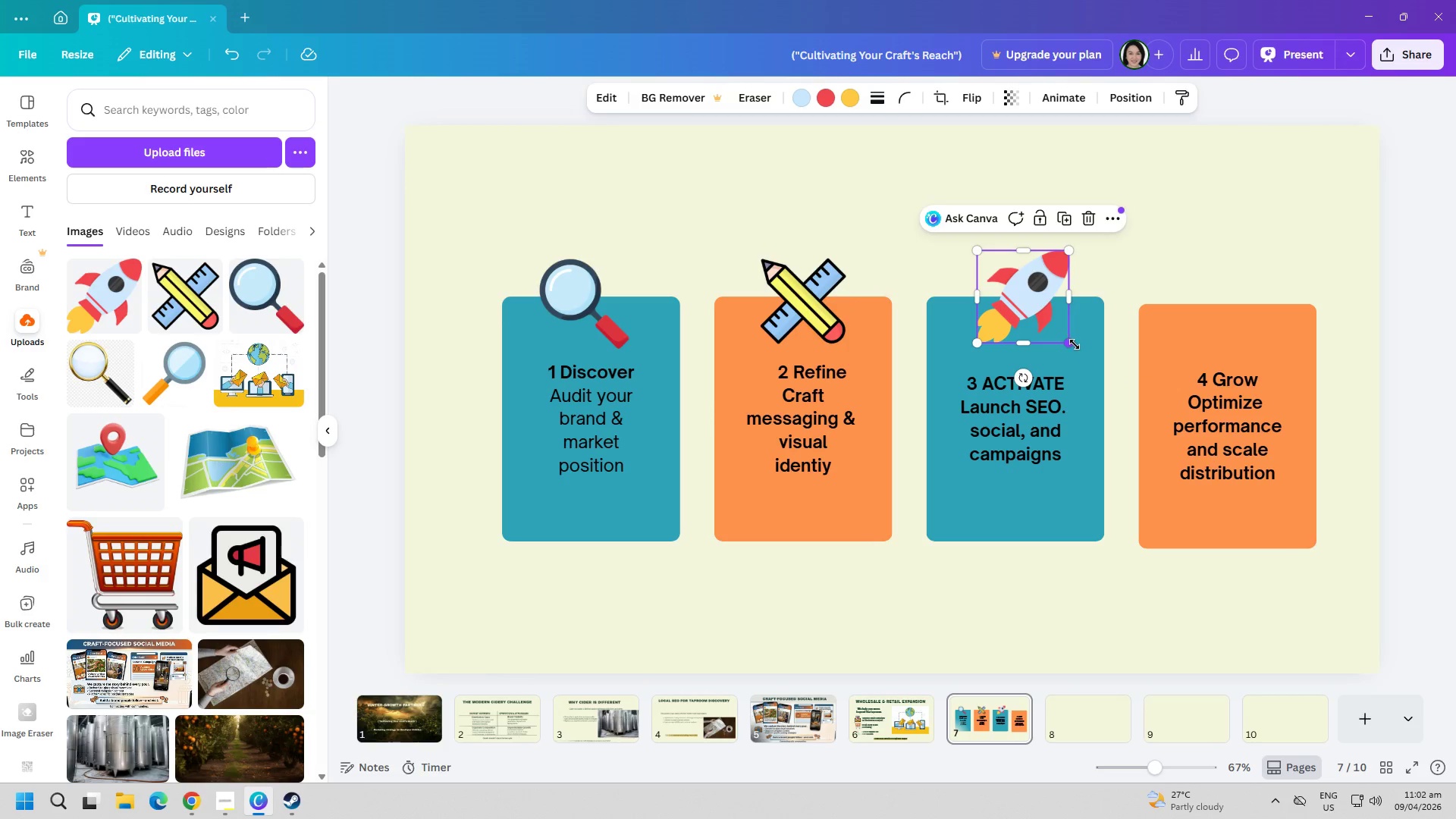 
left_click_drag(start_coordinate=[1068, 344], to_coordinate=[1073, 351])
 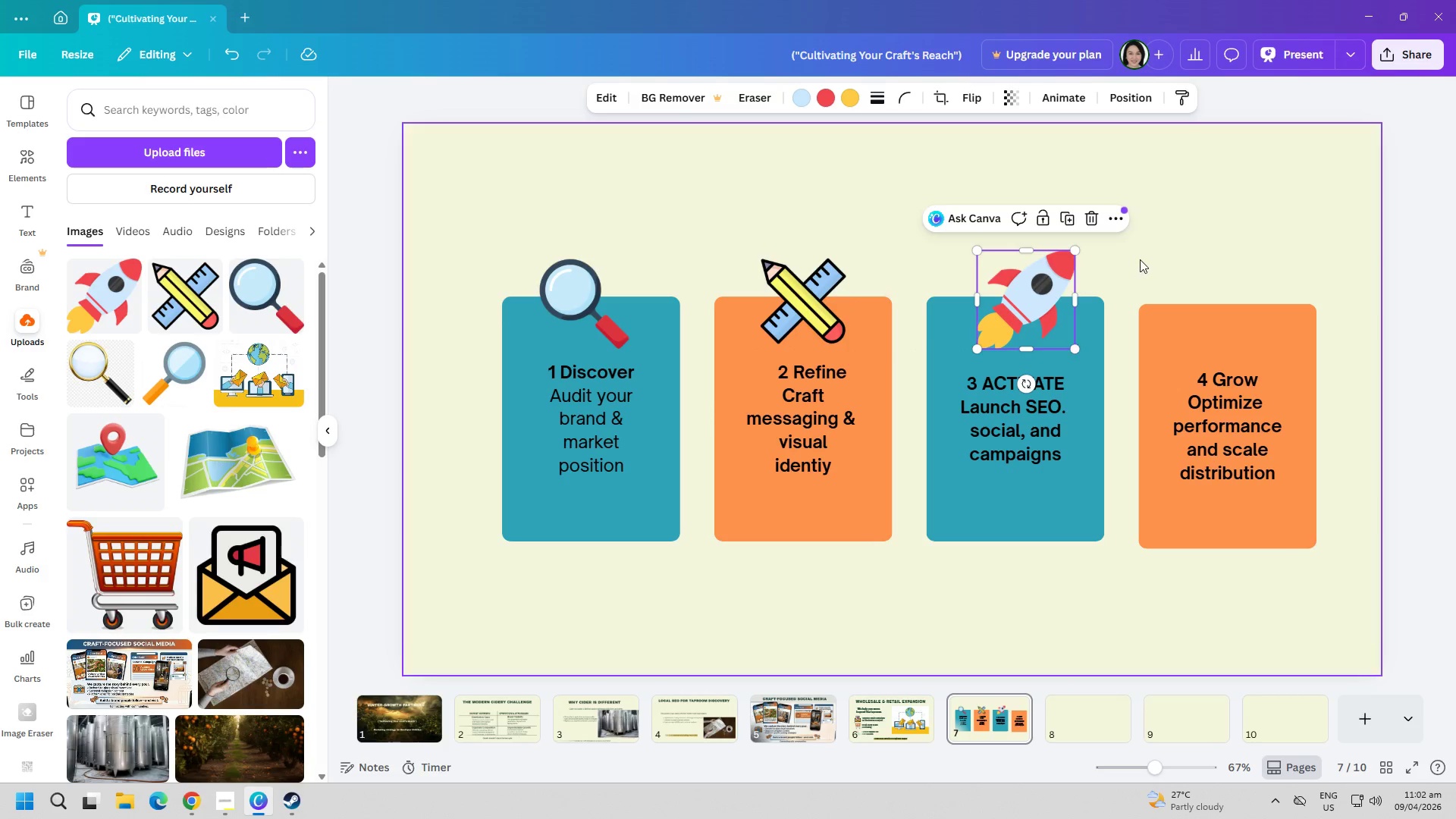 
left_click([1140, 259])
 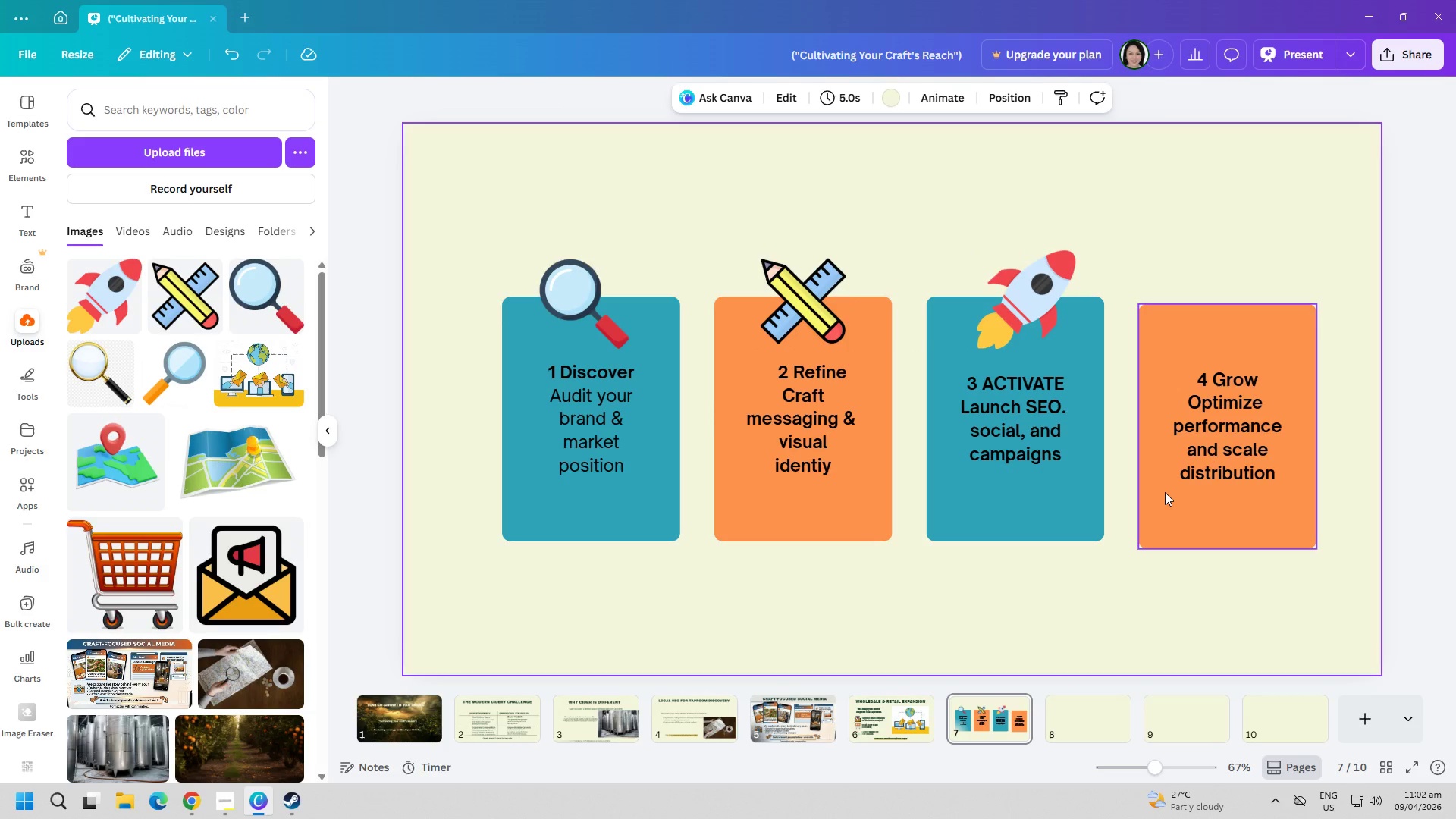 
key(Alt+AltLeft)
 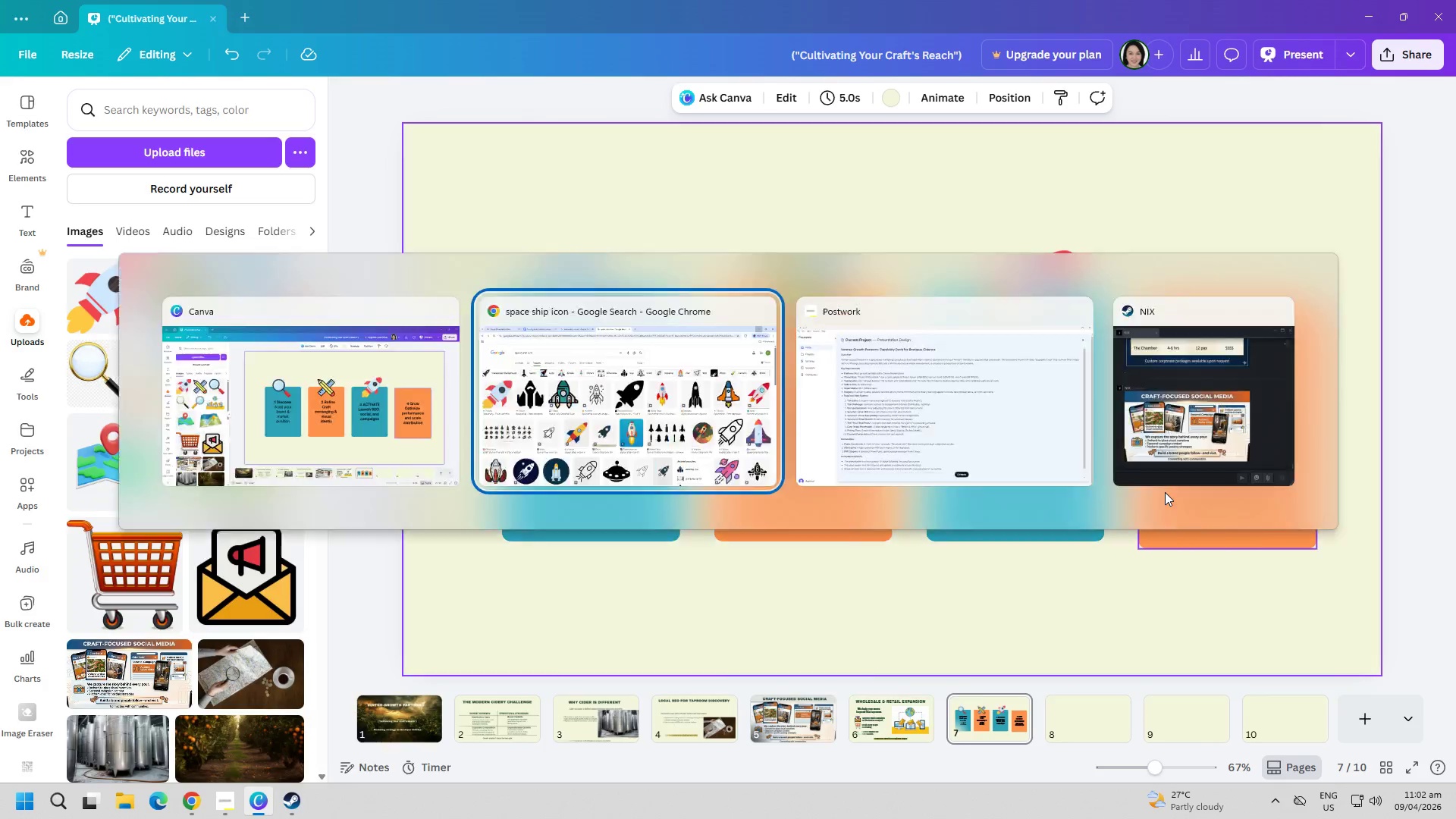 
key(Alt+Tab)
 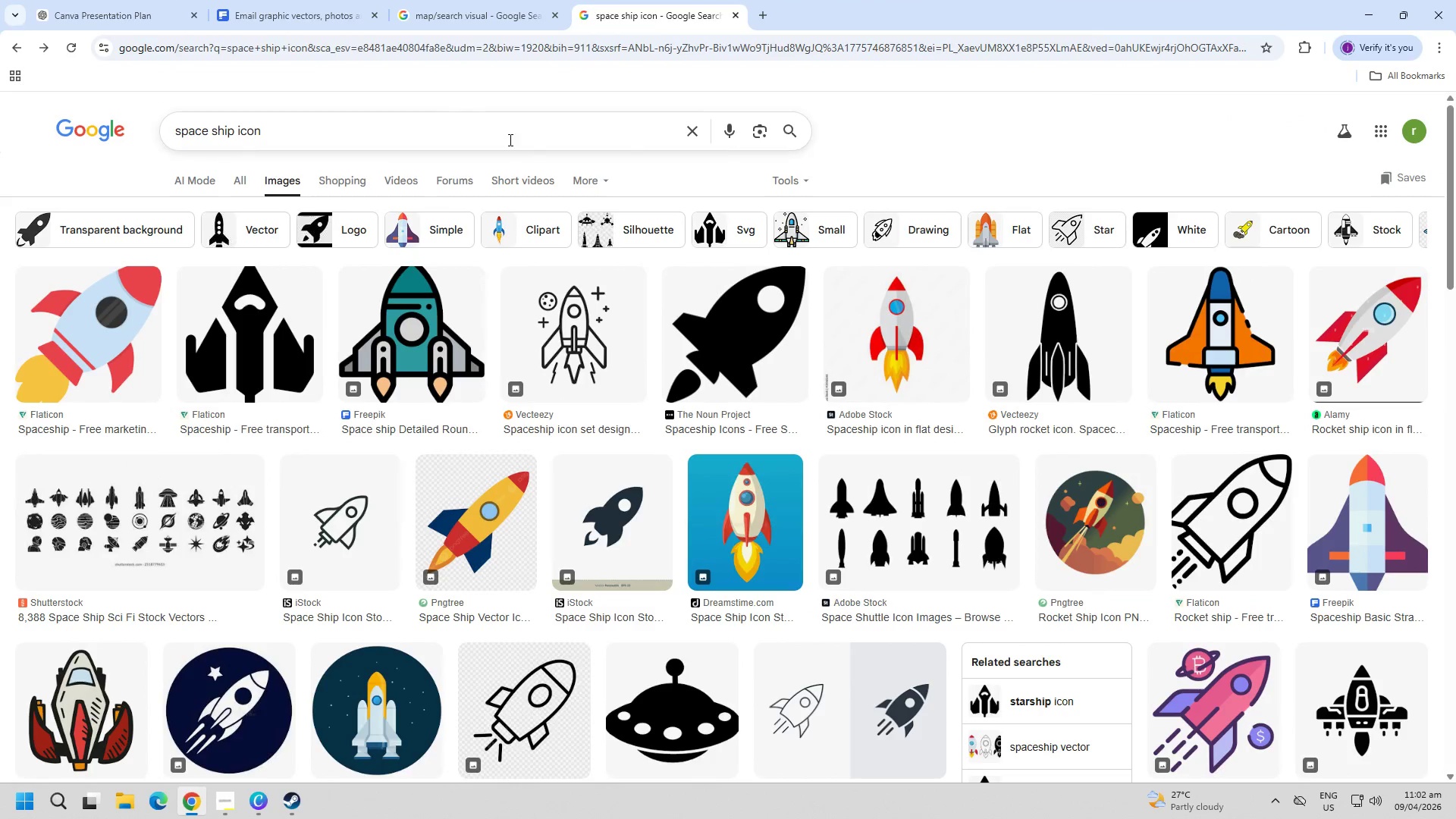 
double_click([460, 121])
 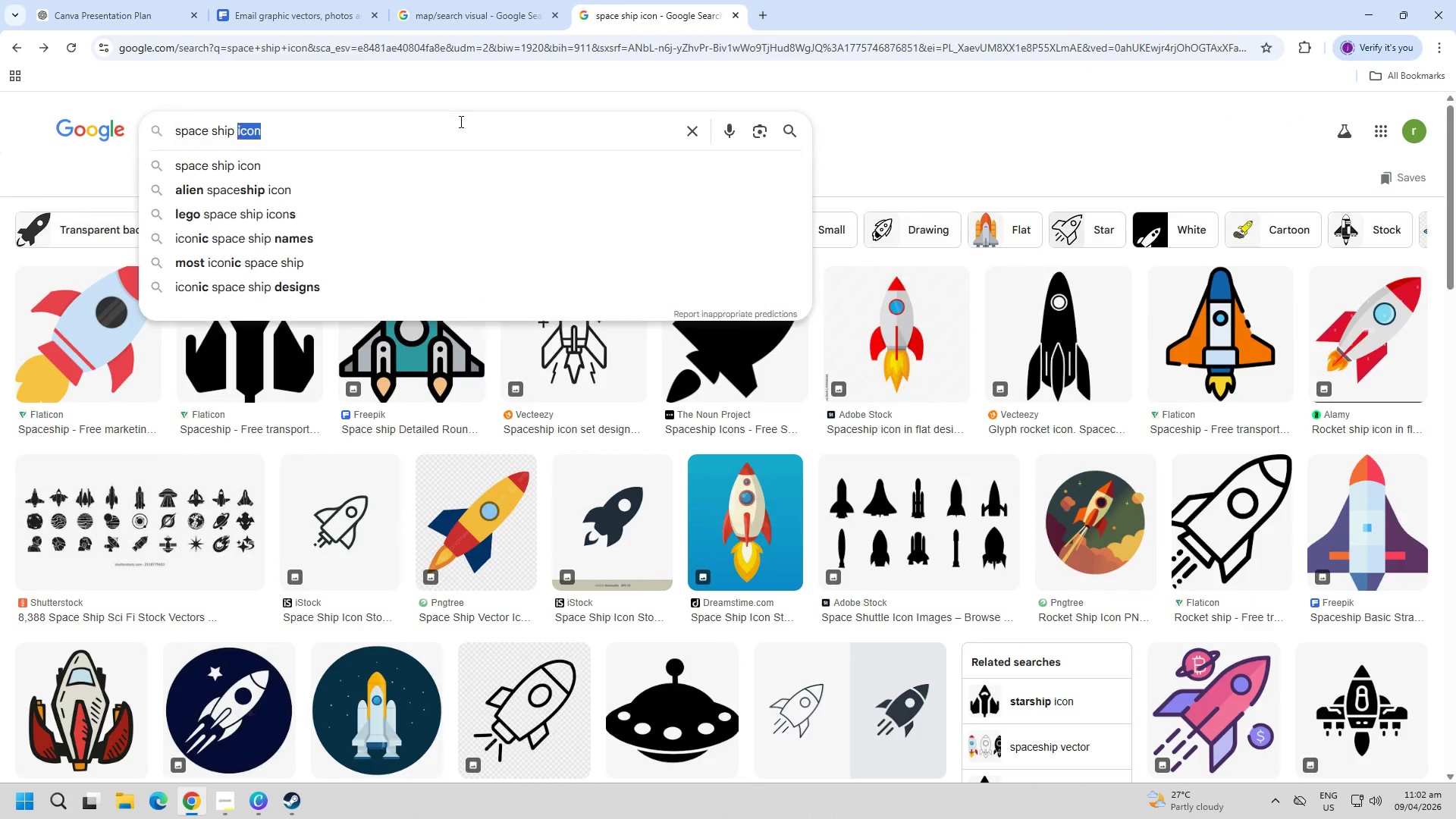 
triple_click([460, 121])
 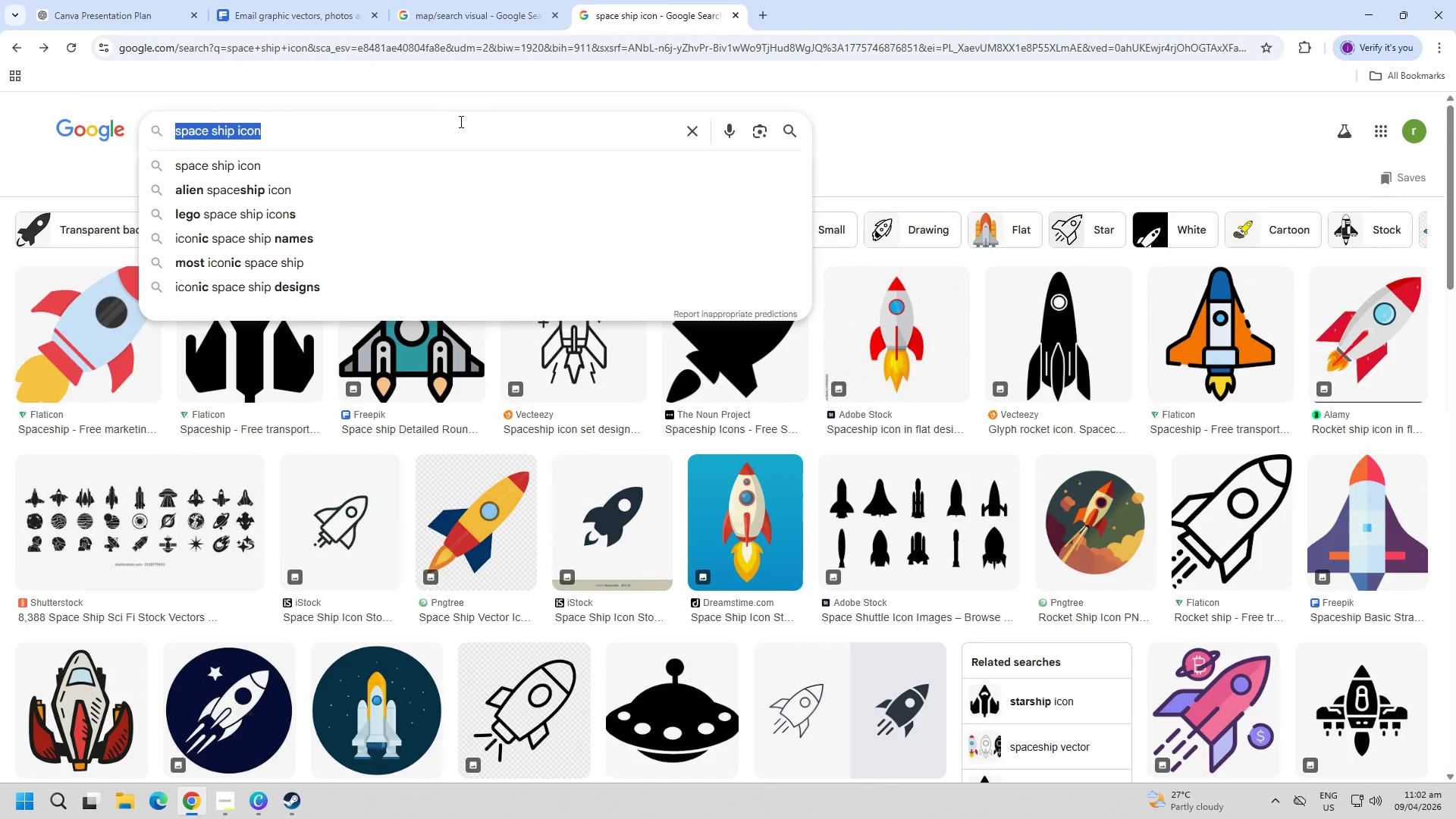 
type(gow)
key(Backspace)
key(Backspace)
type(row icon)
 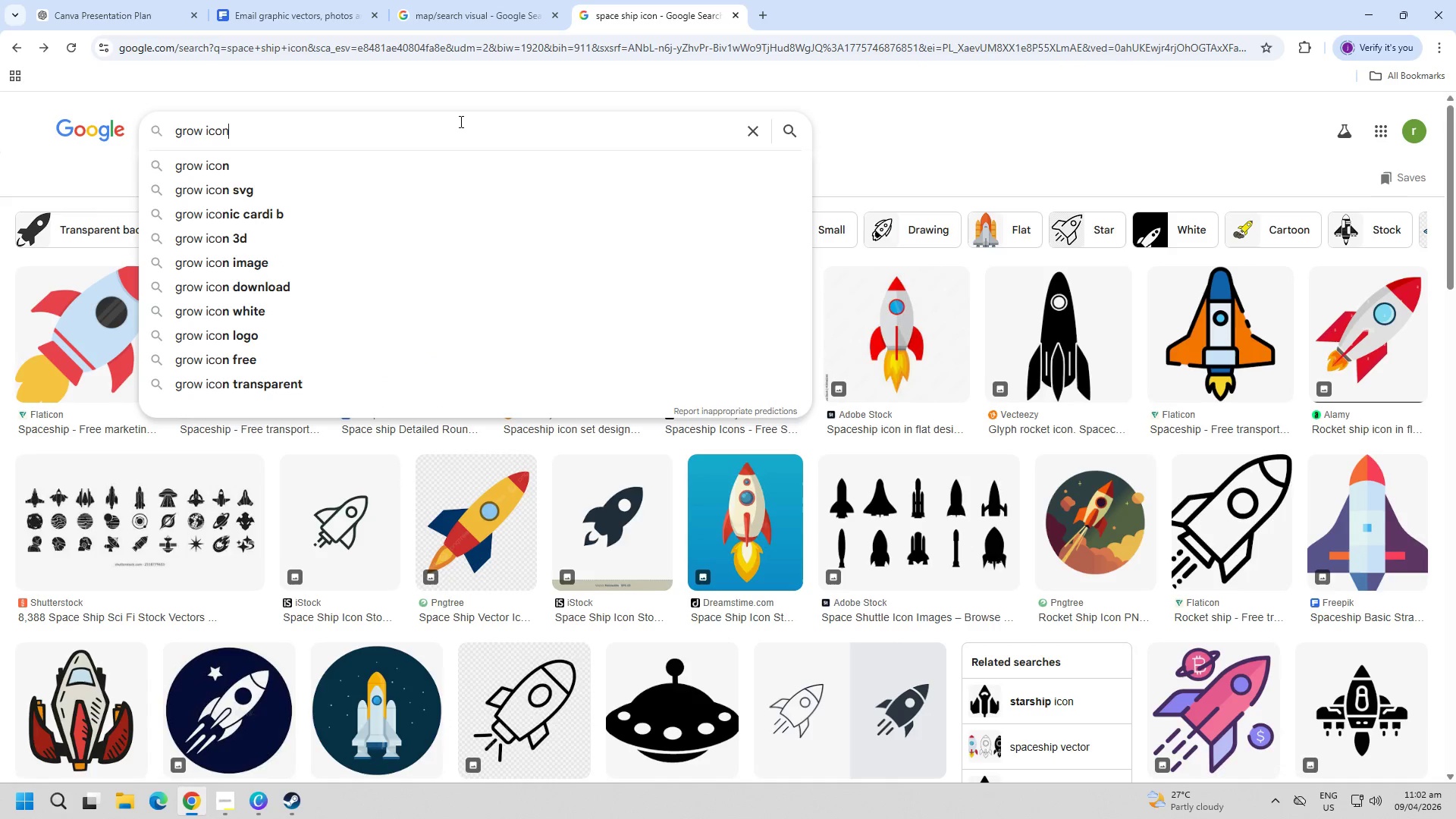 
key(Enter)
 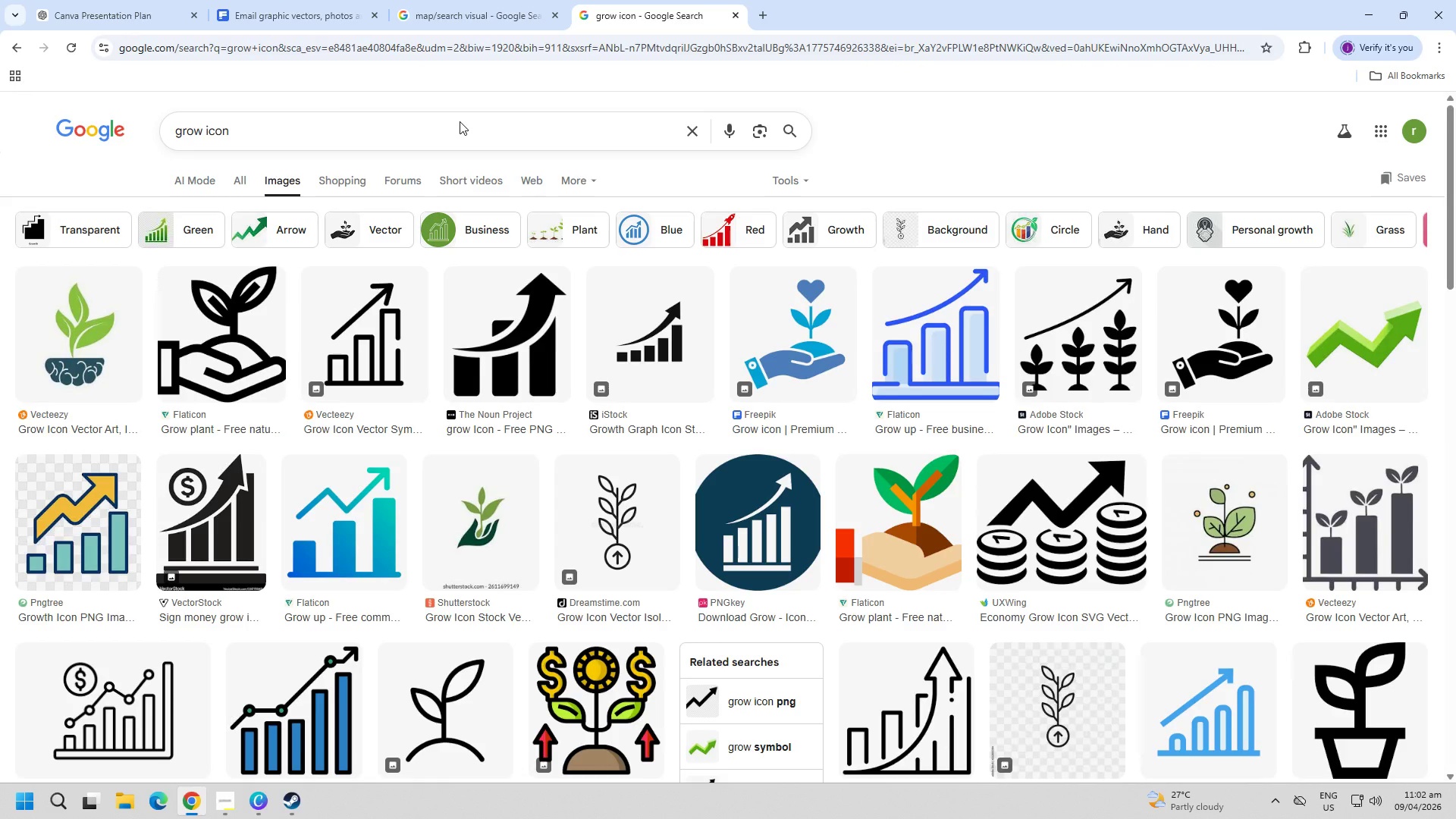 
wait(8.19)
 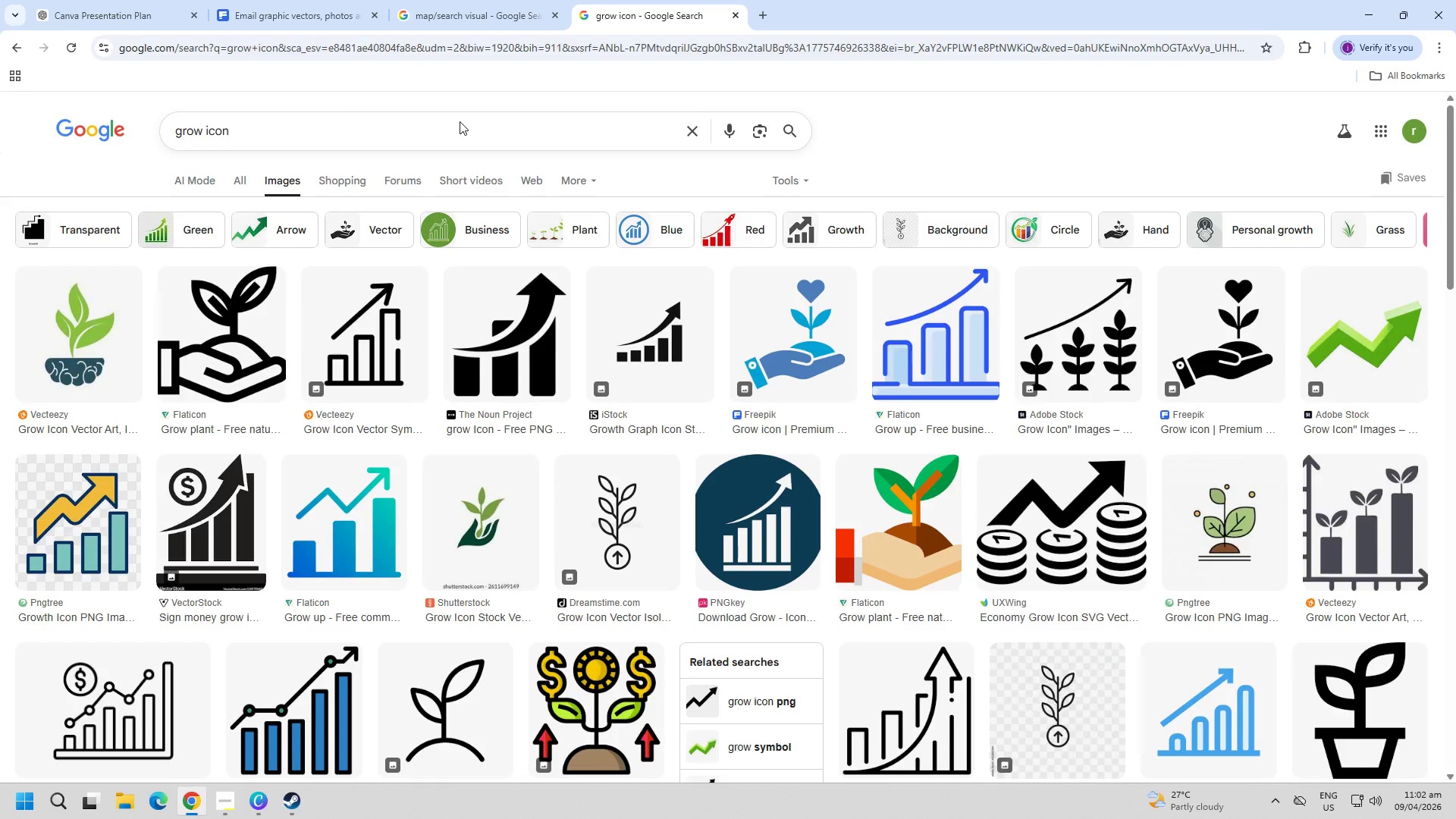 
left_click([331, 484])
 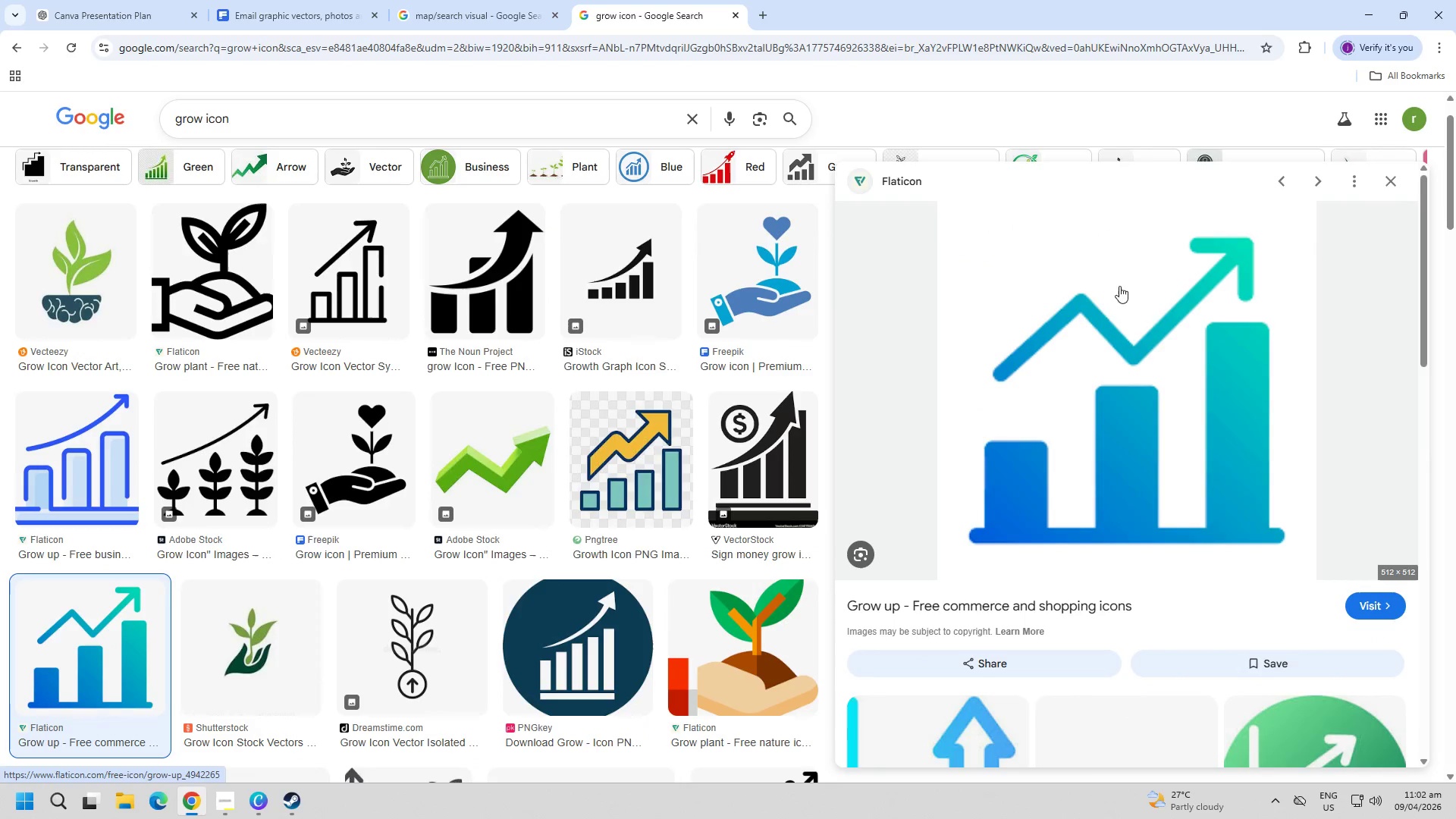 
right_click([1142, 349])
 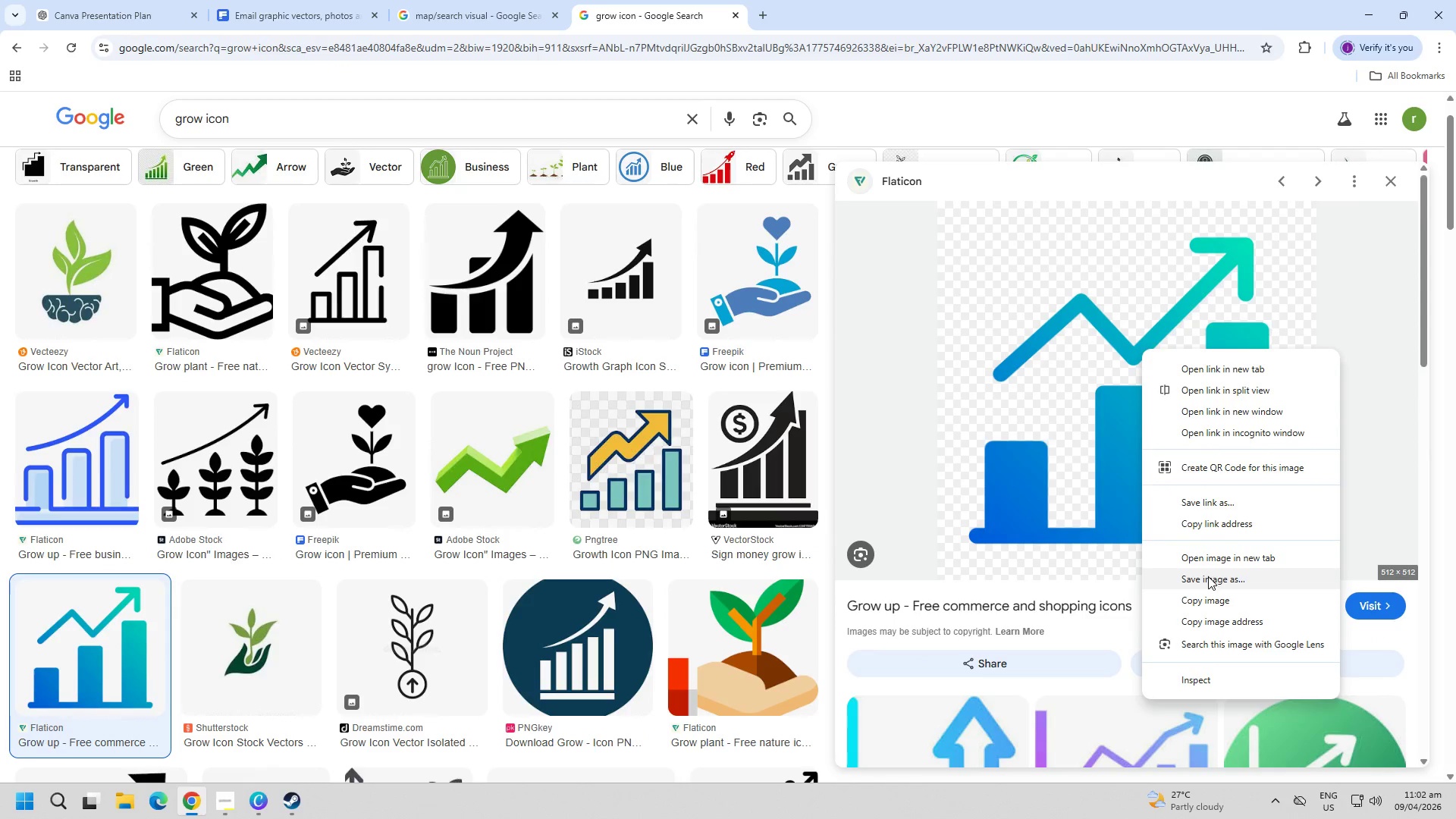 
left_click([1203, 581])
 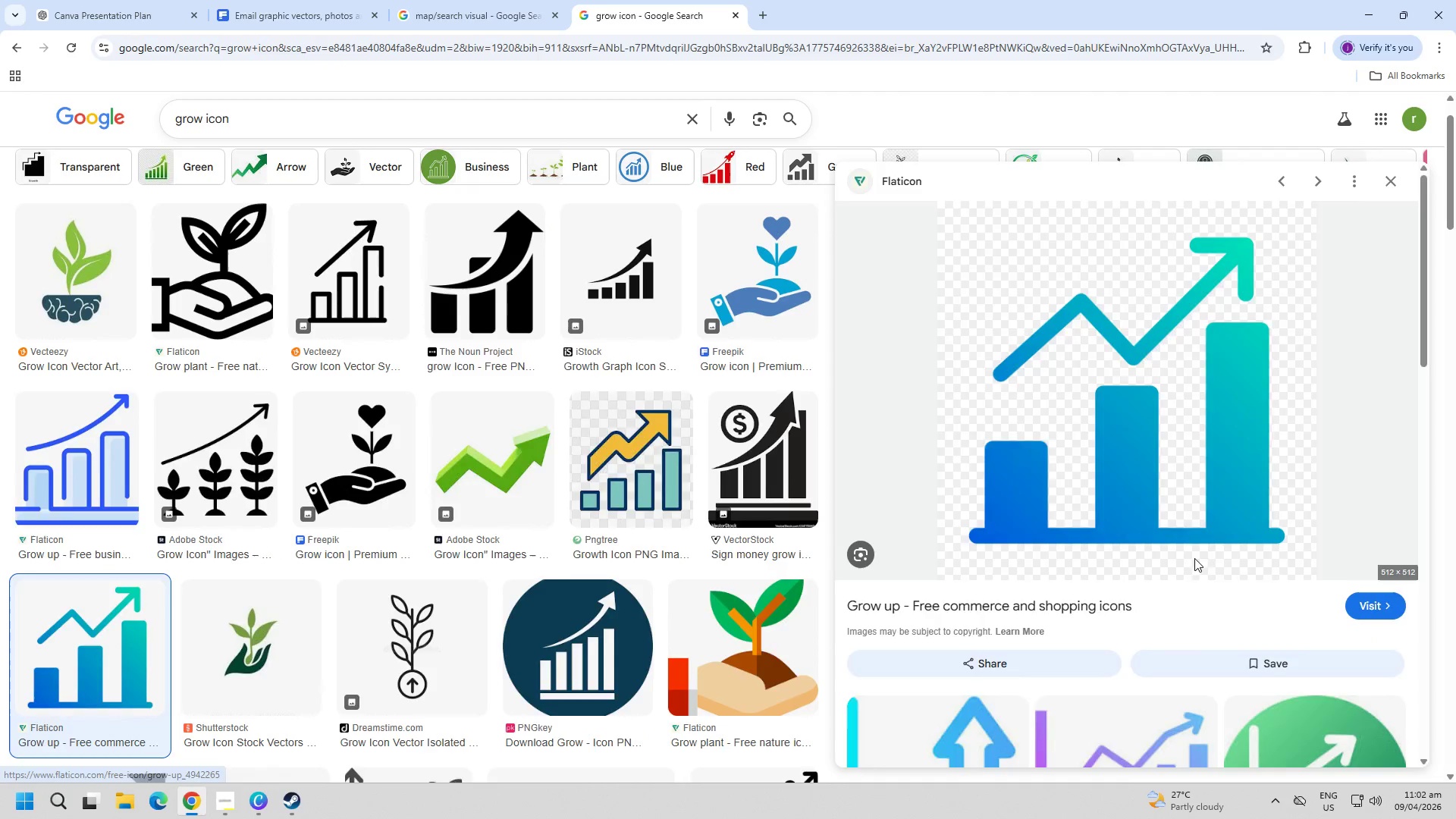 
key(Escape)
 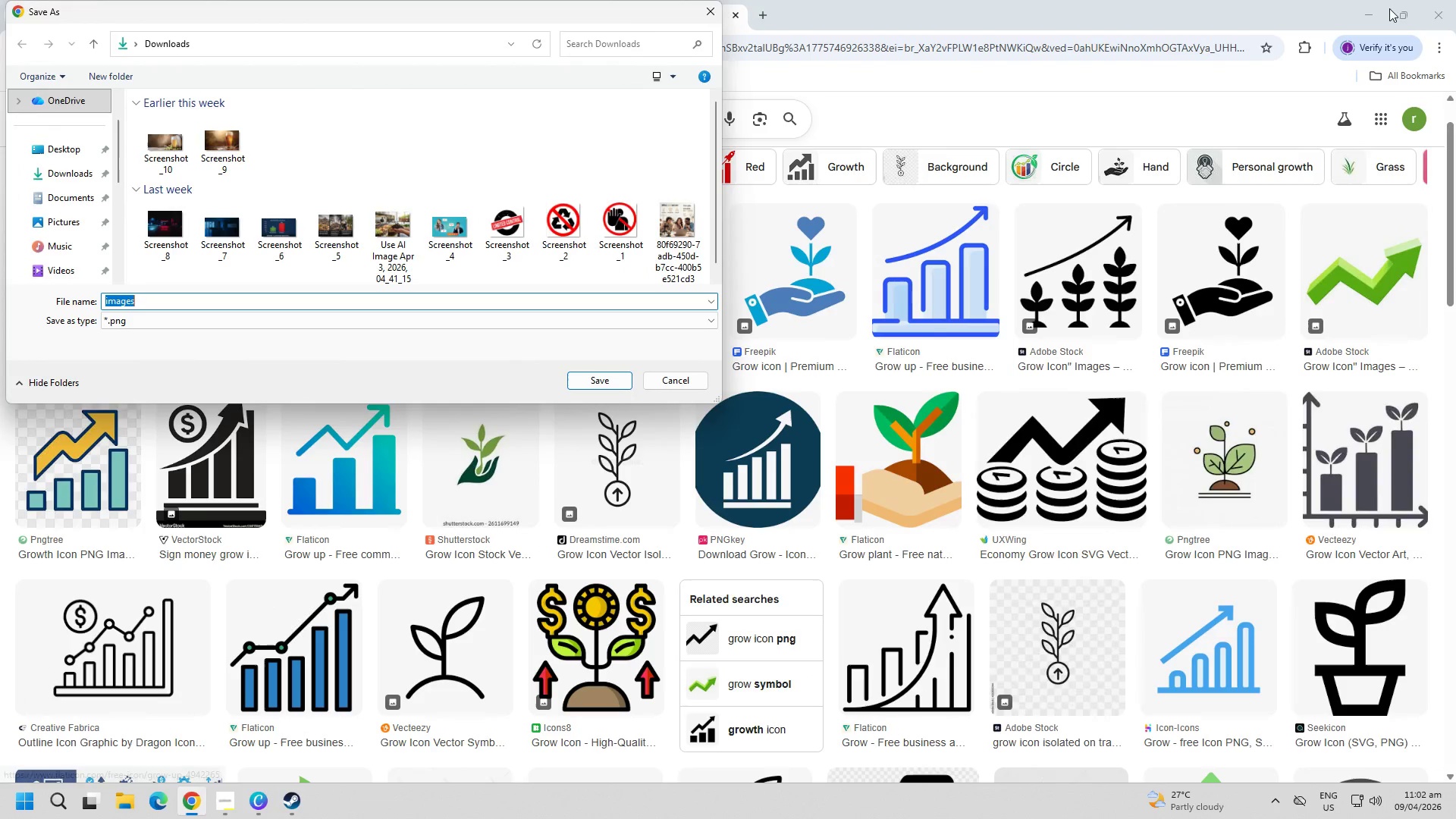 
left_click([1370, 8])
 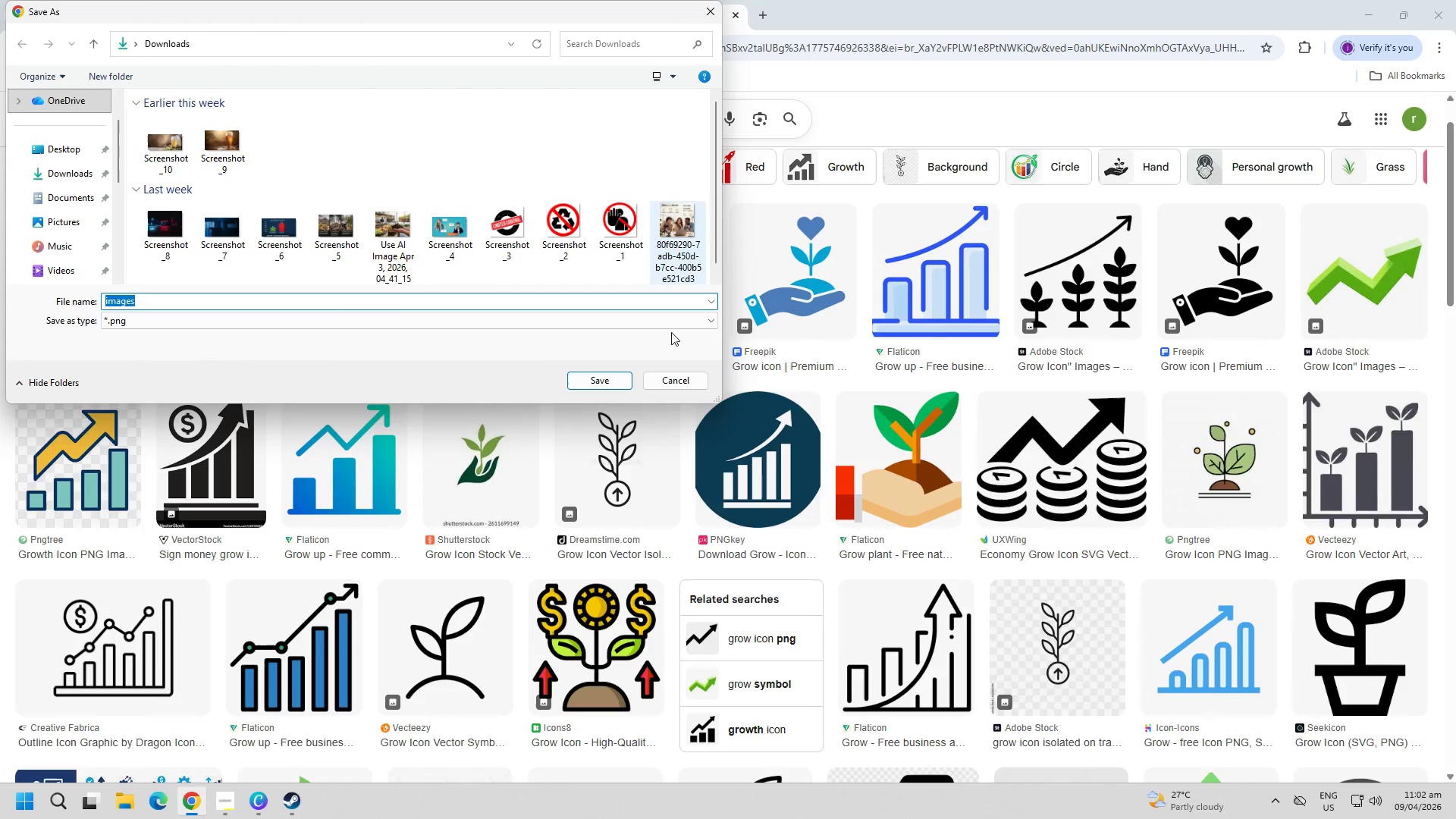 
left_click([674, 388])
 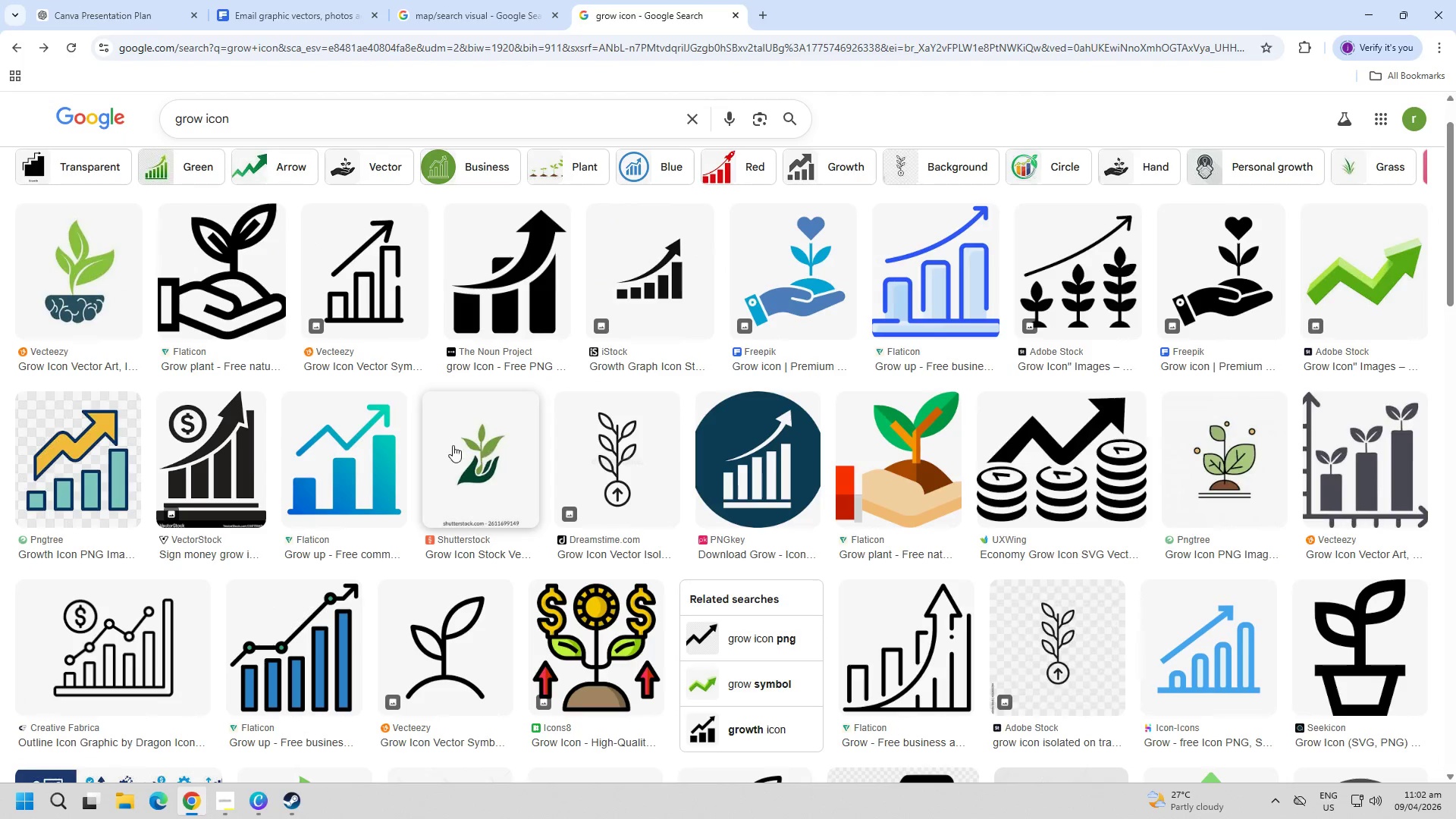 
left_click([366, 437])
 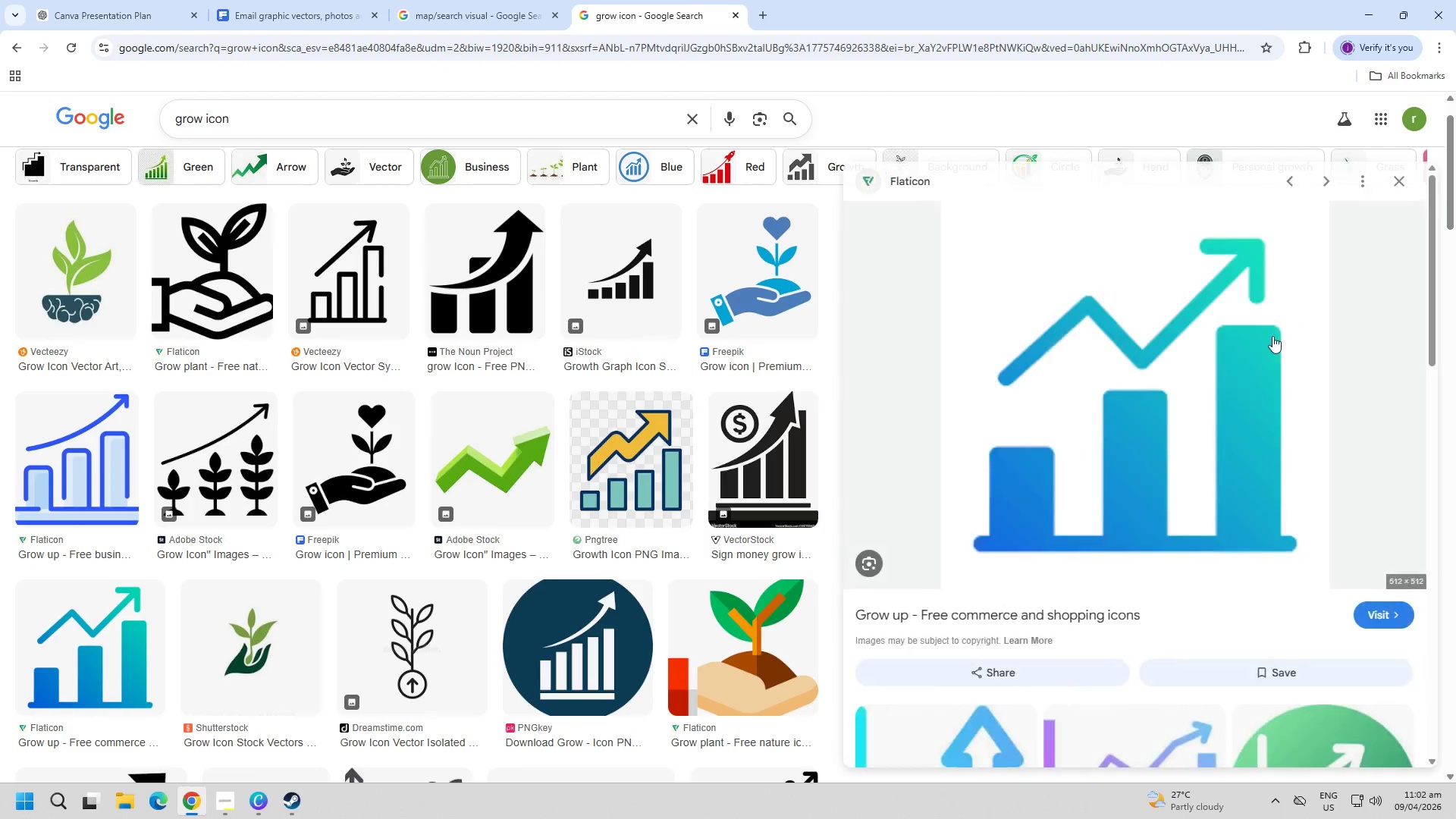 
right_click([1275, 334])
 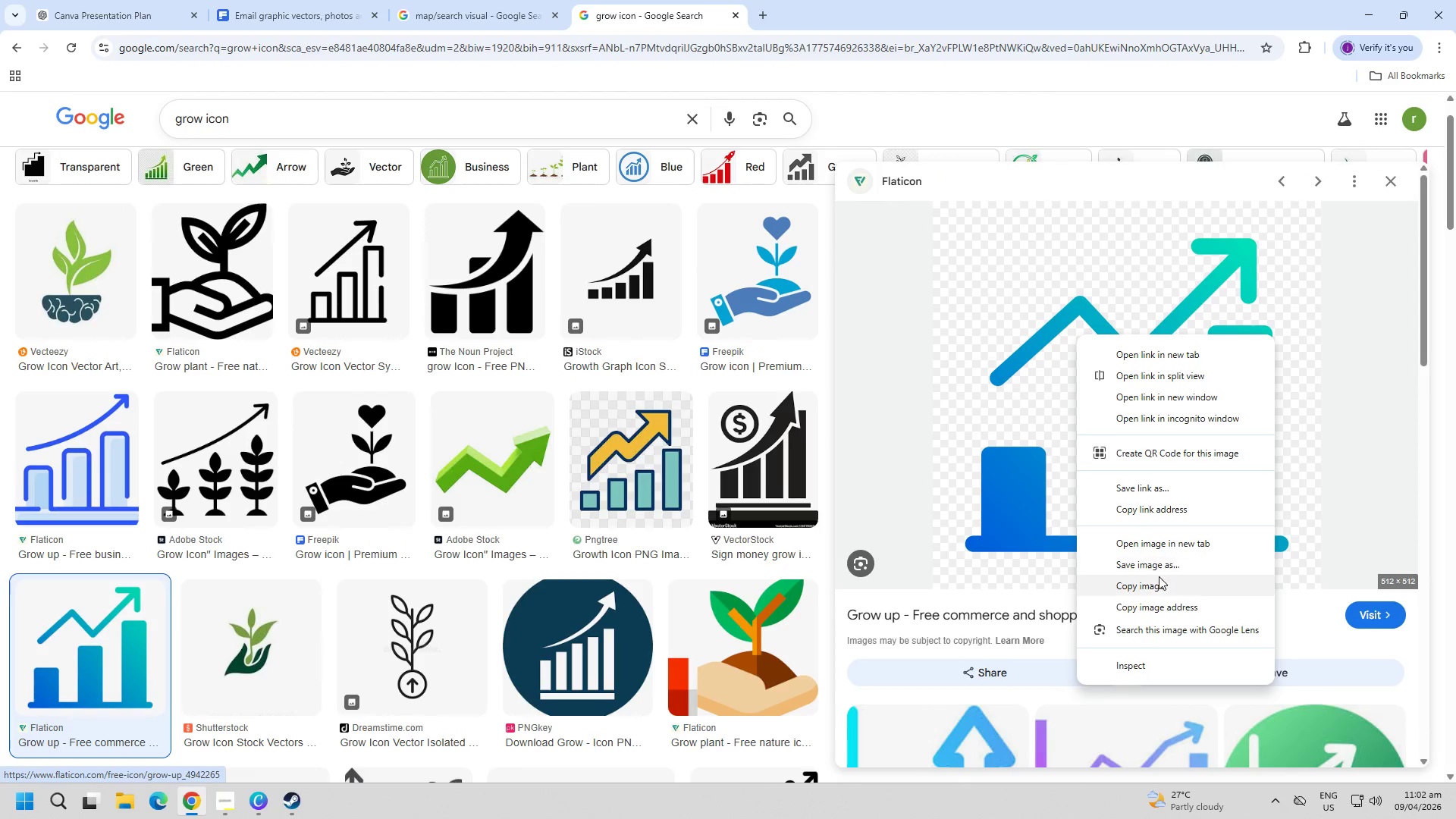 
left_click([1156, 588])
 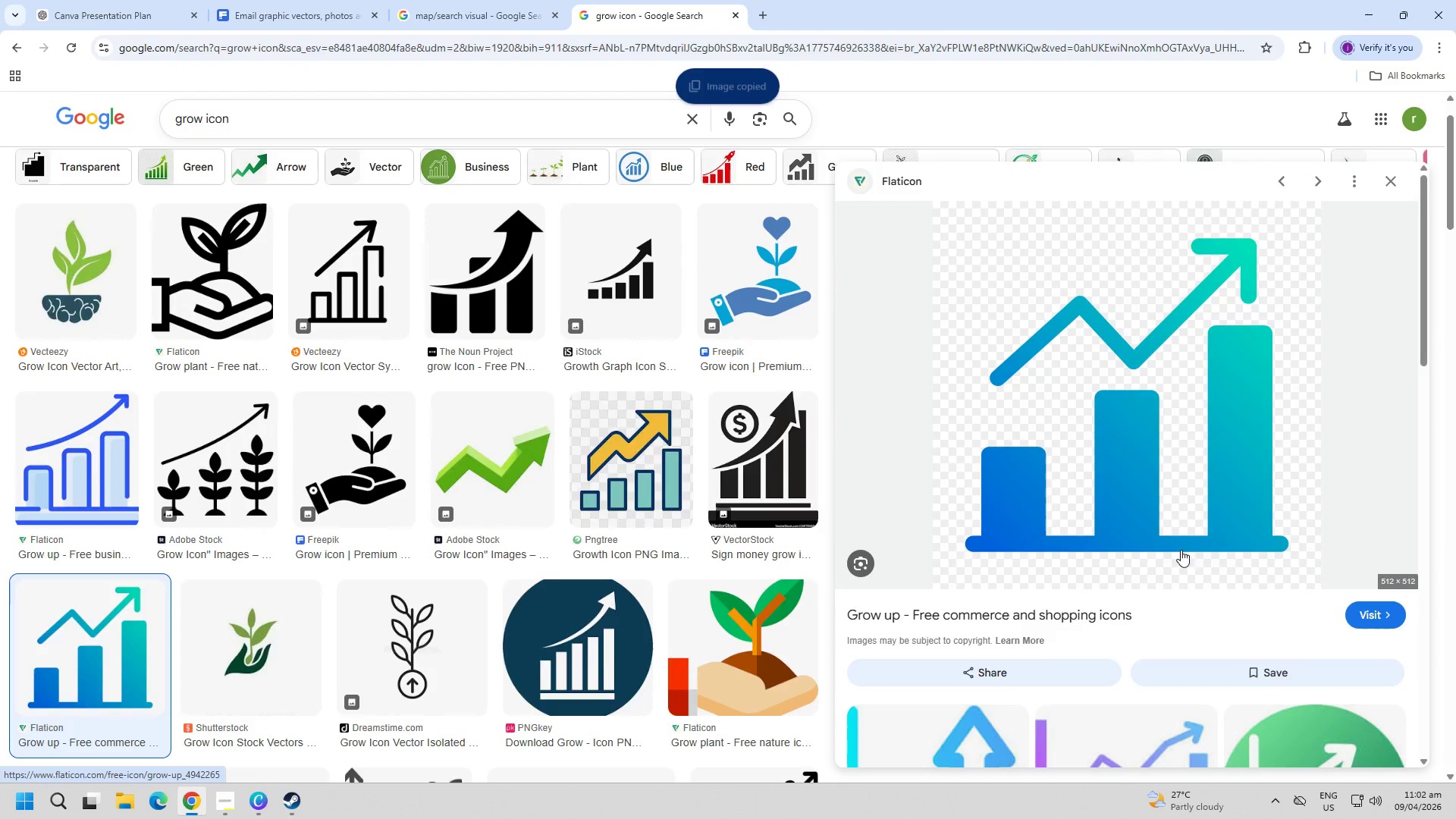 
key(Escape)
 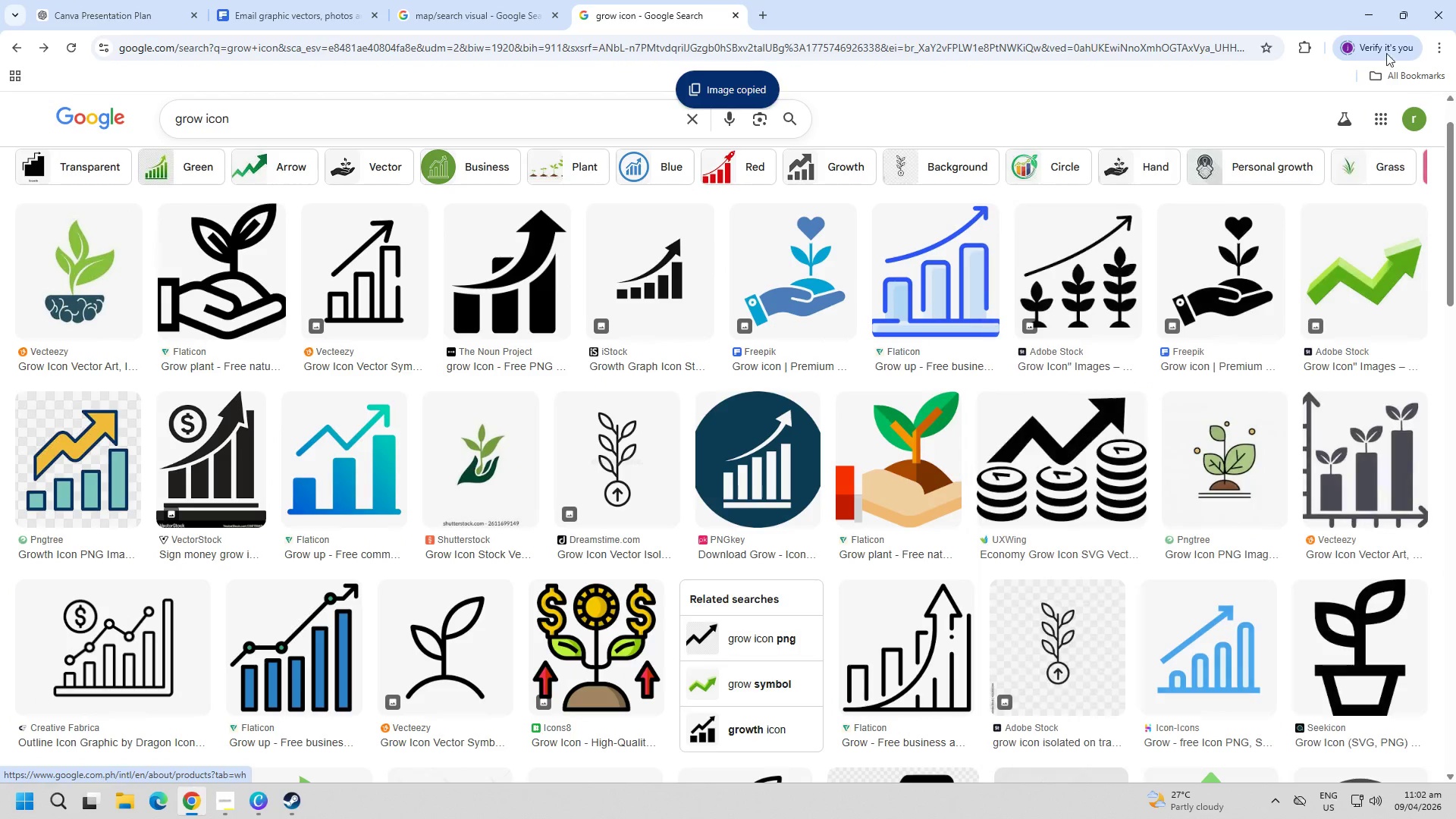 
left_click([1350, 11])
 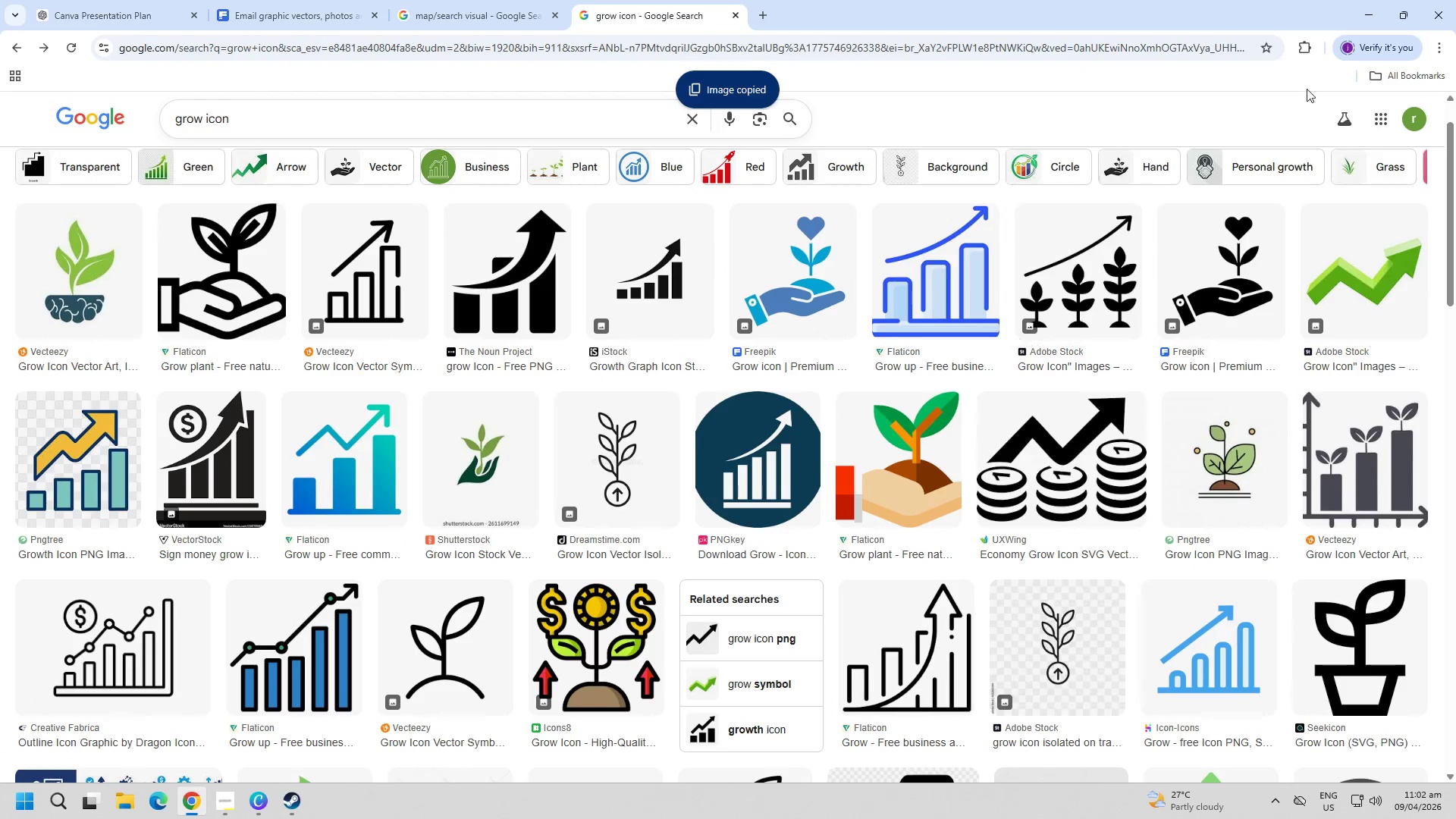 
left_click([1353, 14])
 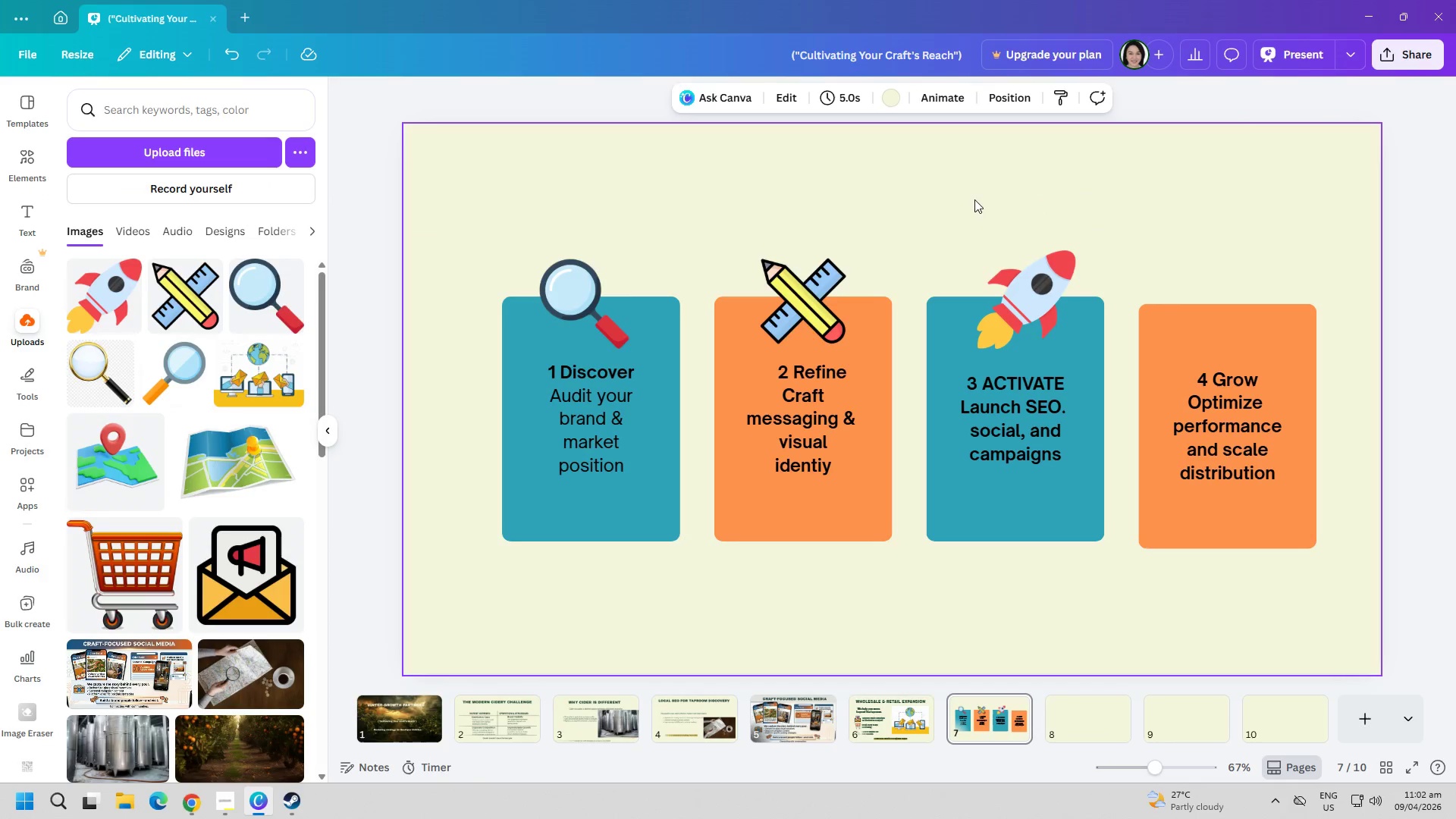 
left_click([974, 199])
 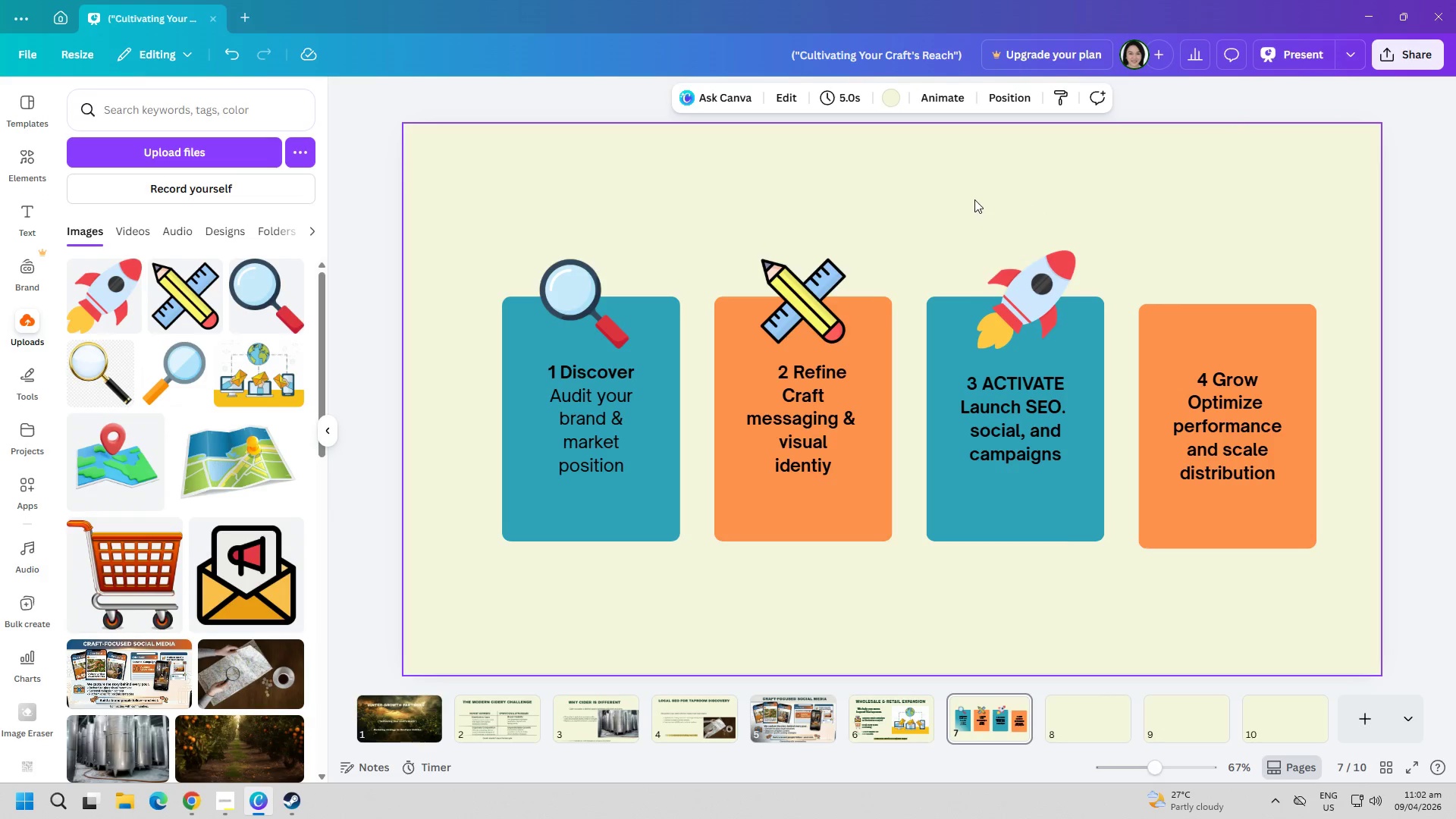 
key(Control+ControlLeft)
 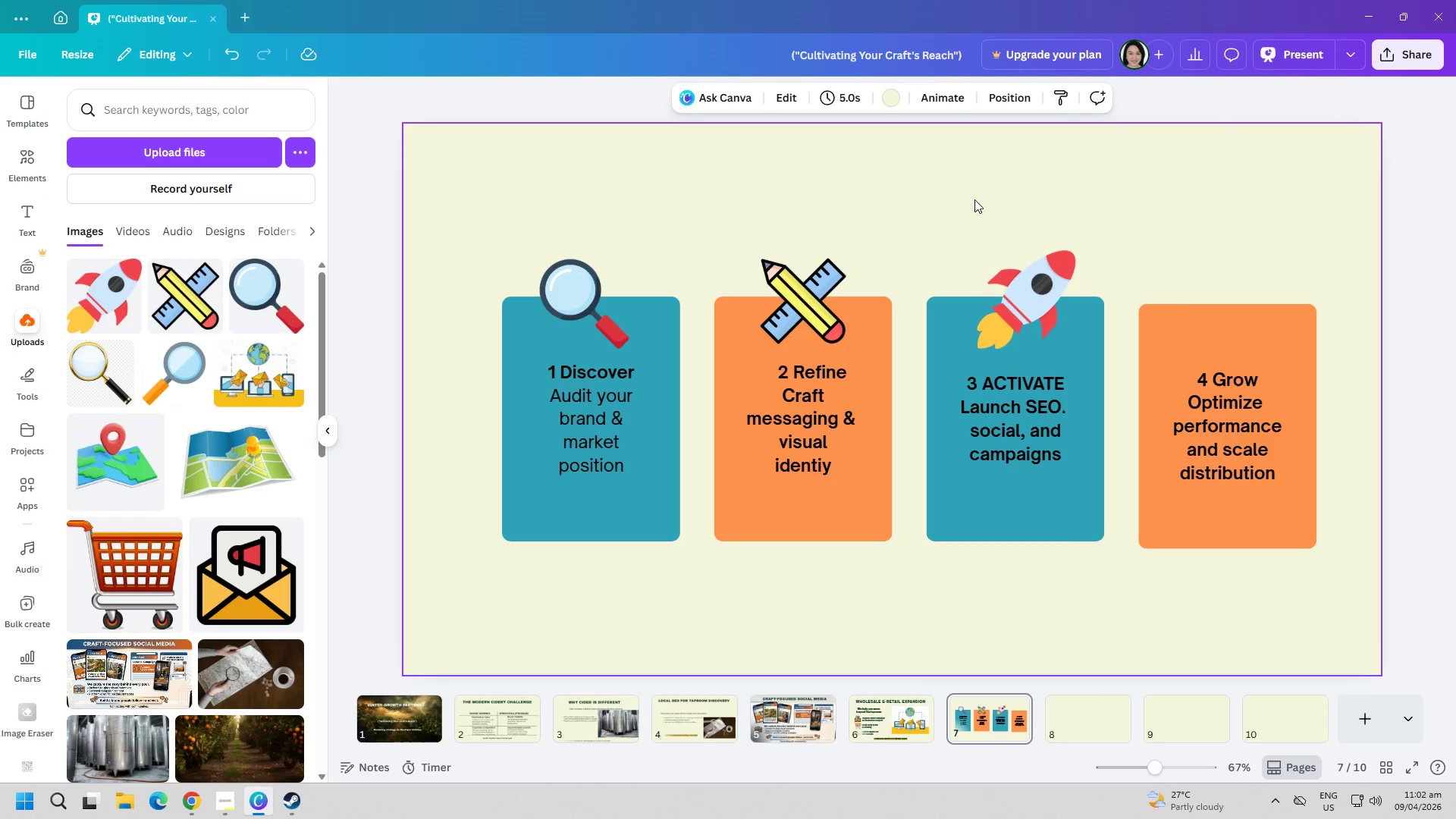 
key(Control+V)
 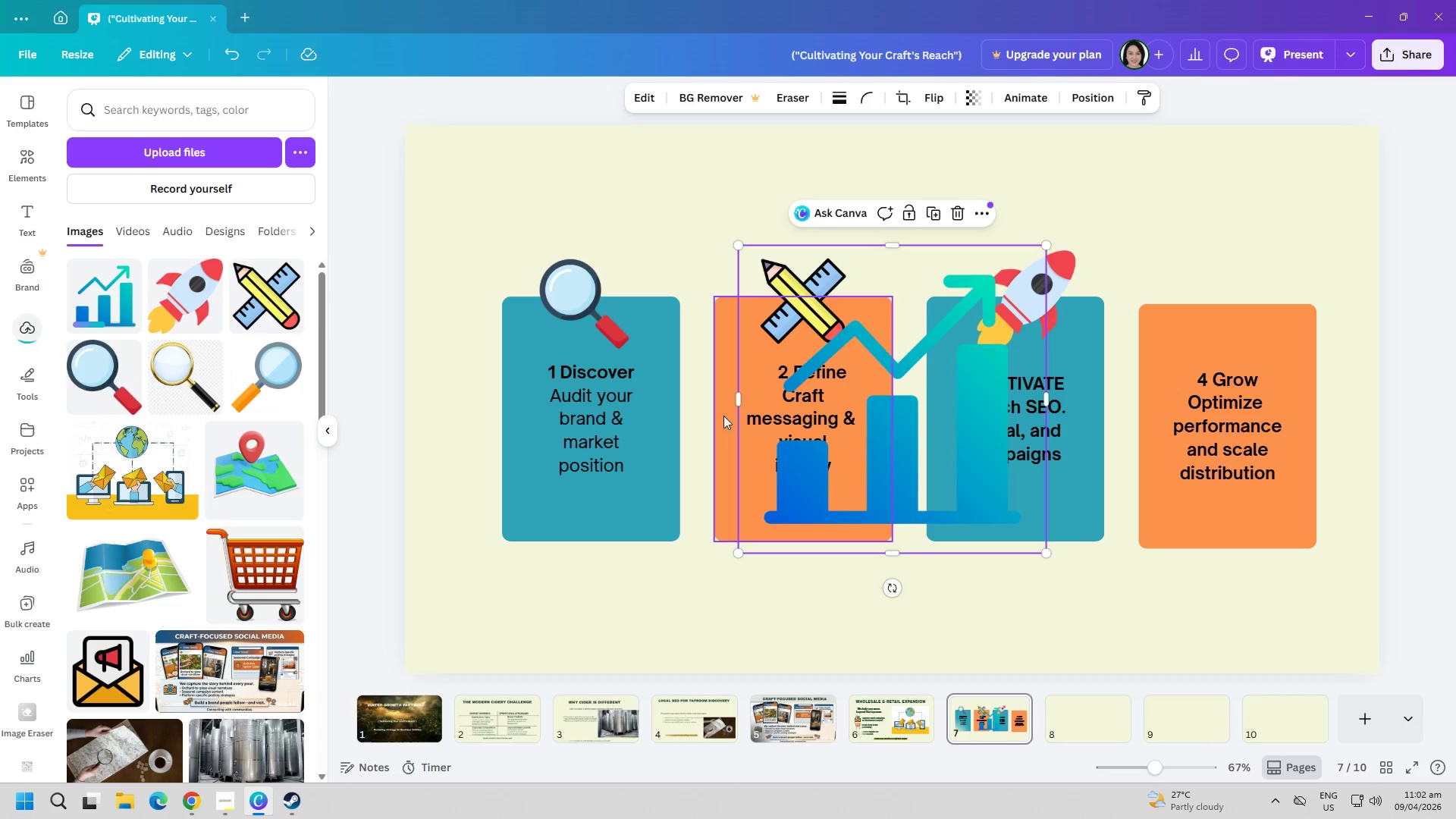 
left_click_drag(start_coordinate=[880, 452], to_coordinate=[1228, 445])
 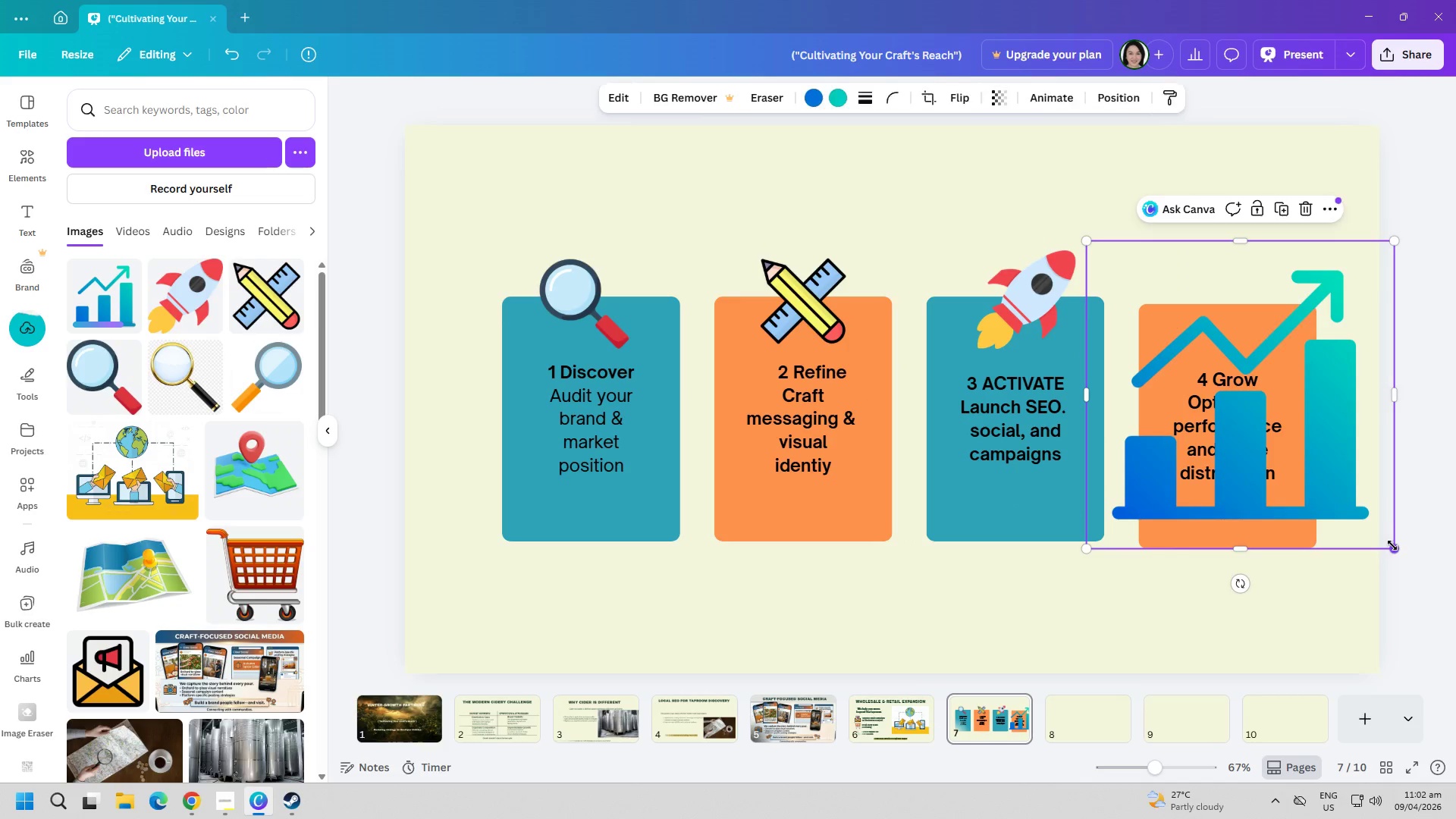 
left_click_drag(start_coordinate=[1392, 552], to_coordinate=[1232, 353])
 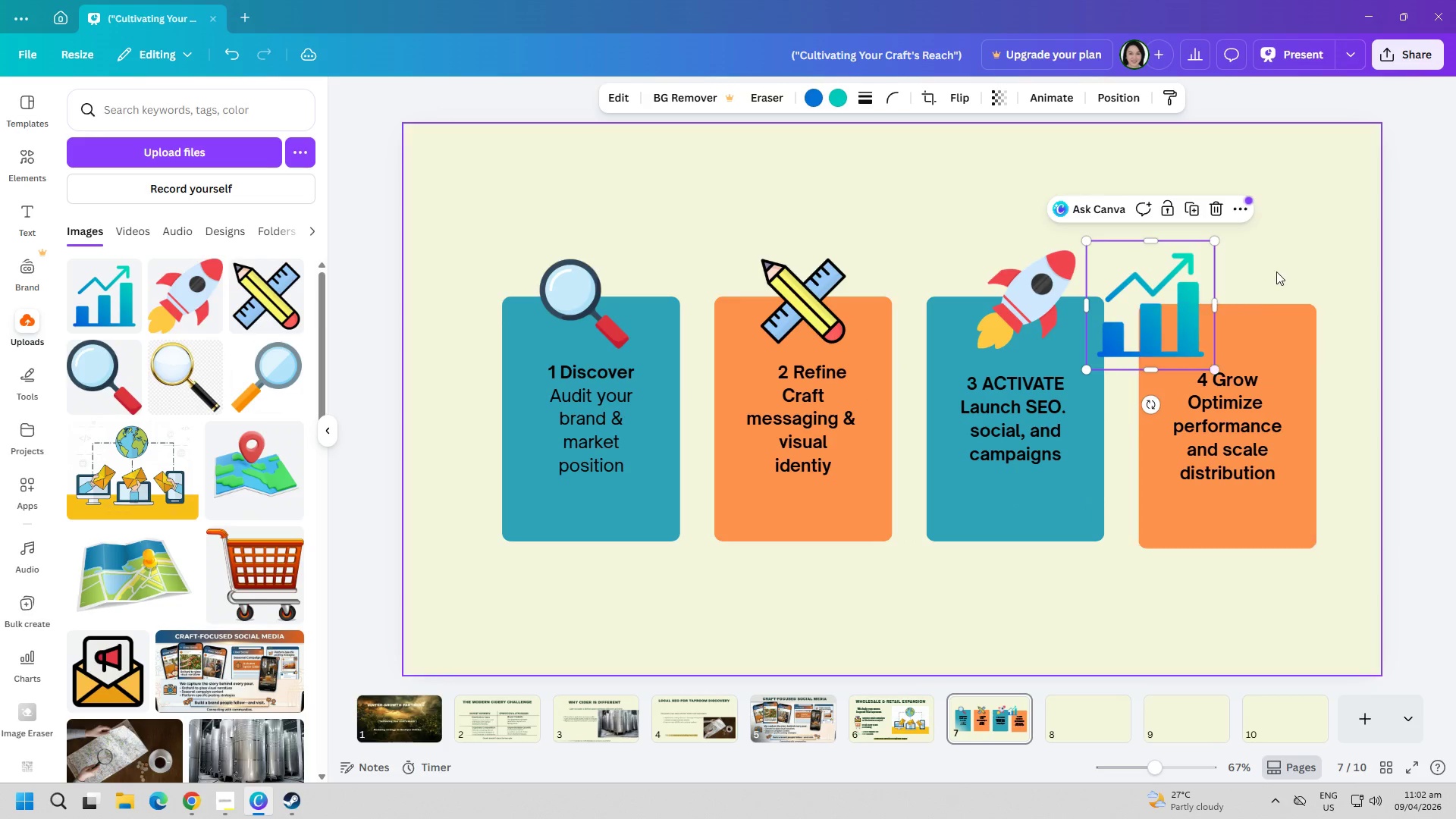 
left_click([1278, 268])
 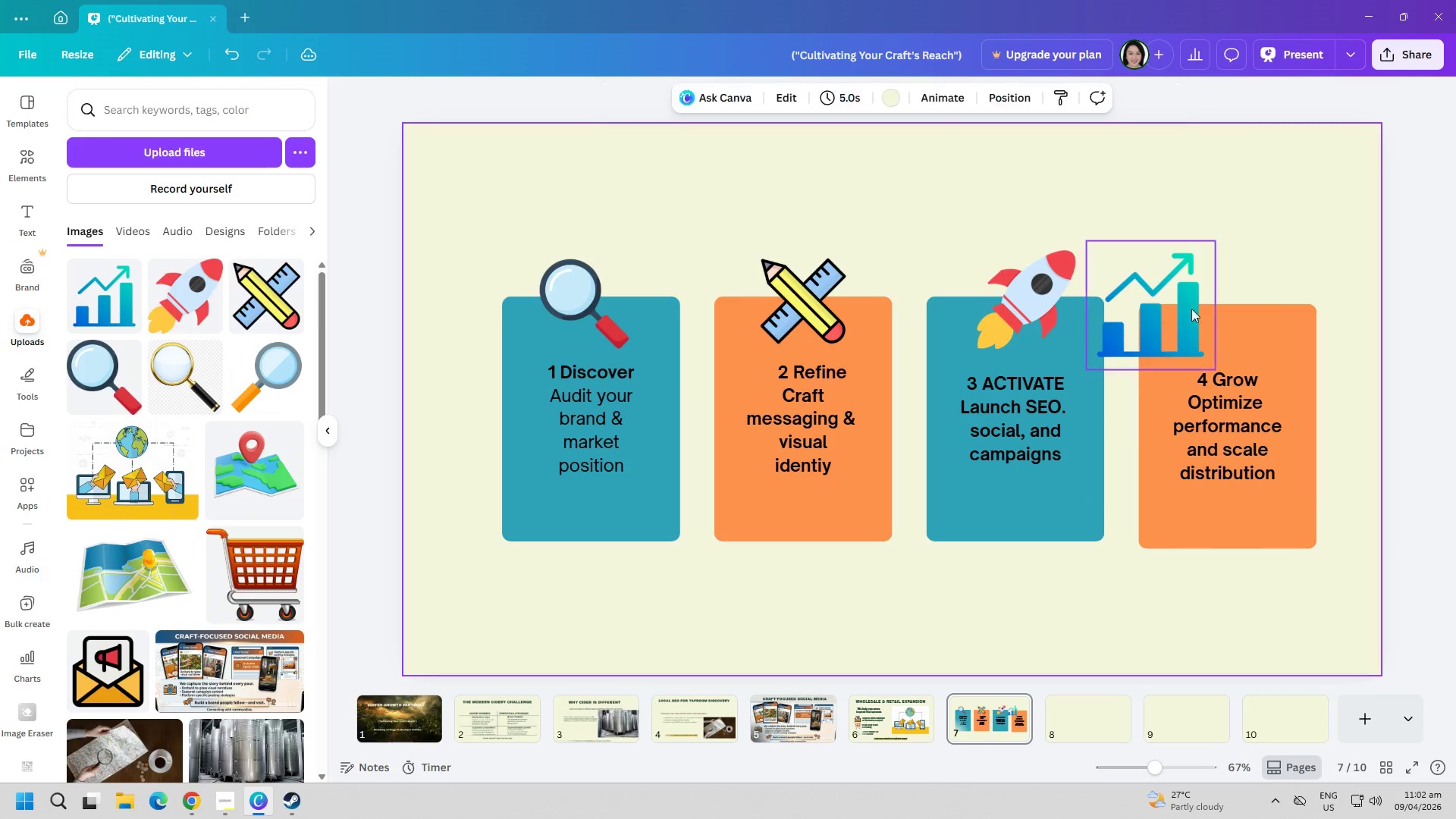 
left_click_drag(start_coordinate=[1175, 315], to_coordinate=[1249, 309])
 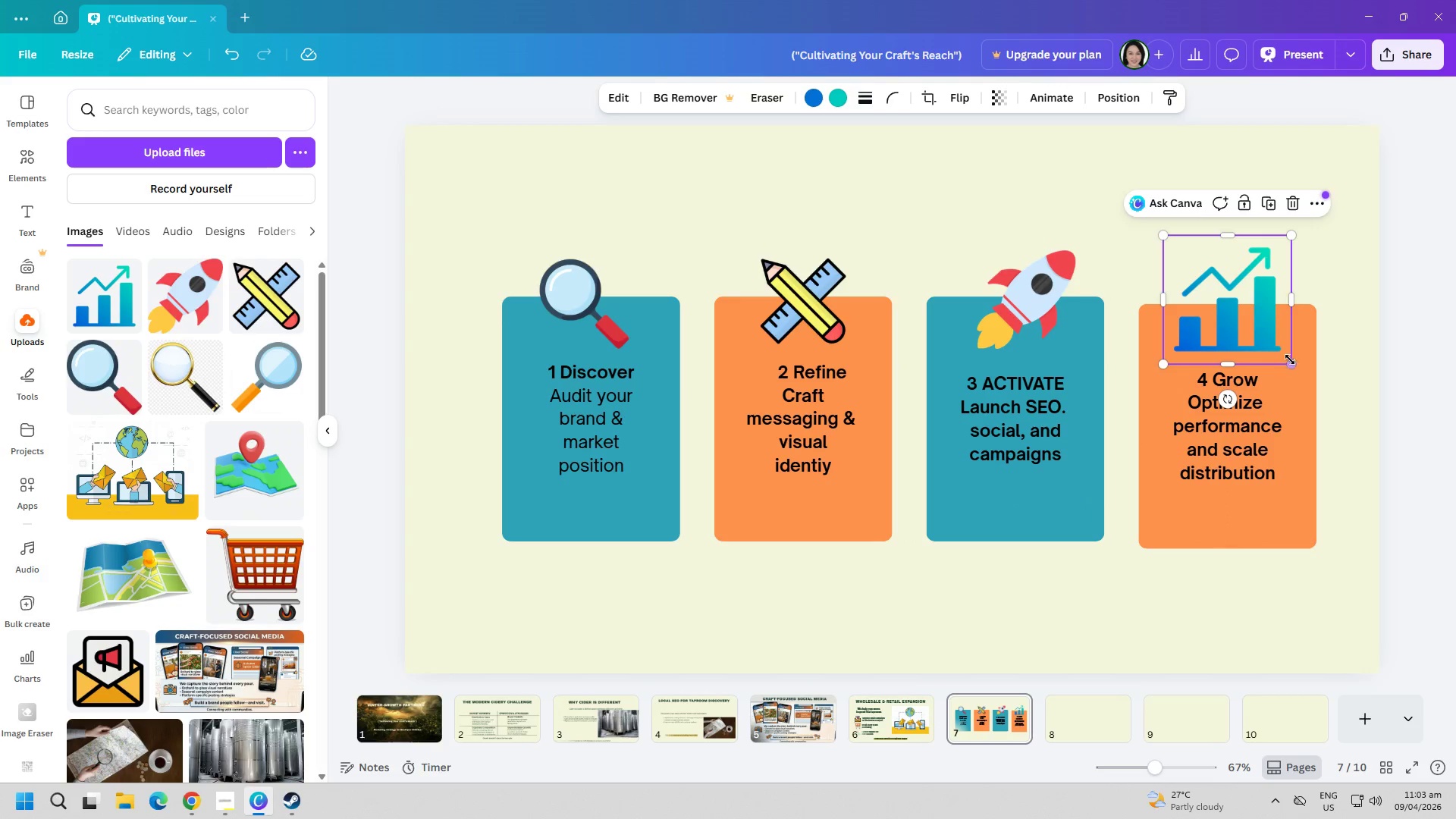 
left_click_drag(start_coordinate=[1291, 363], to_coordinate=[1279, 340])
 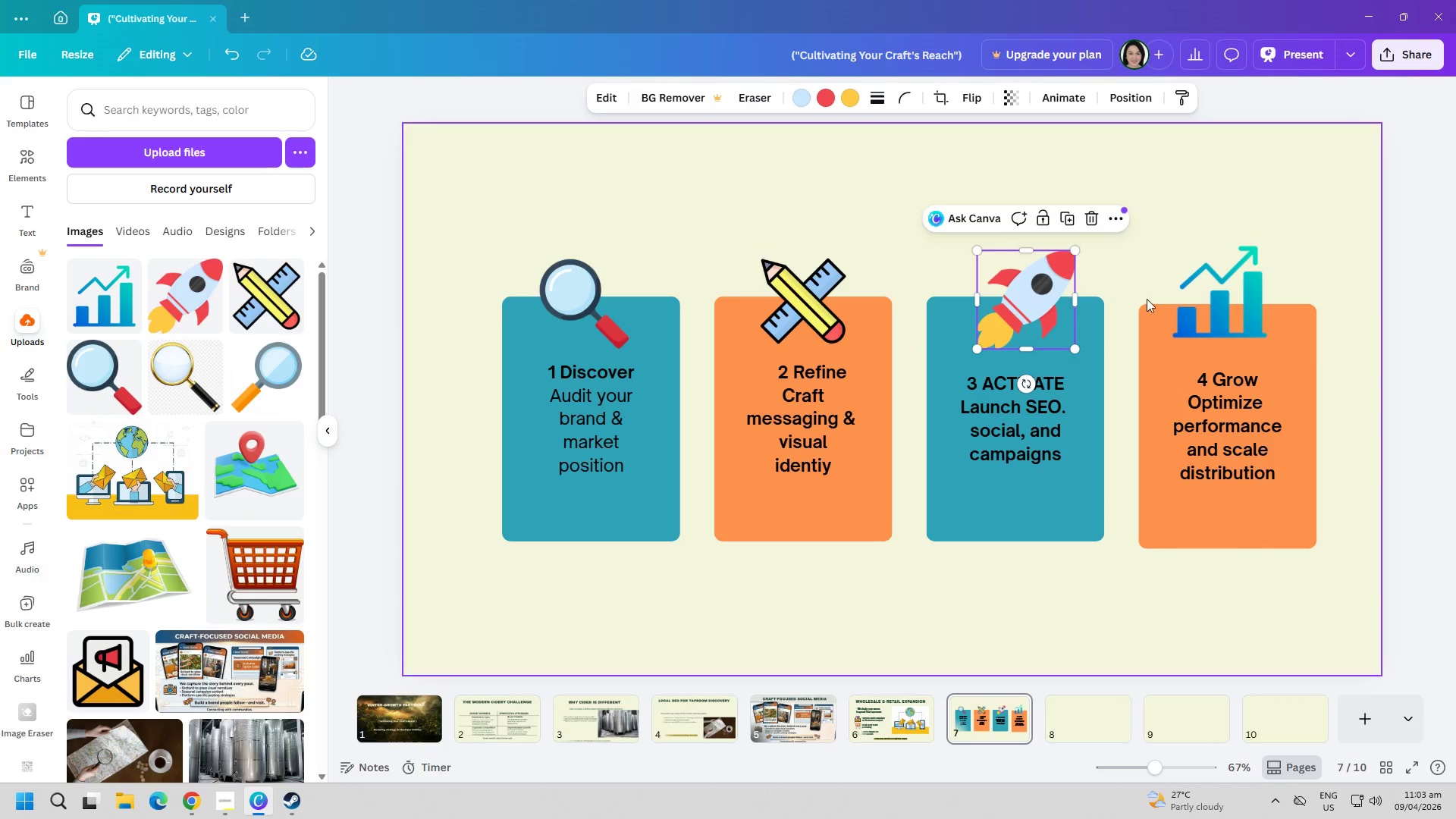 
double_click([1194, 299])
 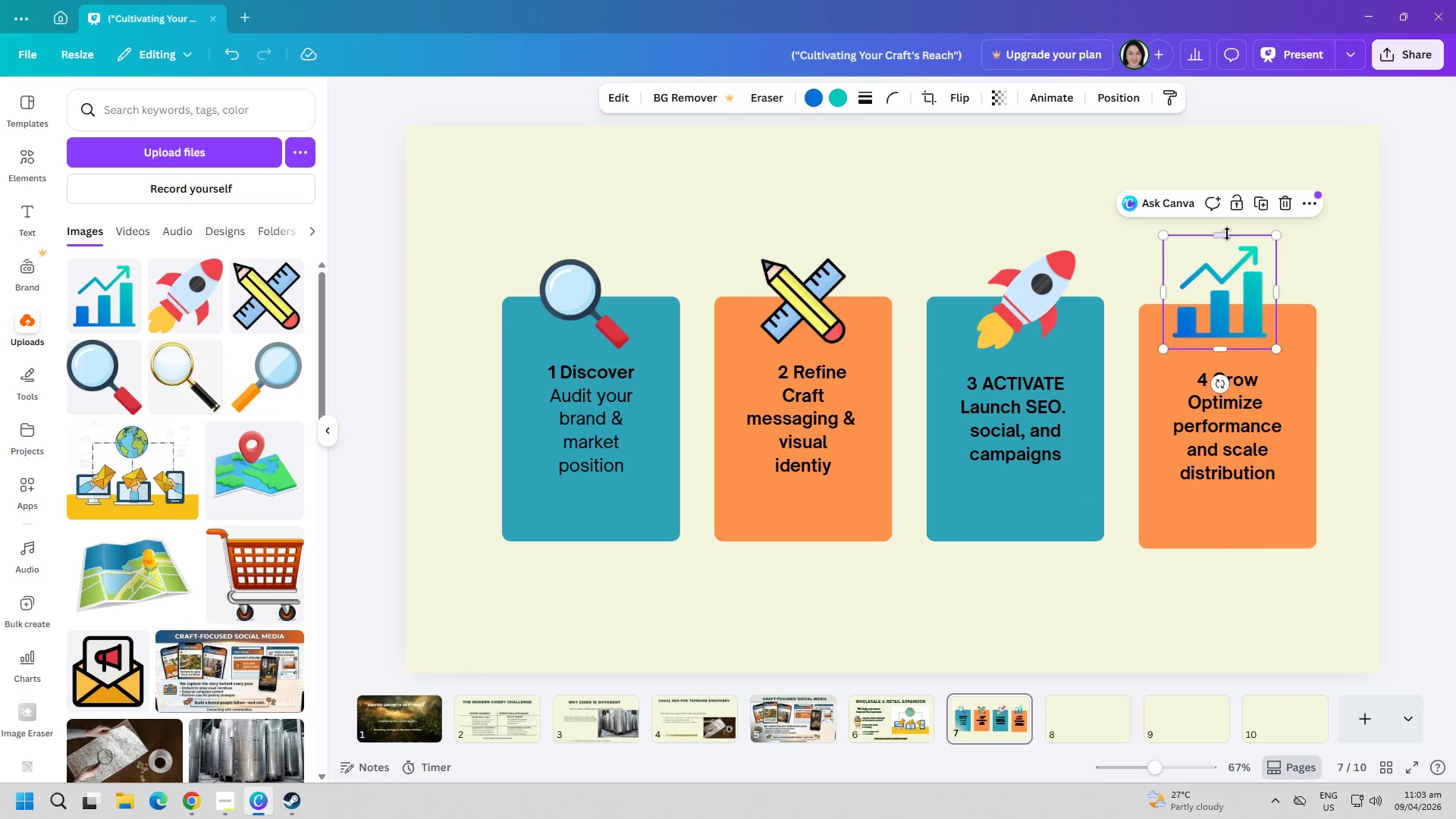 
left_click_drag(start_coordinate=[1278, 236], to_coordinate=[1268, 243])
 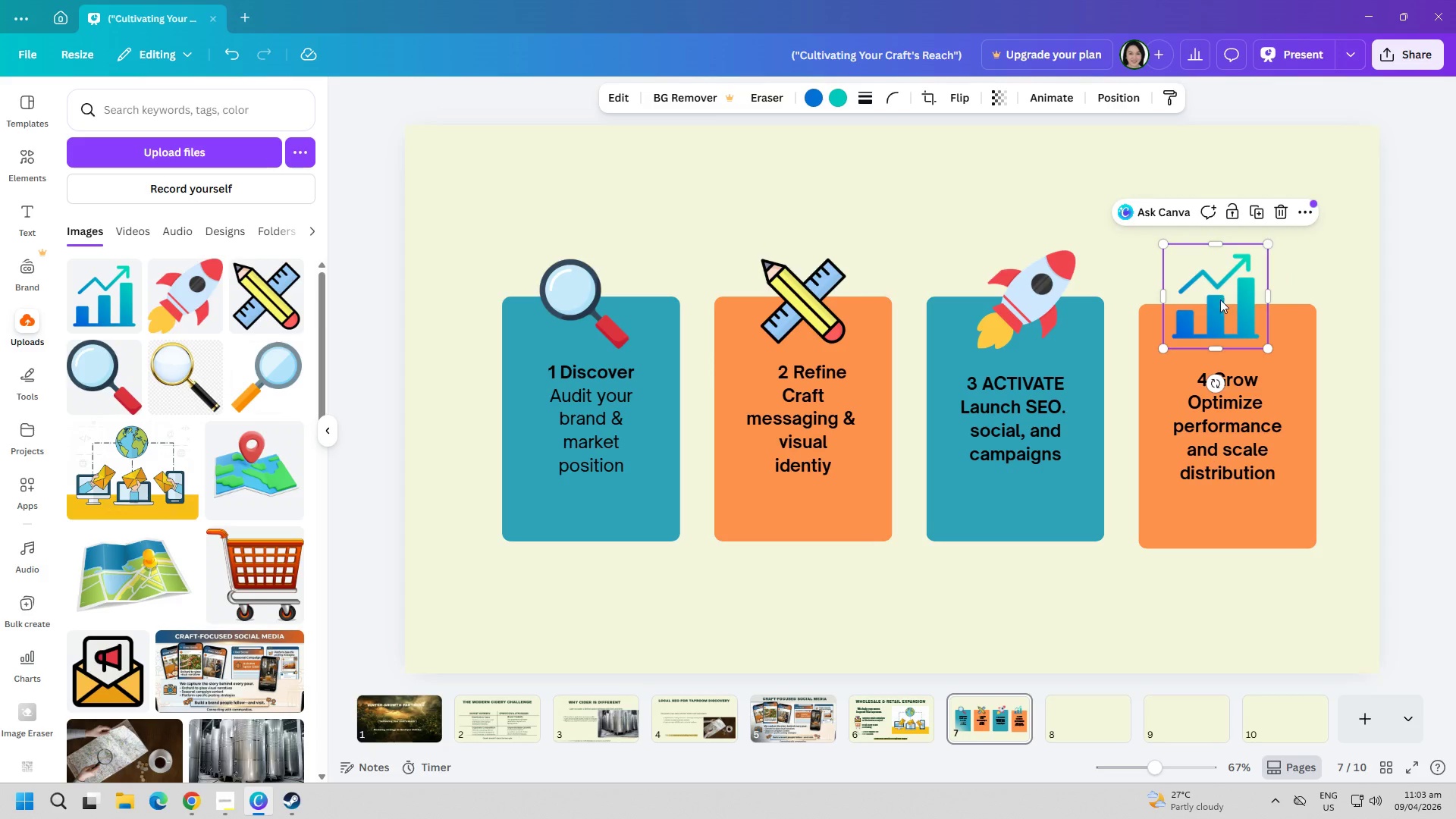 
left_click_drag(start_coordinate=[1220, 300], to_coordinate=[1228, 300])
 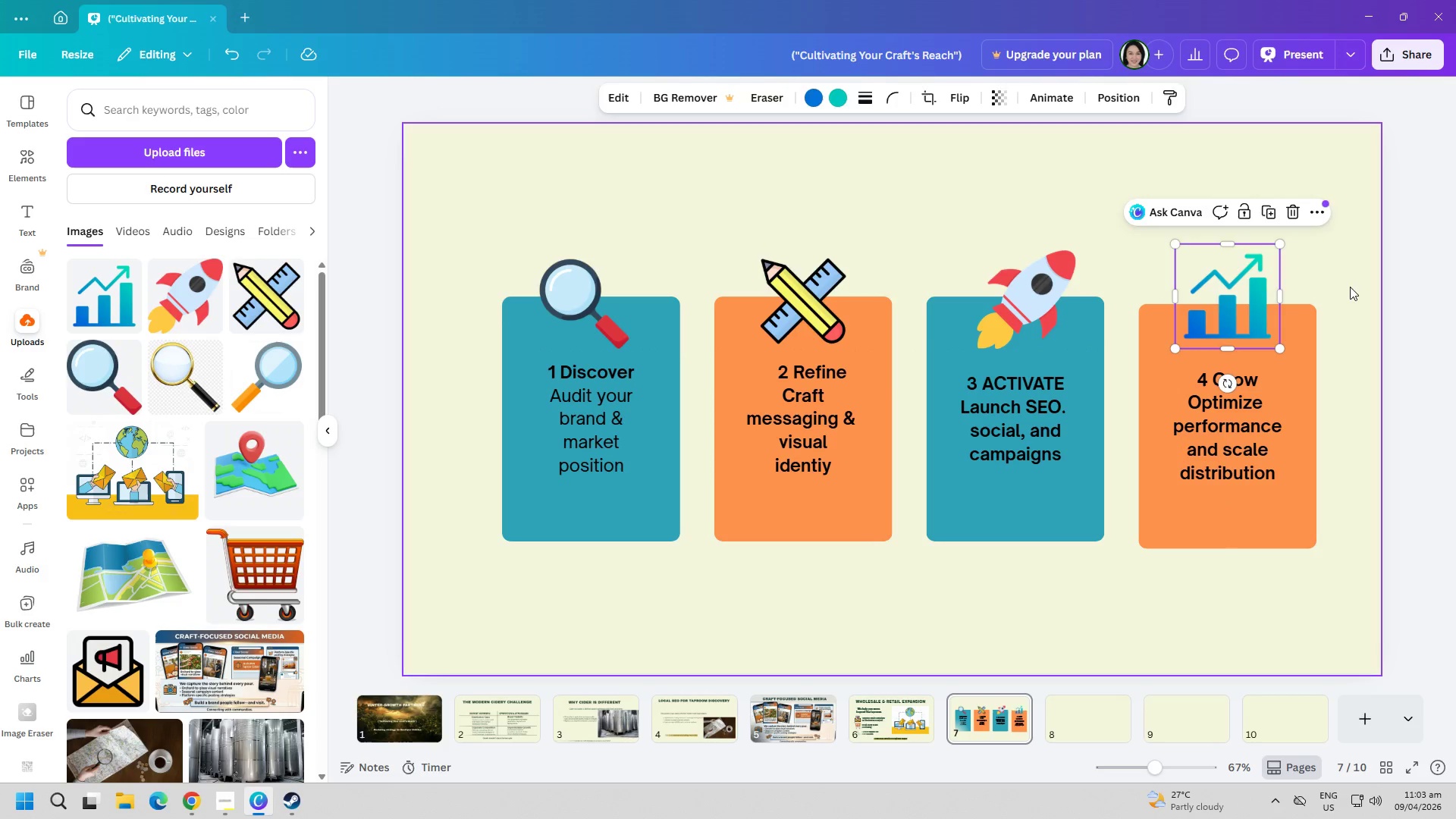 
left_click([1350, 287])
 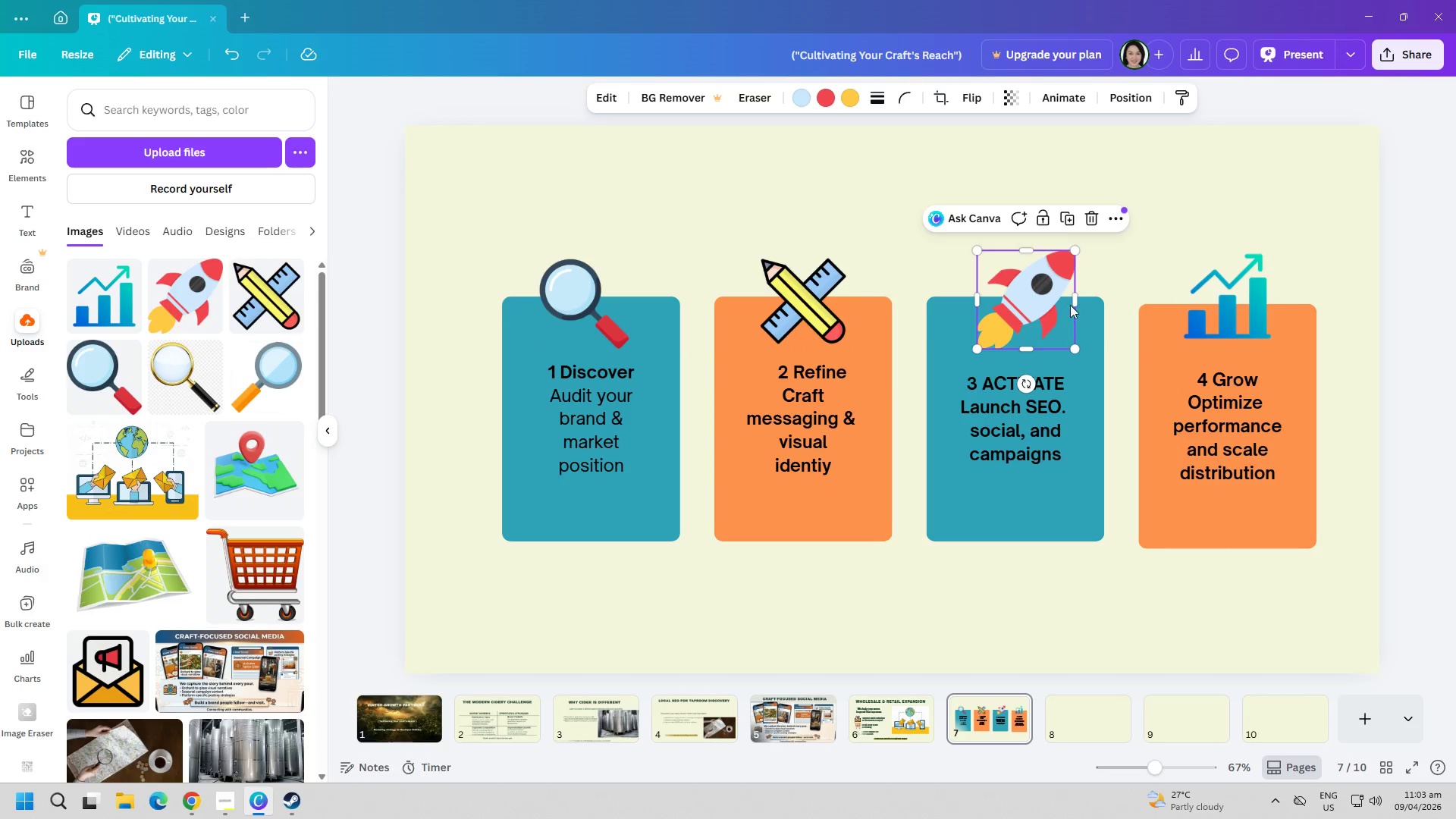 
double_click([1189, 305])
 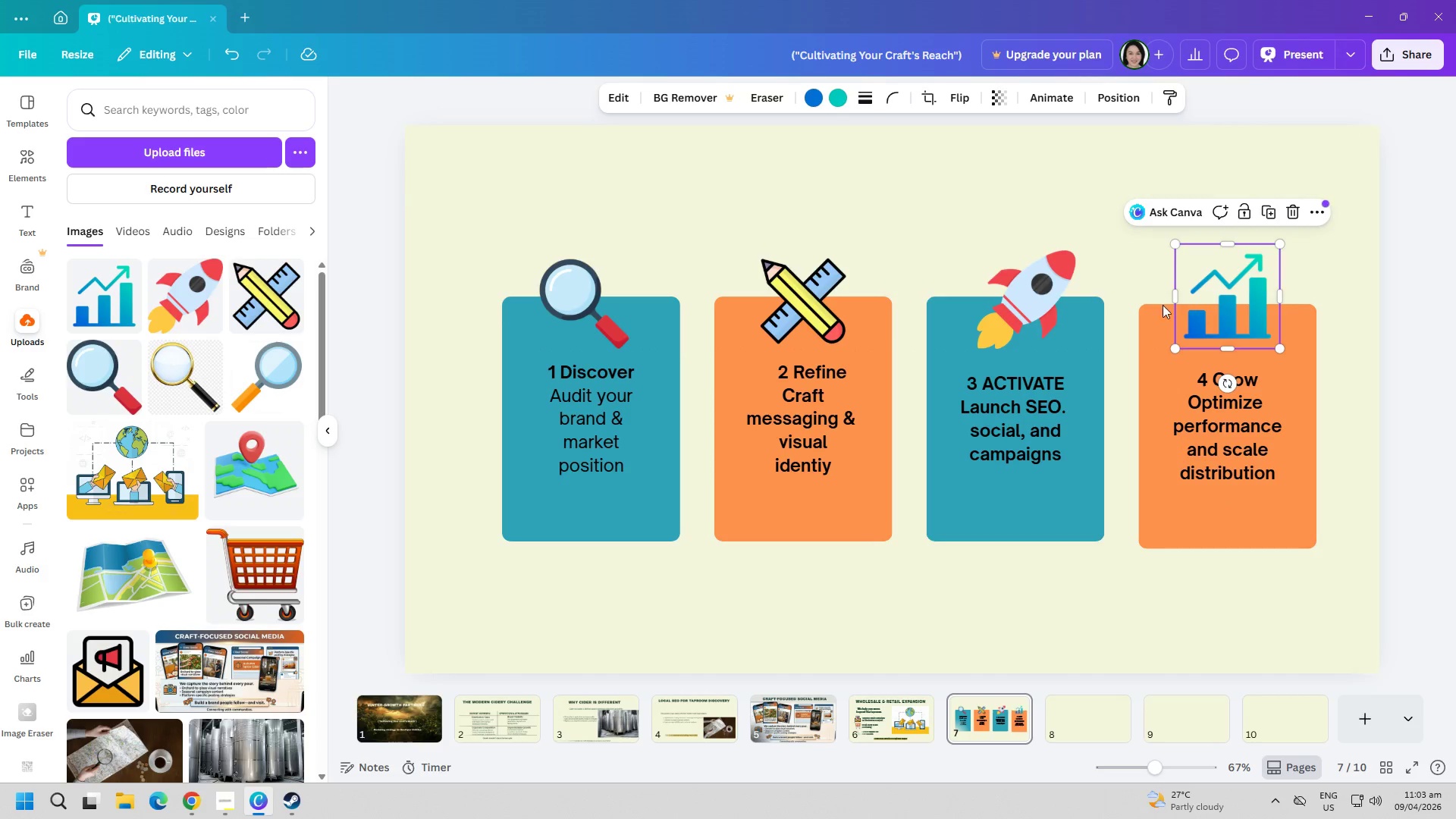 
triple_click([1029, 302])
 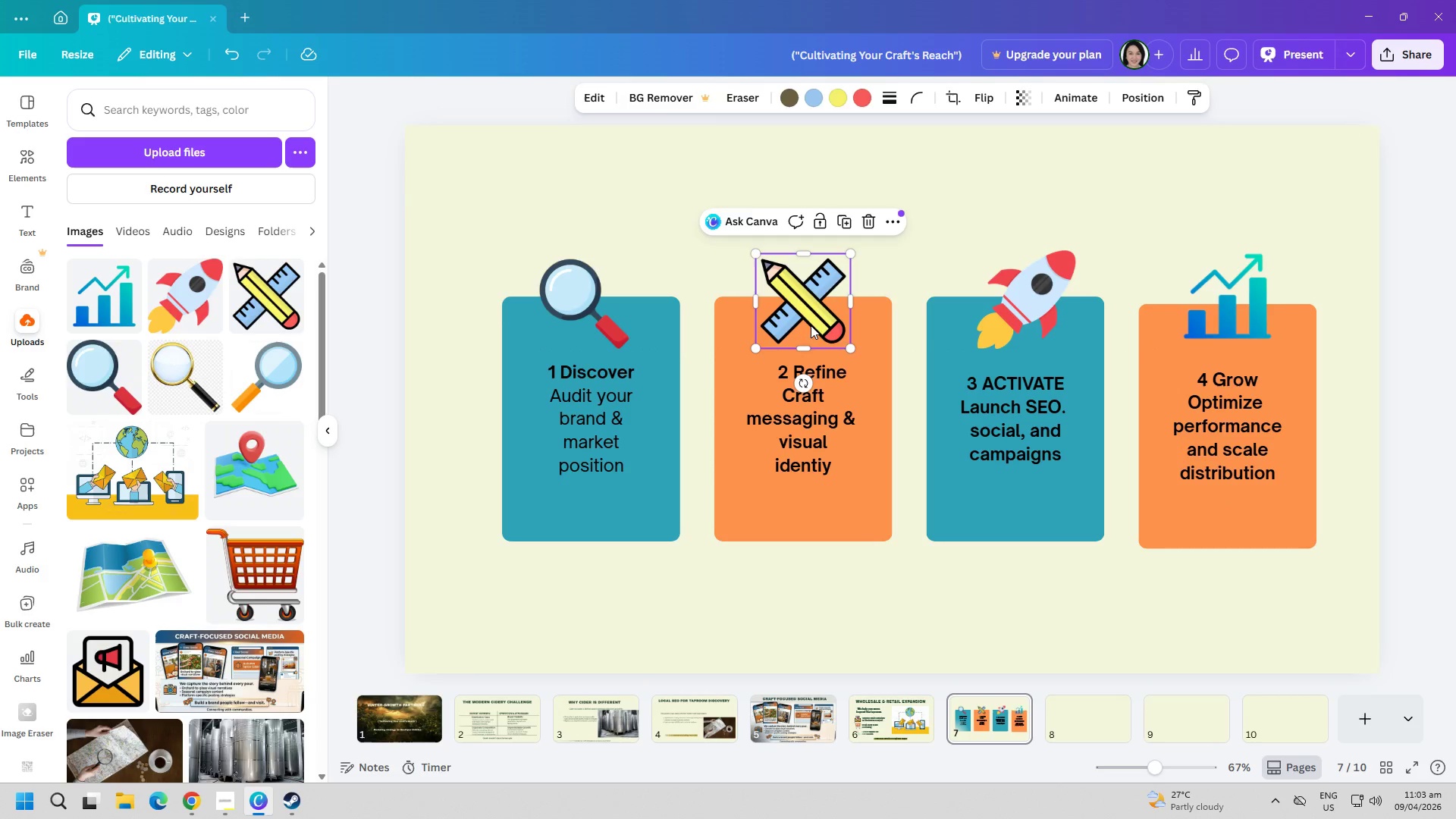 
left_click_drag(start_coordinate=[849, 343], to_coordinate=[853, 344])
 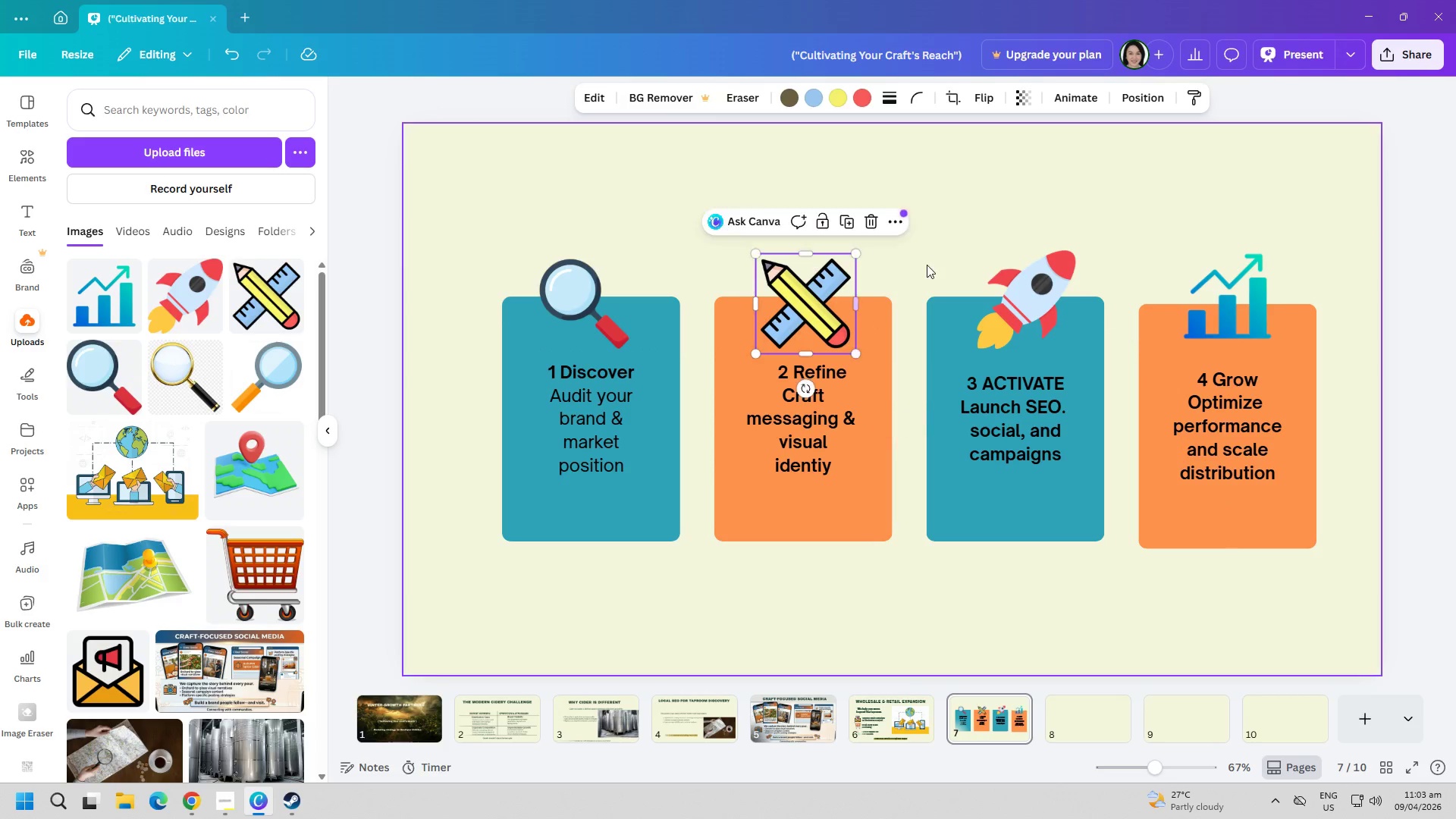 
left_click([930, 261])
 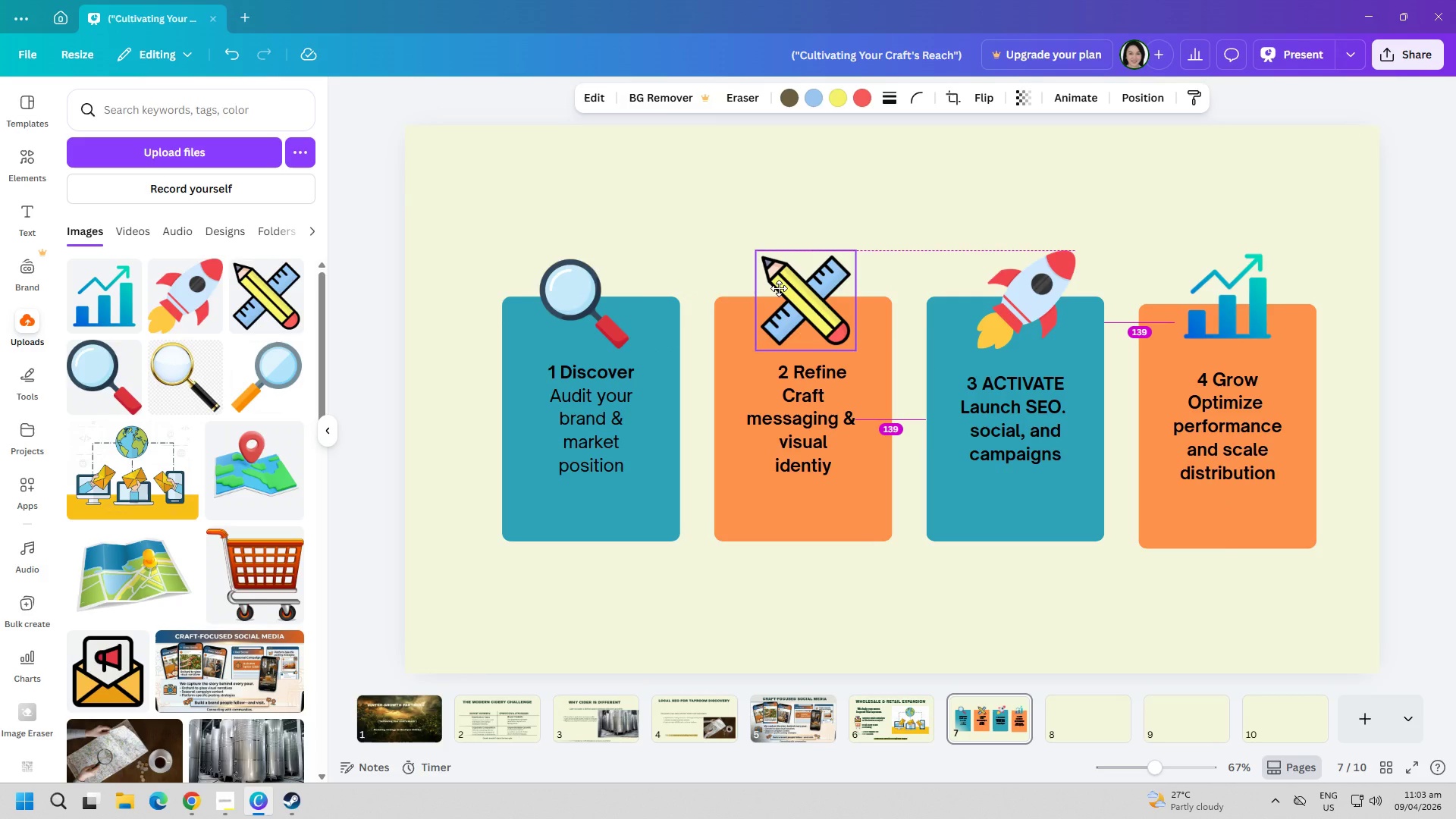 
left_click([585, 300])
 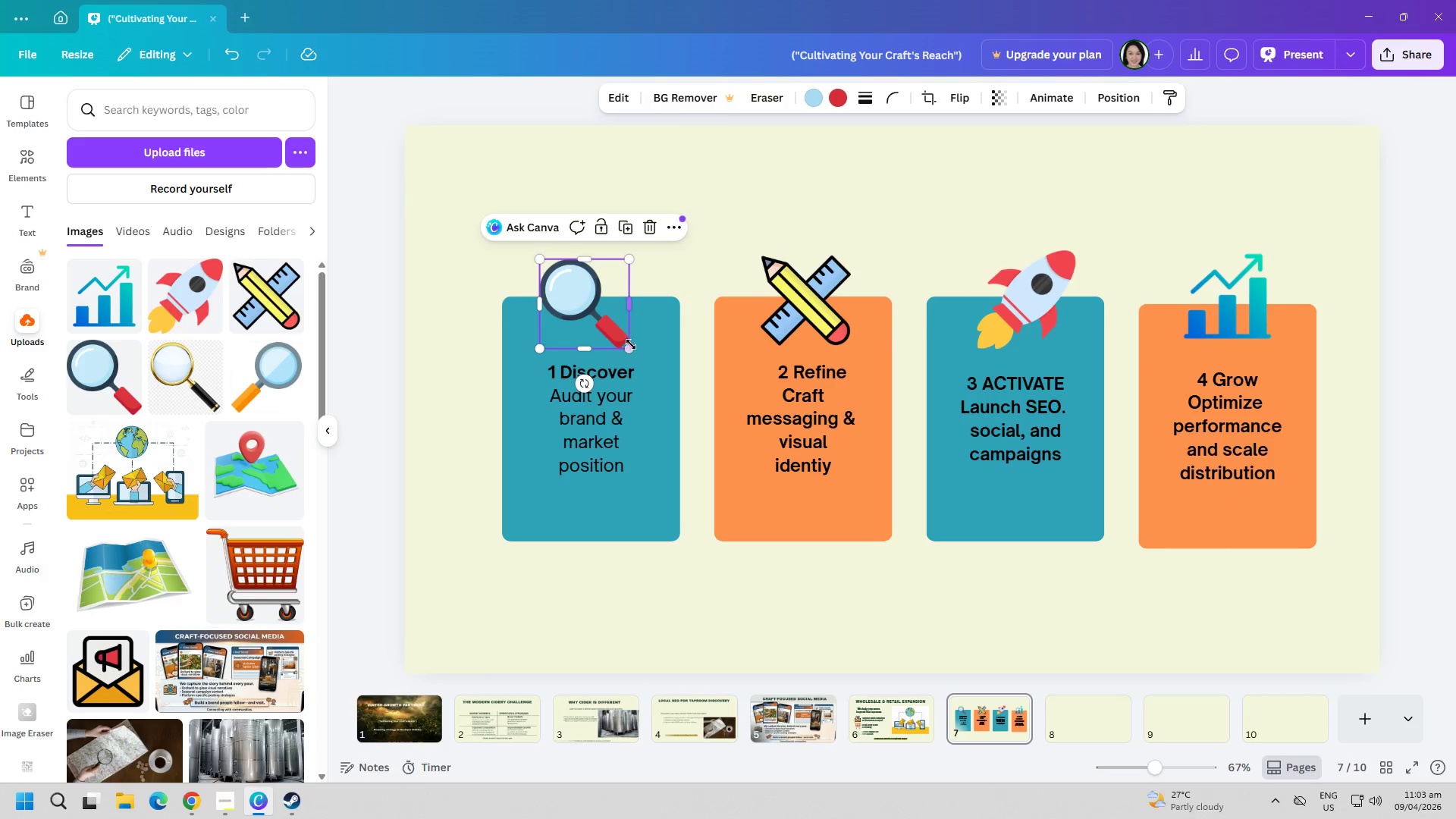 
left_click_drag(start_coordinate=[631, 347], to_coordinate=[635, 347])
 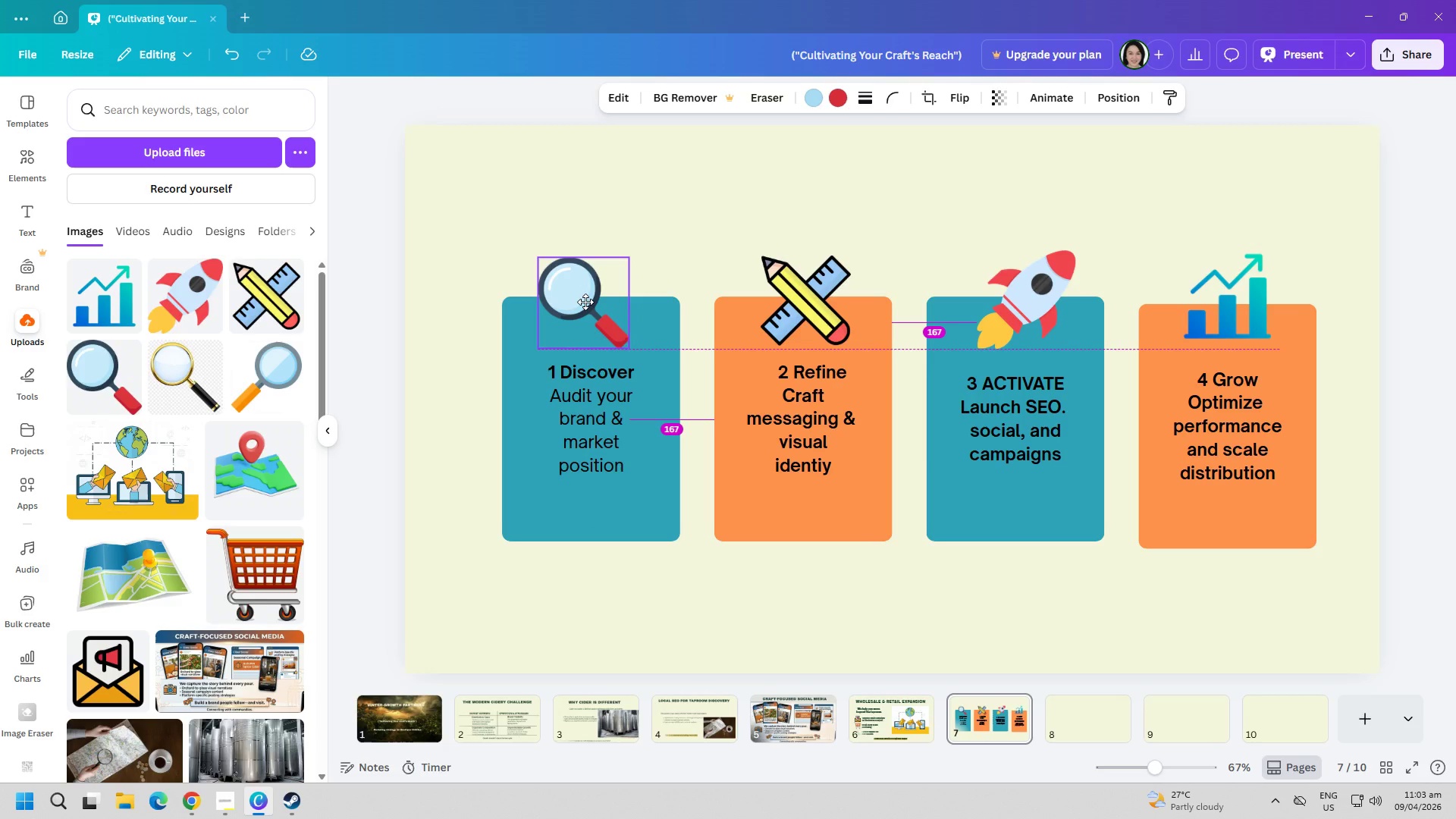 
left_click([839, 310])
 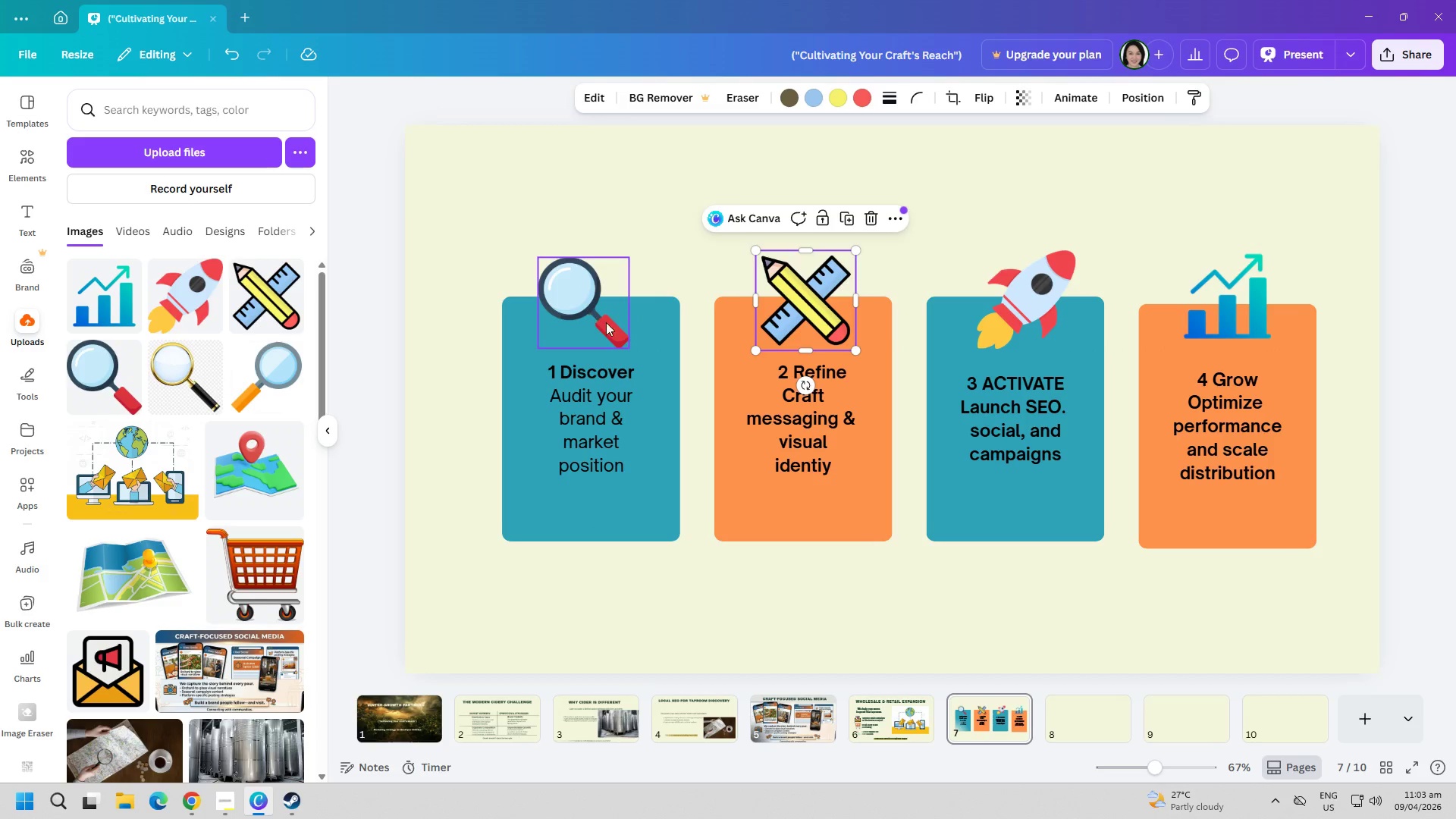 
left_click([620, 338])
 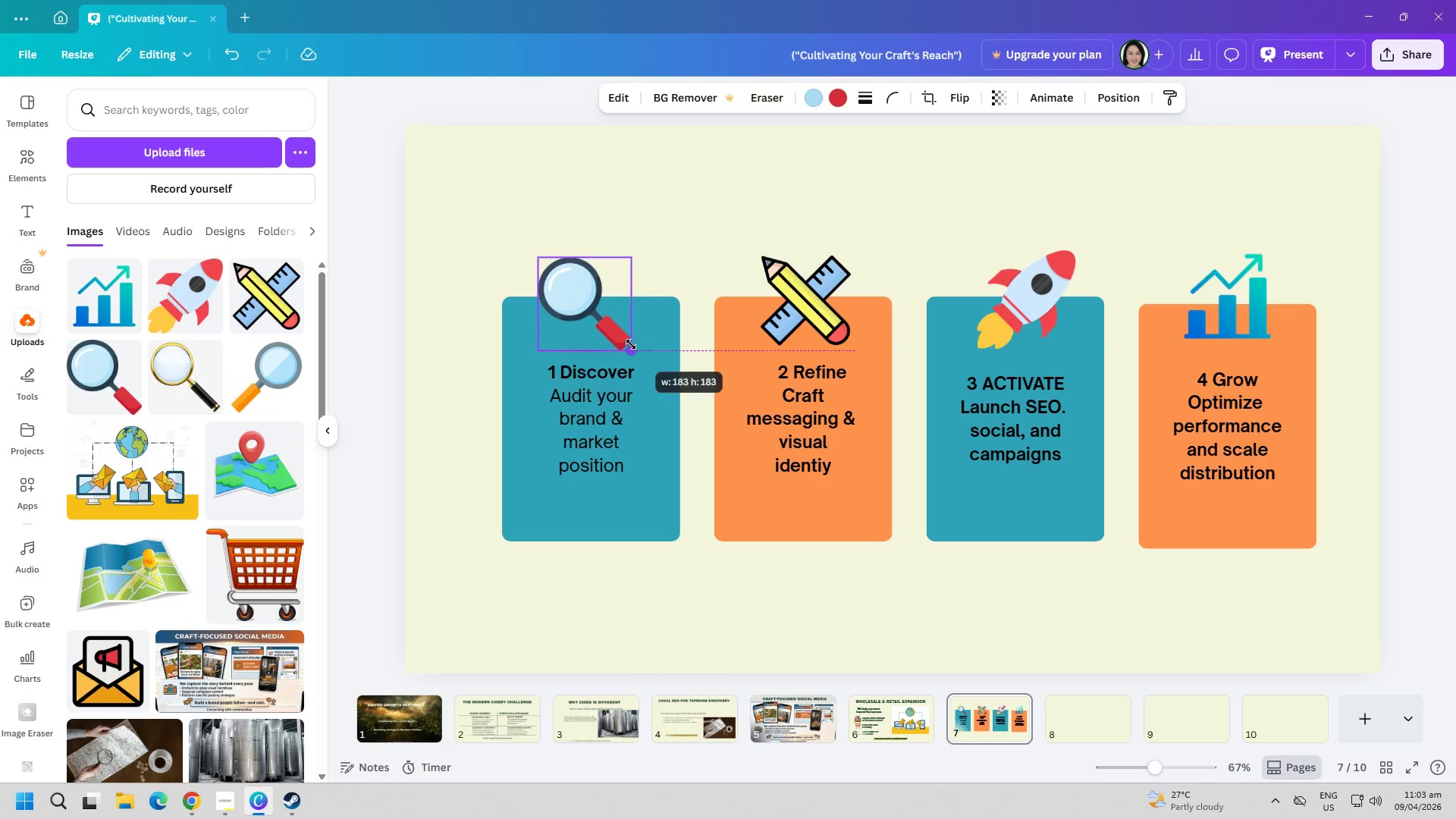 
left_click_drag(start_coordinate=[430, 345], to_coordinate=[435, 345])
 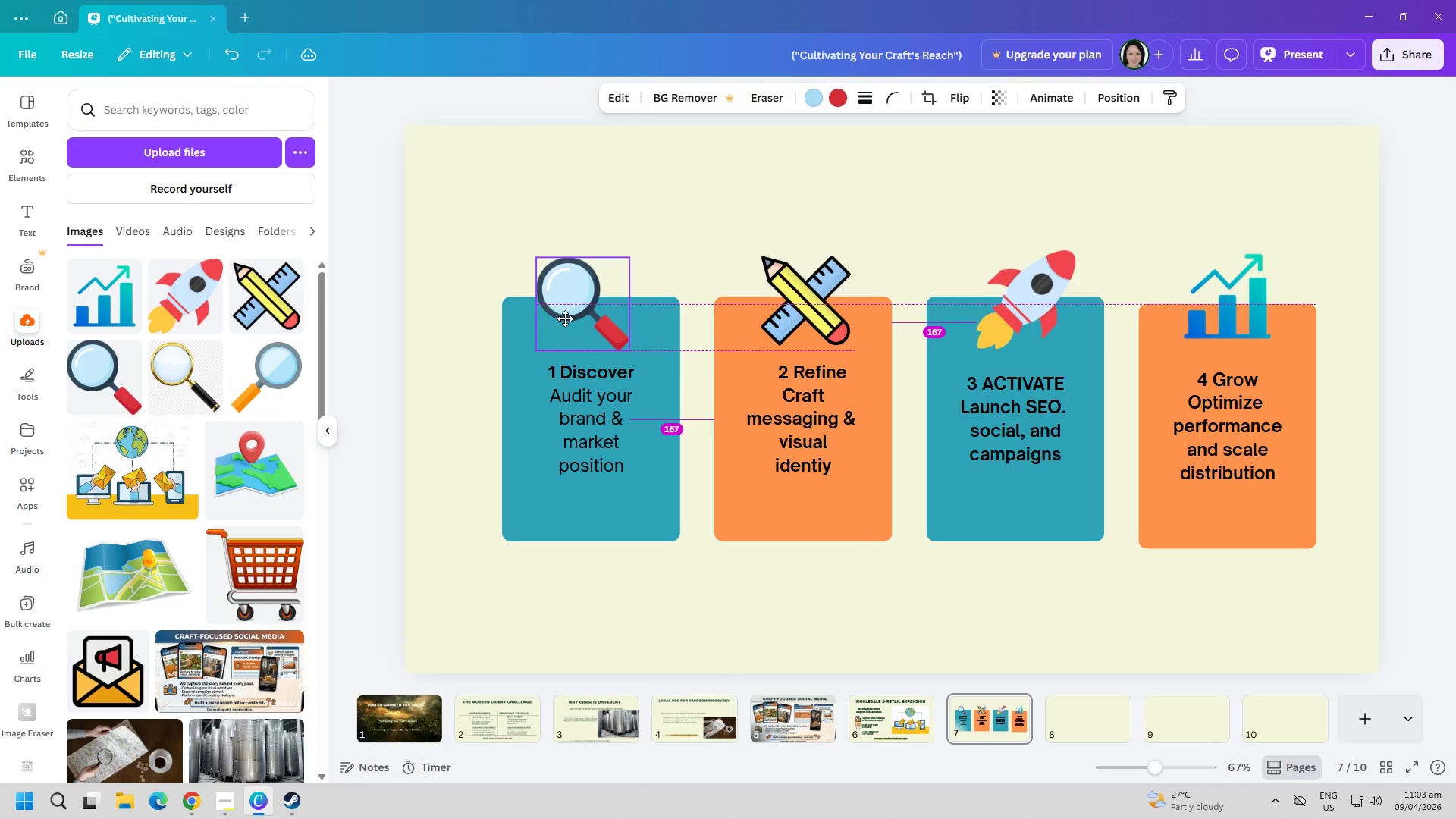 
left_click([795, 314])
 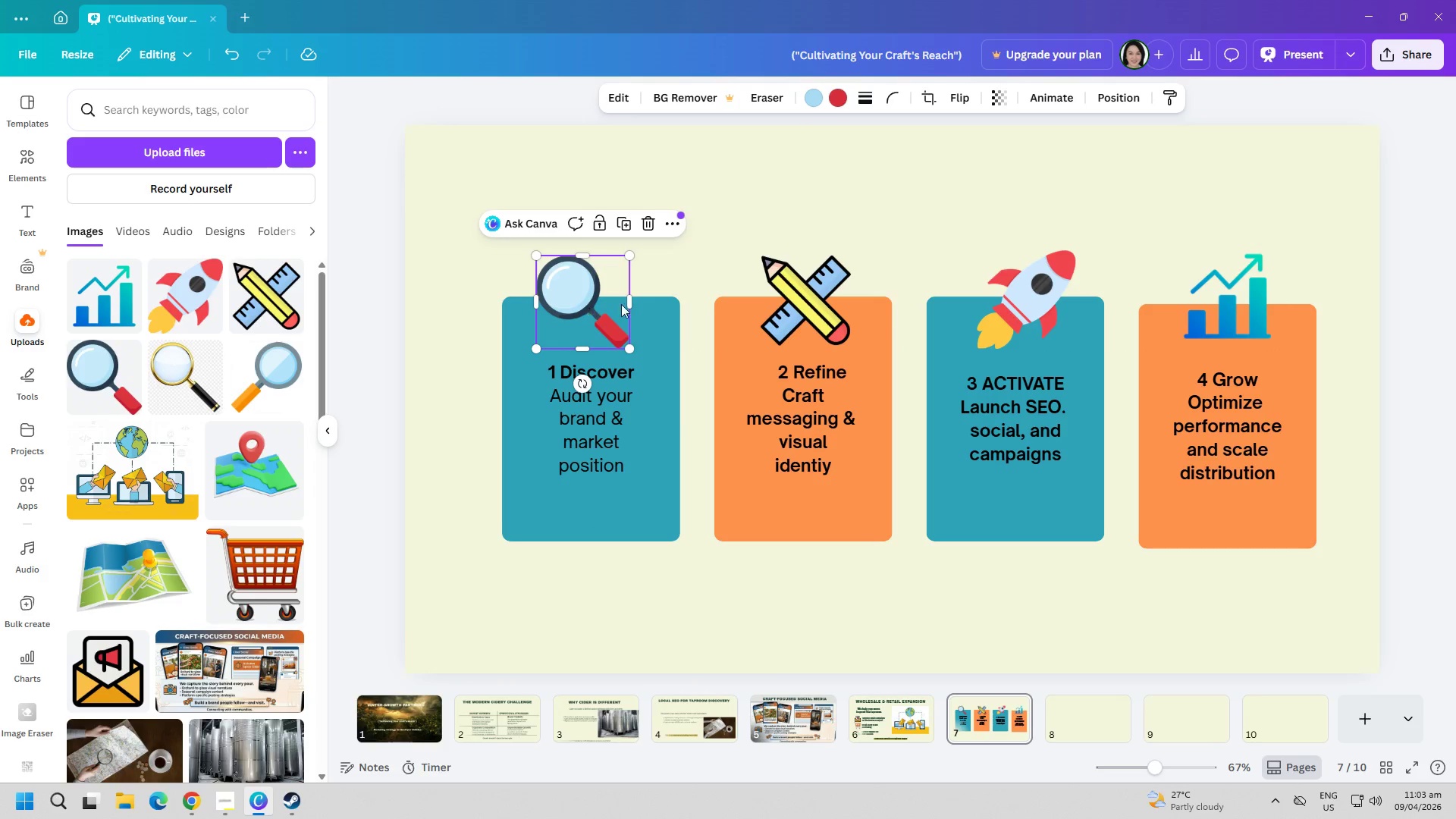 
double_click([807, 304])
 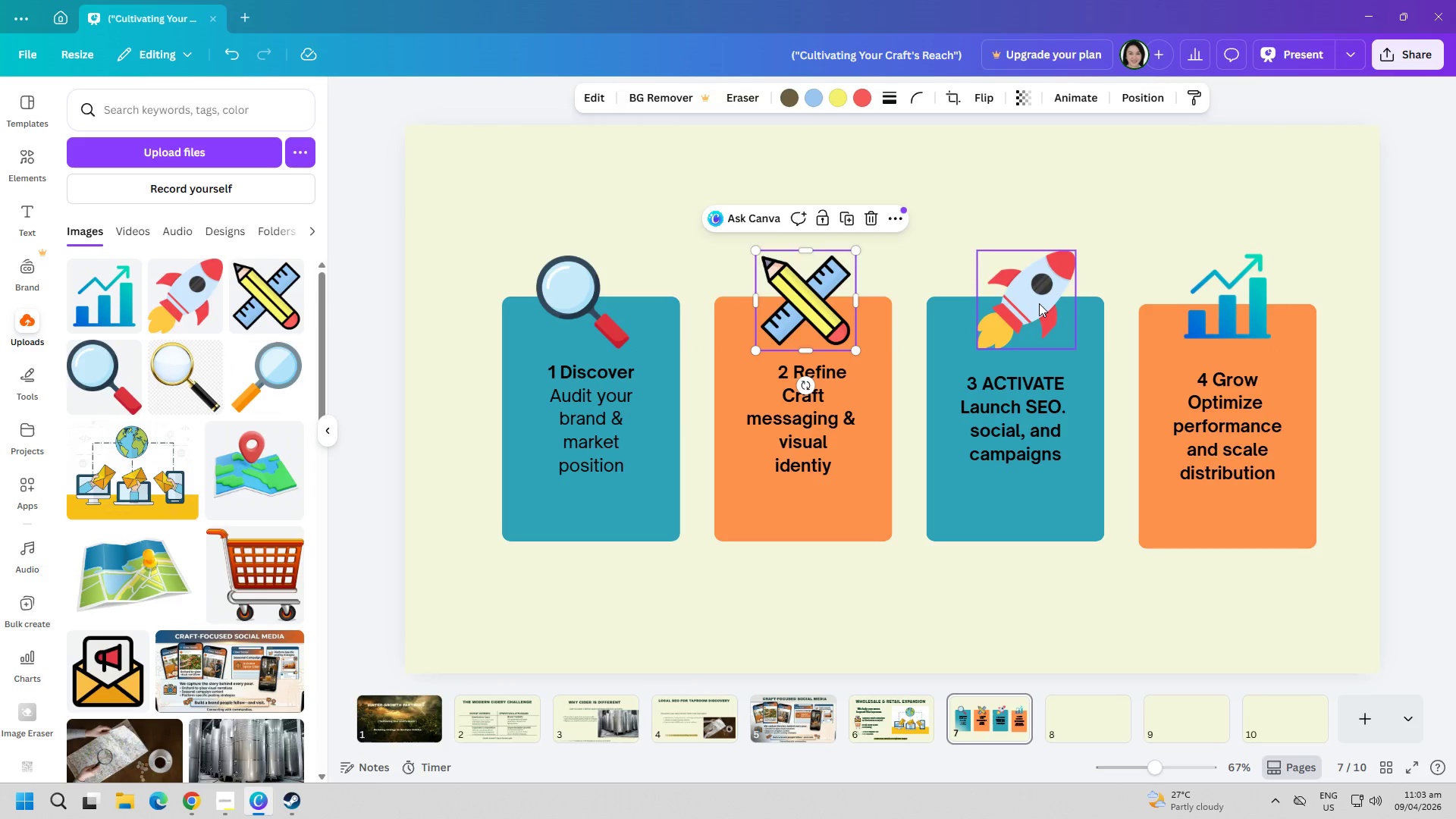 
left_click([1039, 303])
 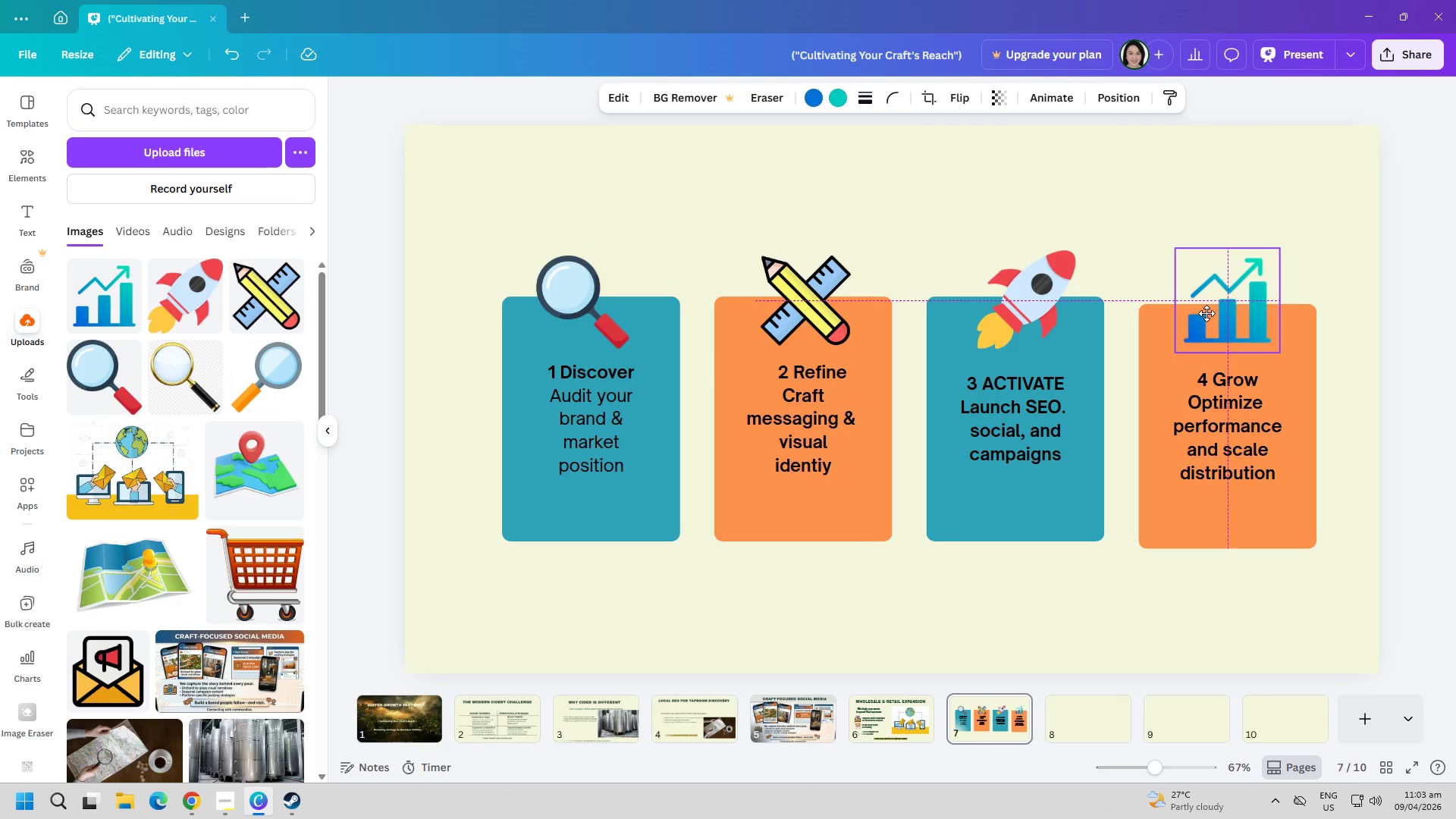 
left_click([1205, 307])
 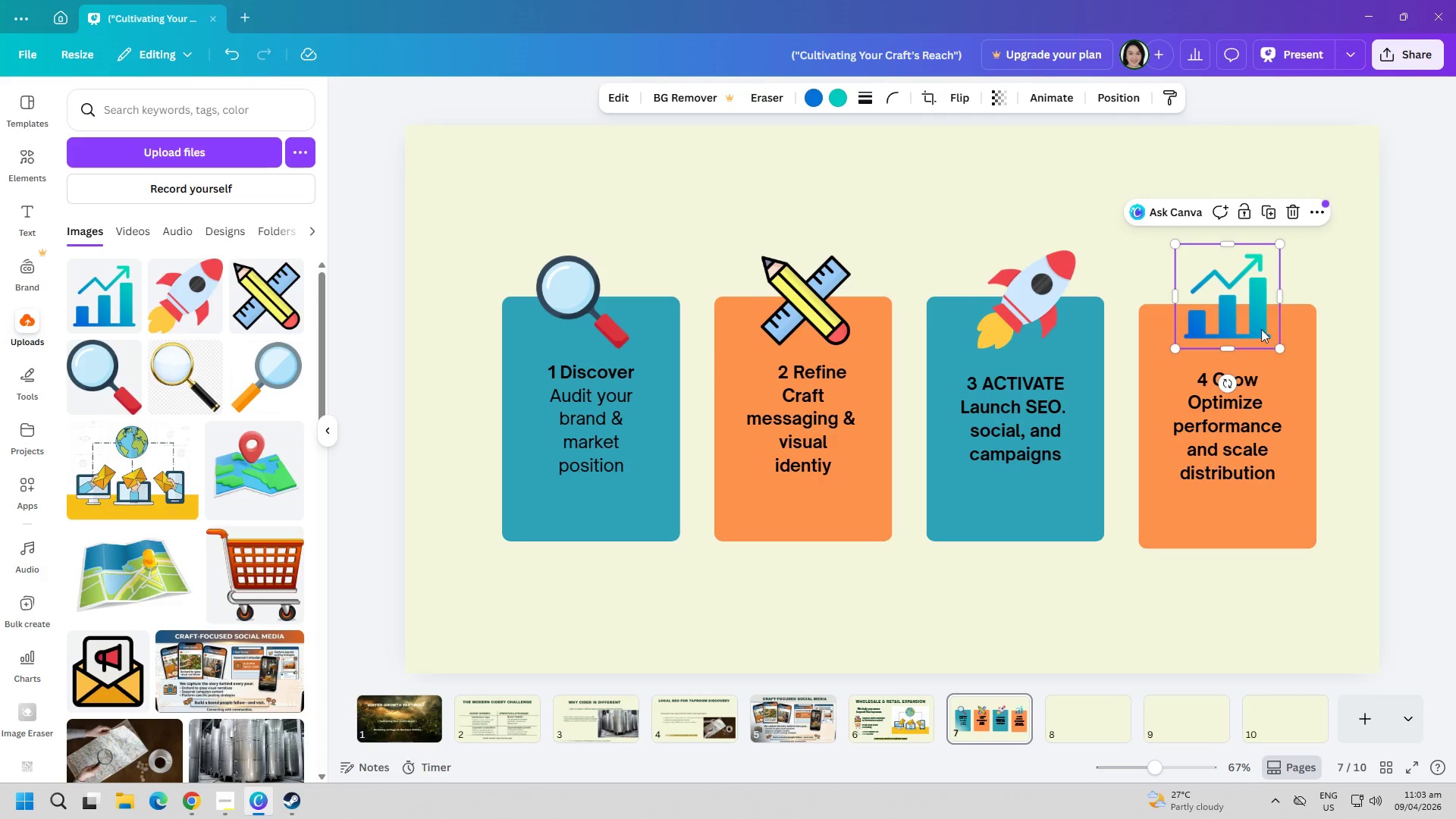 
left_click_drag(start_coordinate=[1282, 346], to_coordinate=[1272, 338])
 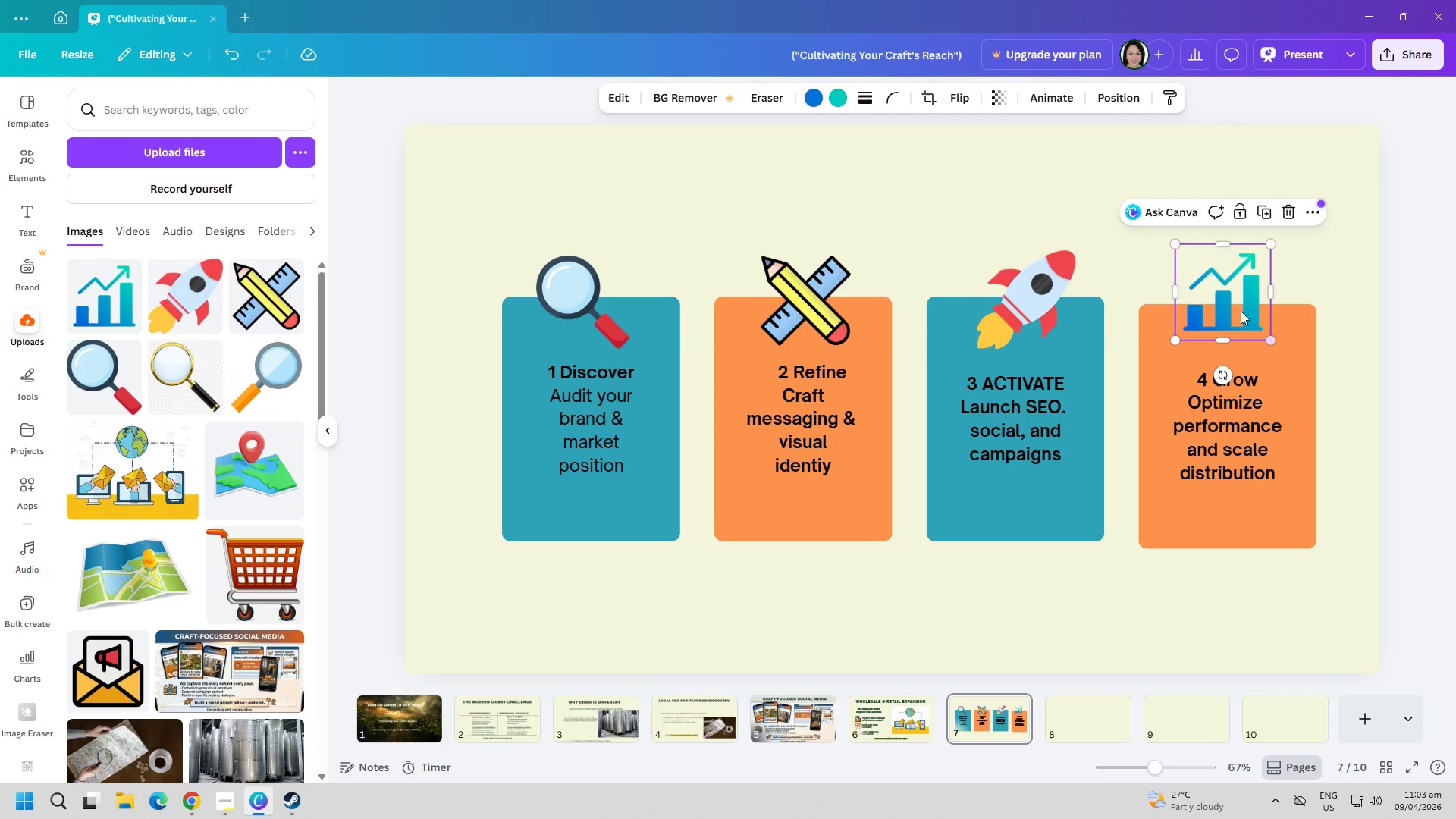 
left_click_drag(start_coordinate=[1239, 309], to_coordinate=[1245, 313])
 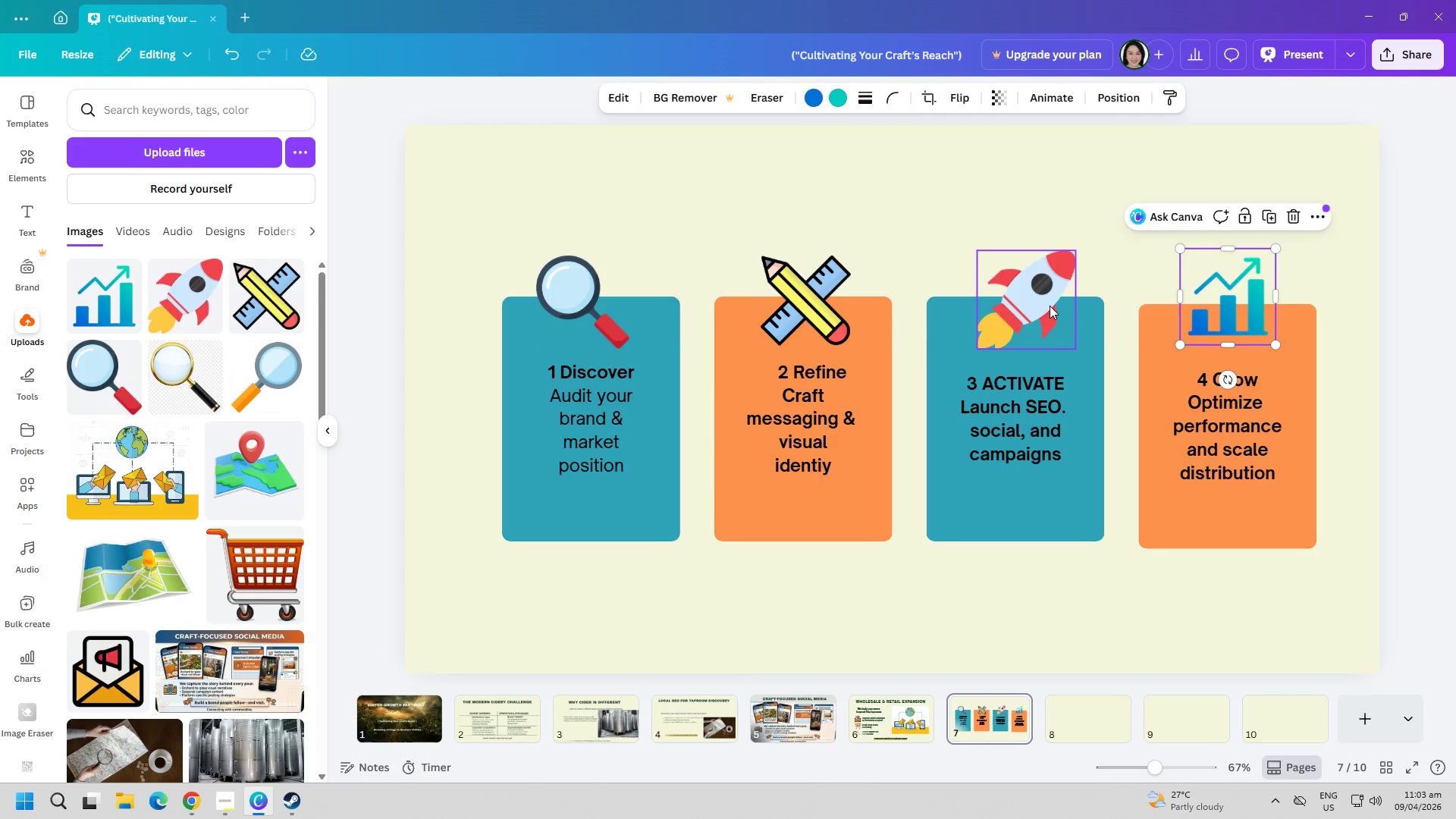 
left_click([1050, 306])
 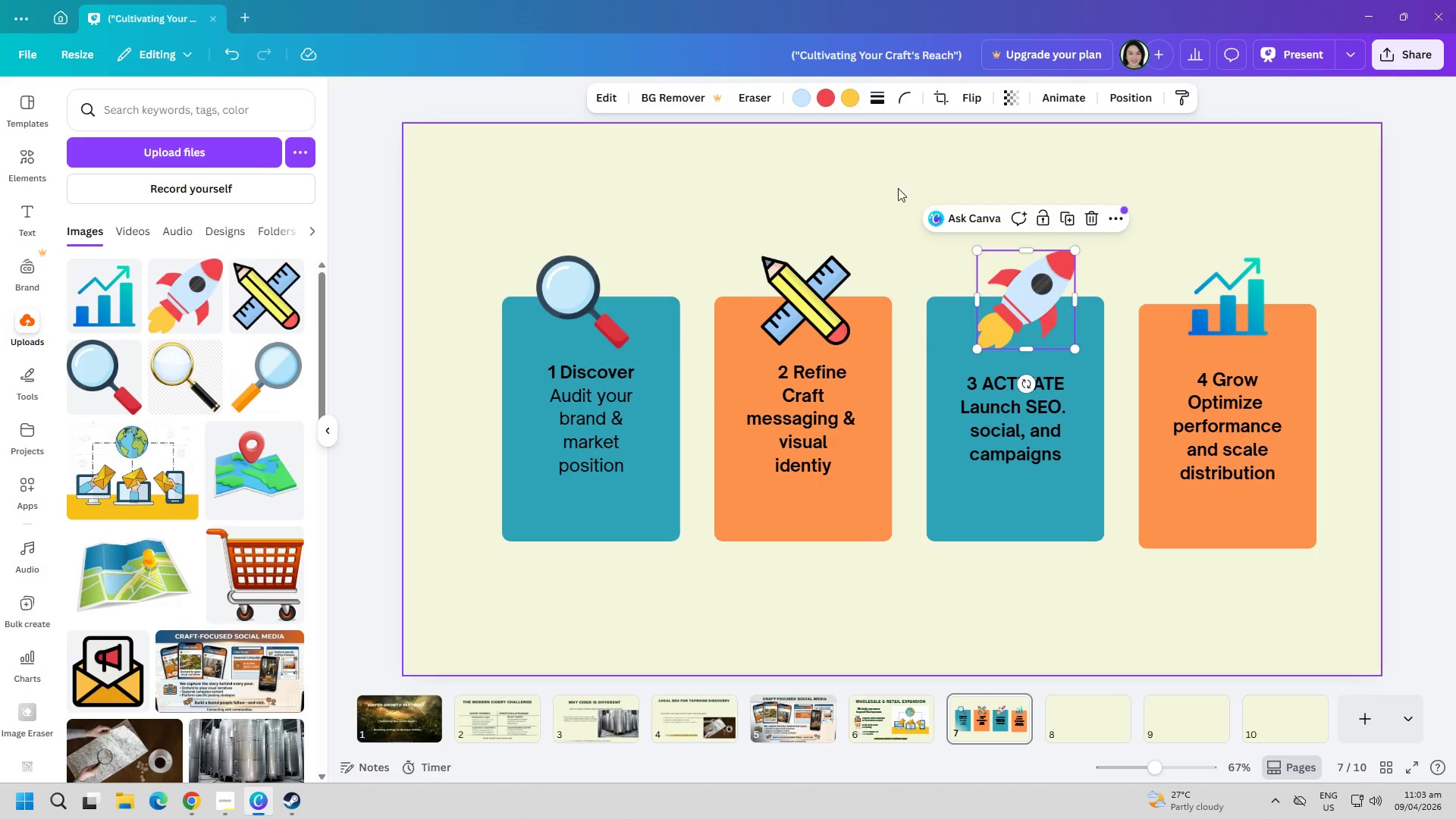 
double_click([890, 176])
 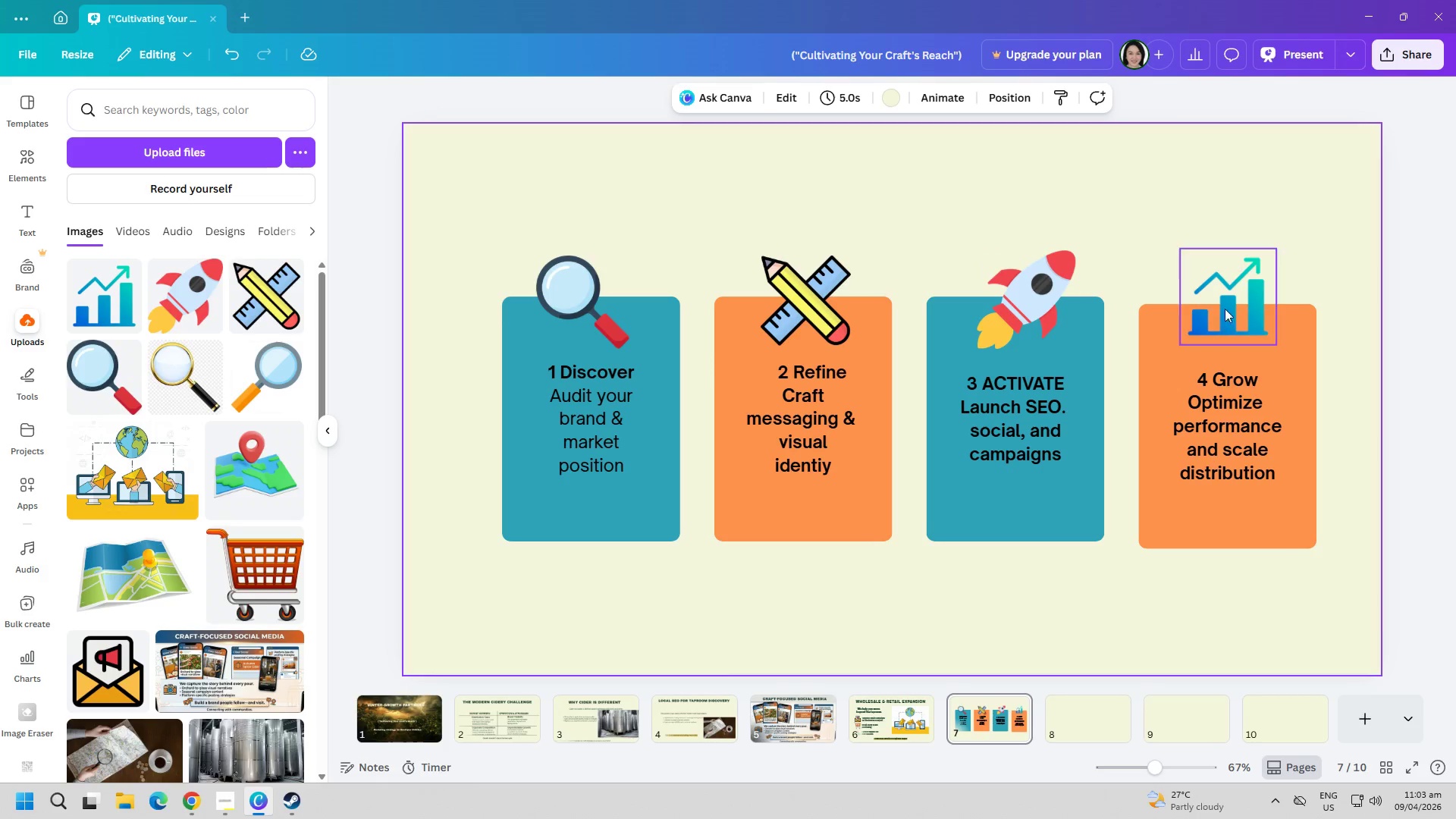 
left_click_drag(start_coordinate=[1252, 313], to_coordinate=[1252, 320])
 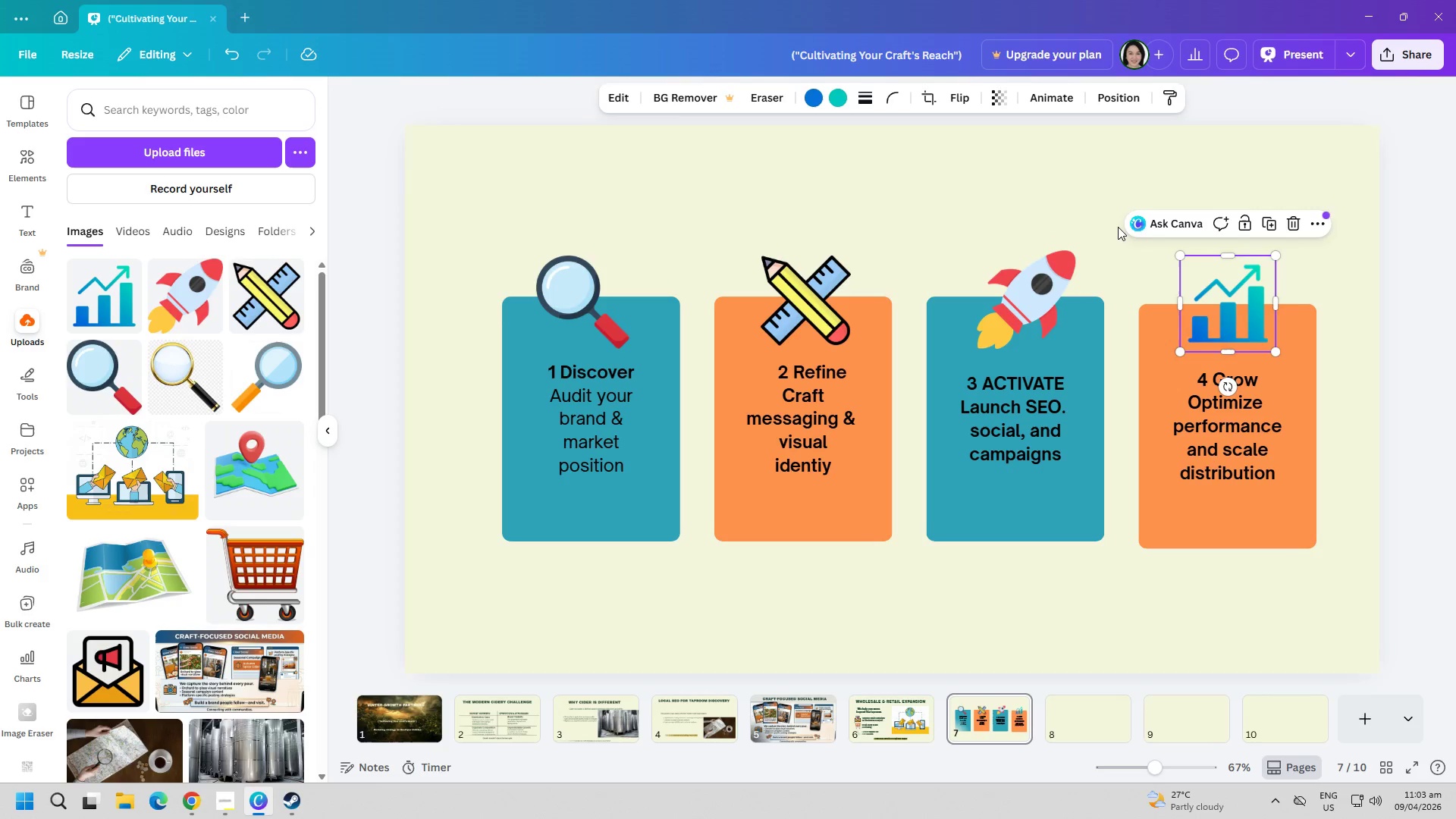 
left_click([1118, 227])
 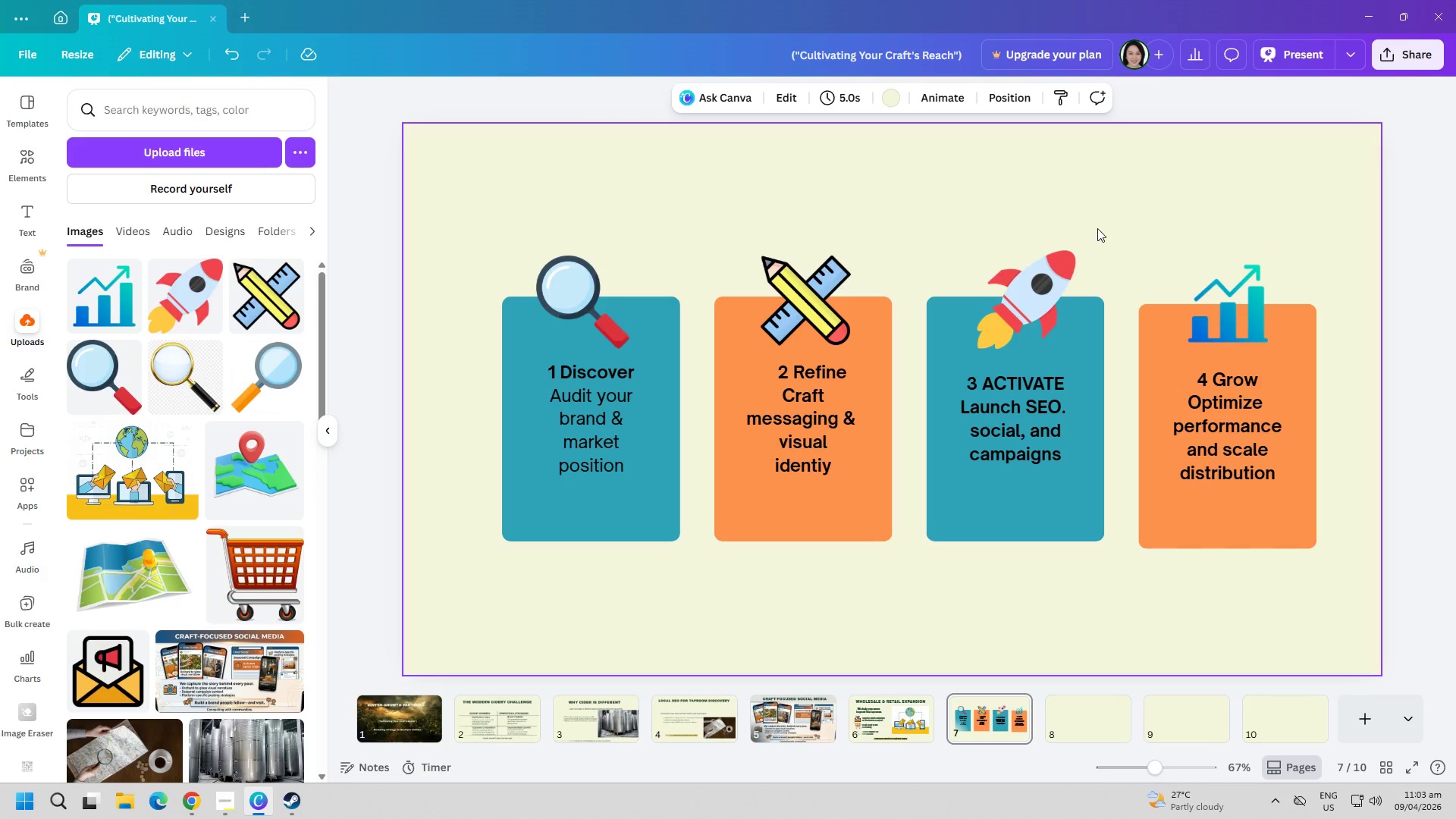 
left_click([1014, 302])
 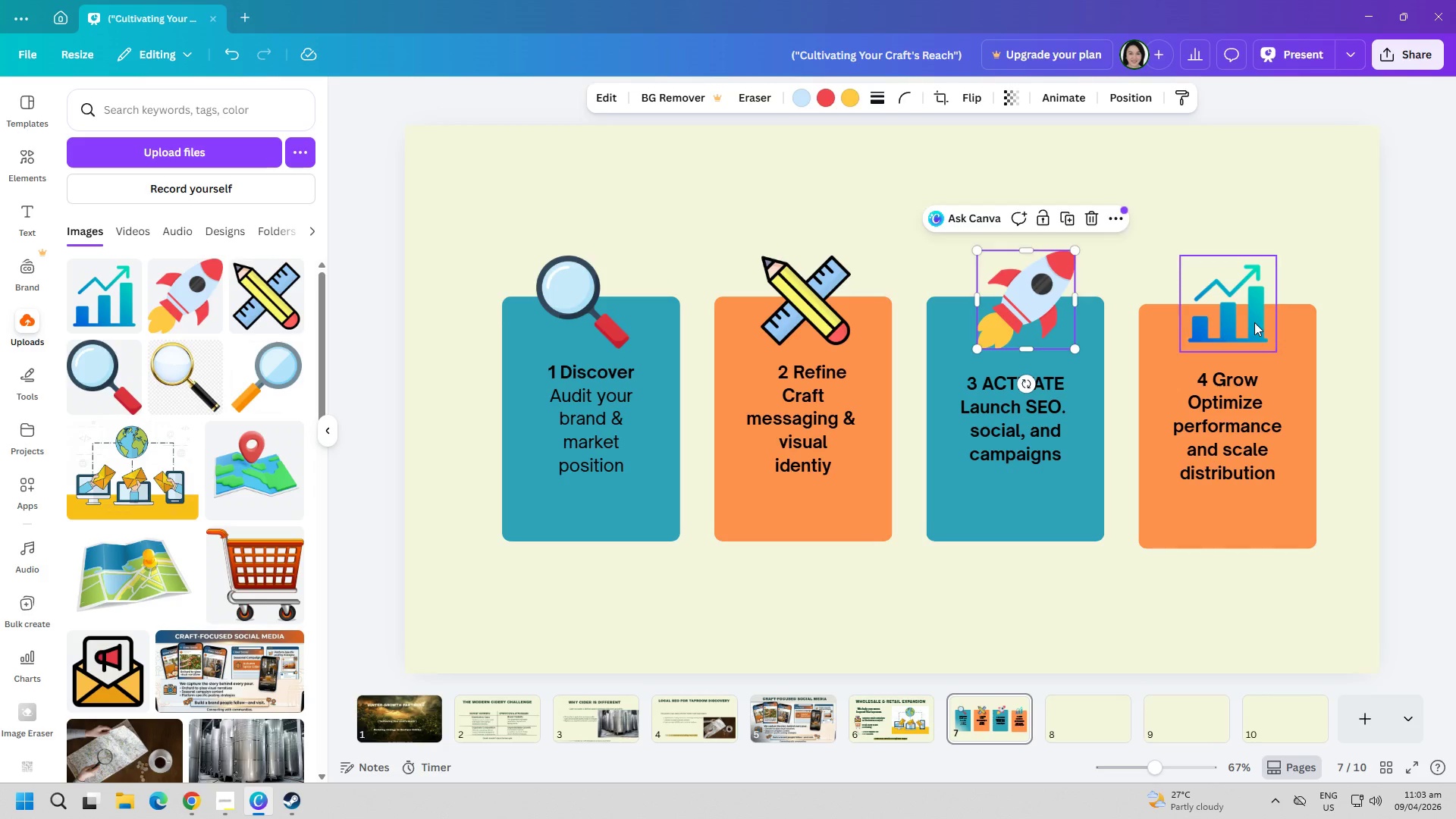 
left_click([1254, 322])
 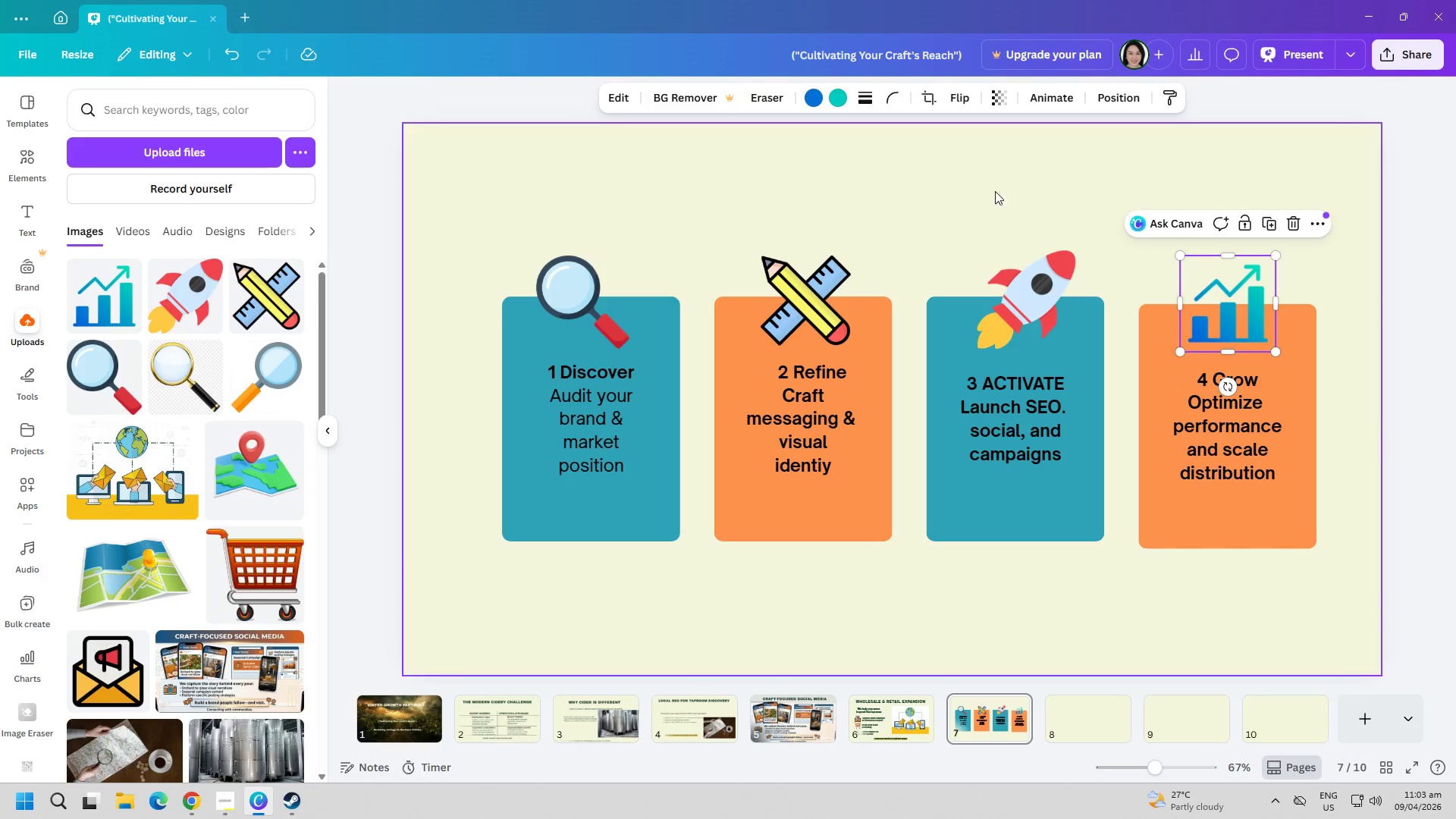 
left_click([977, 181])
 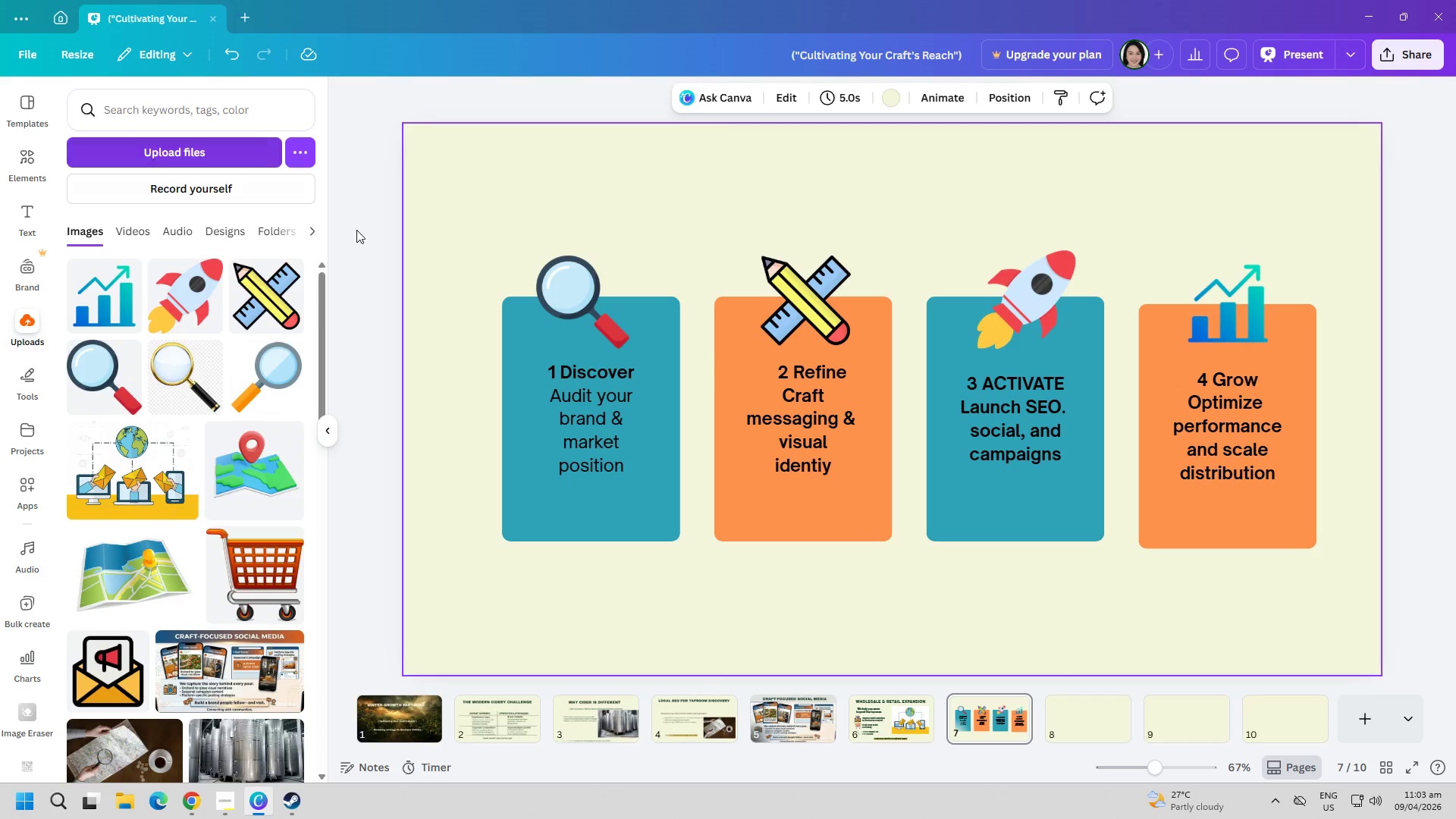 
wait(7.09)
 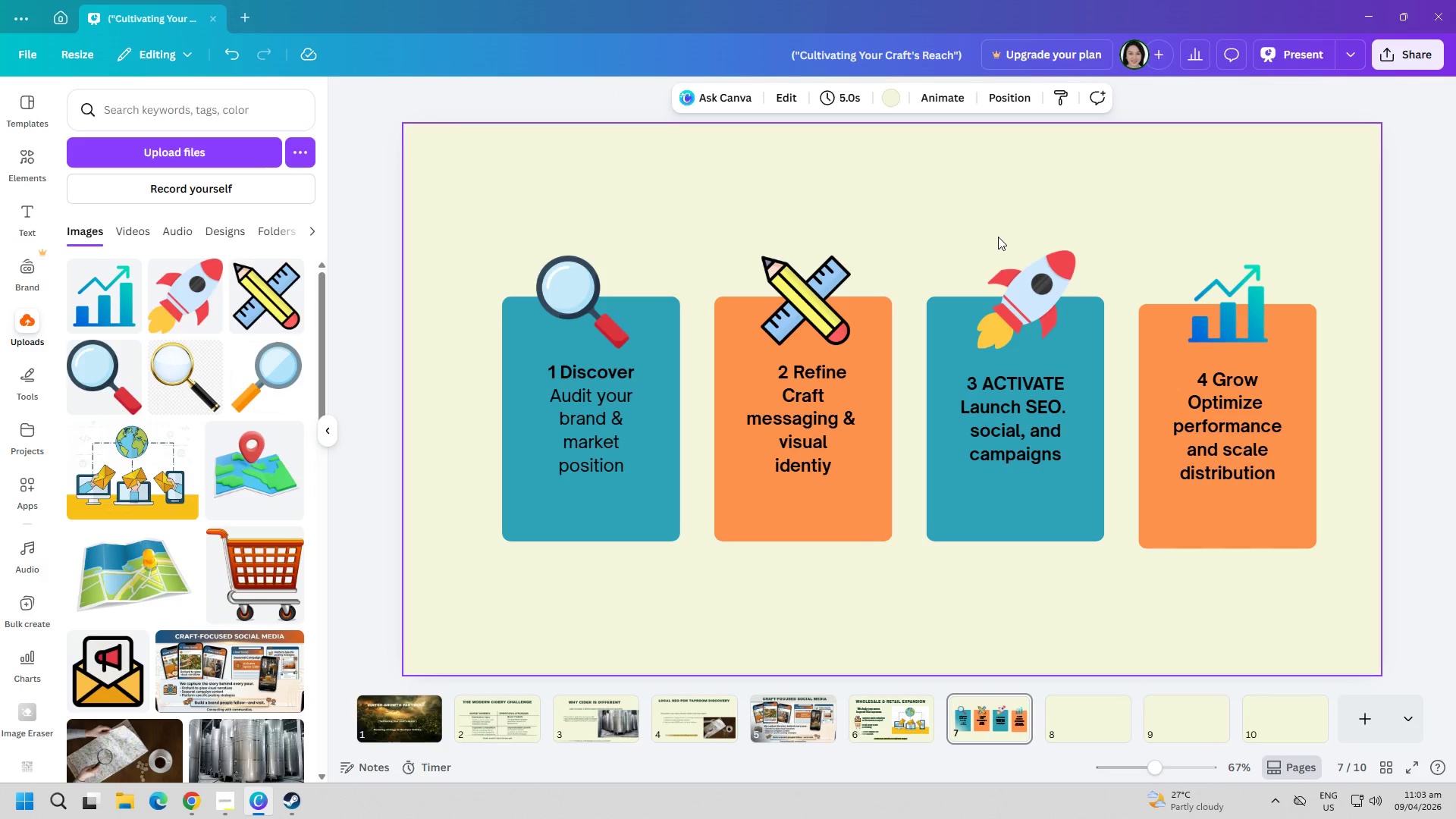 
left_click([597, 720])
 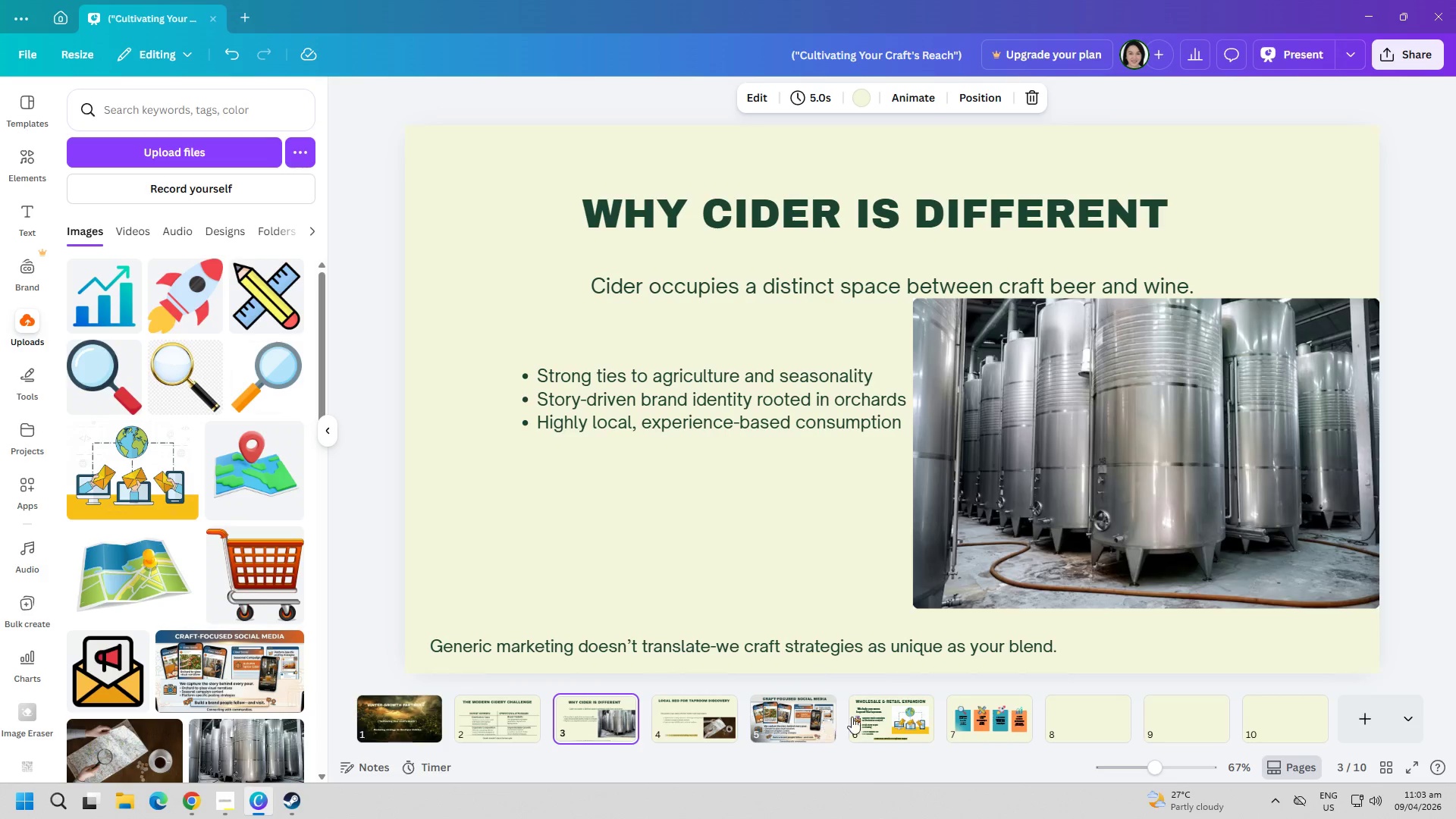 
left_click([990, 707])
 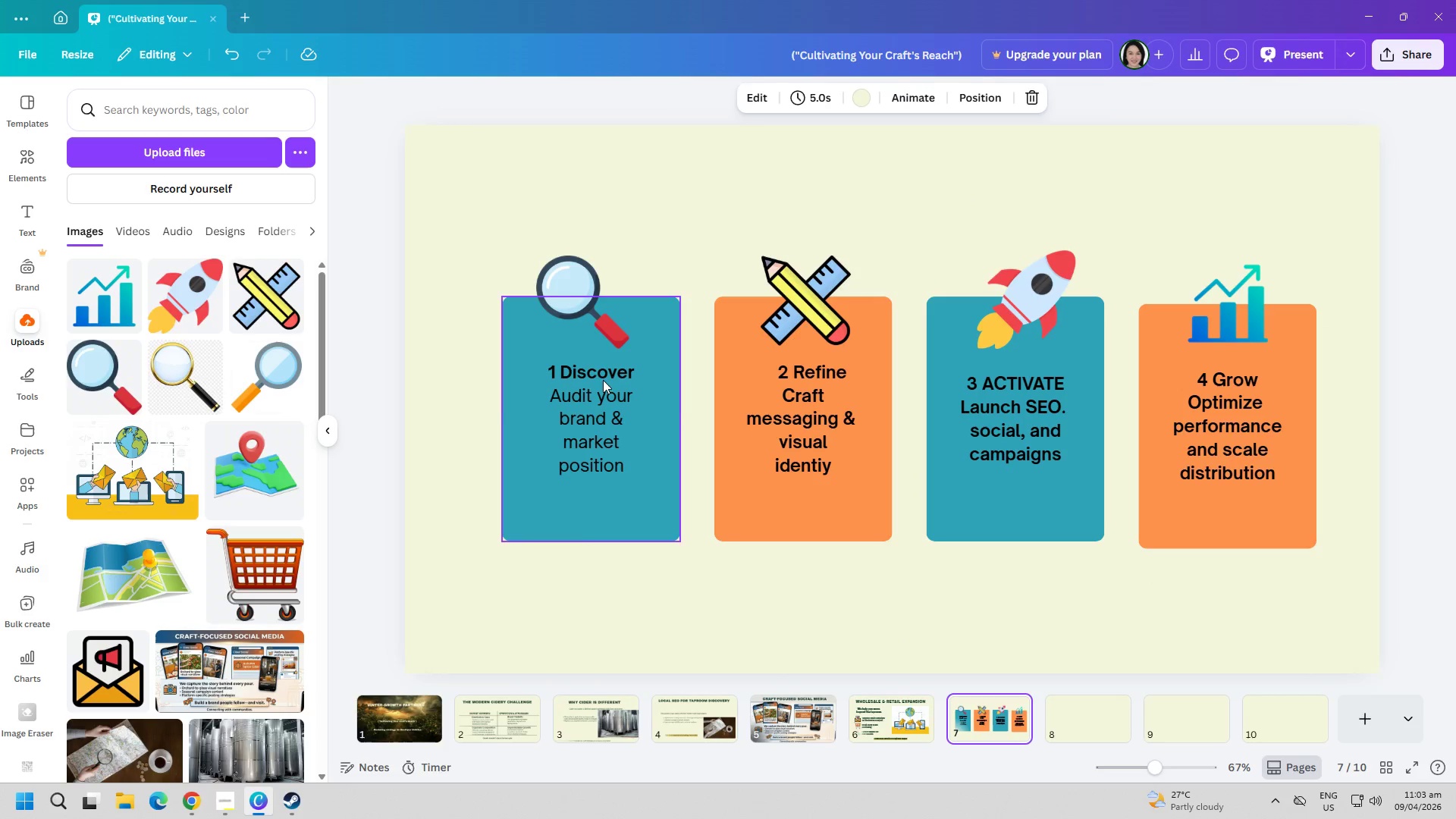 
double_click([577, 400])
 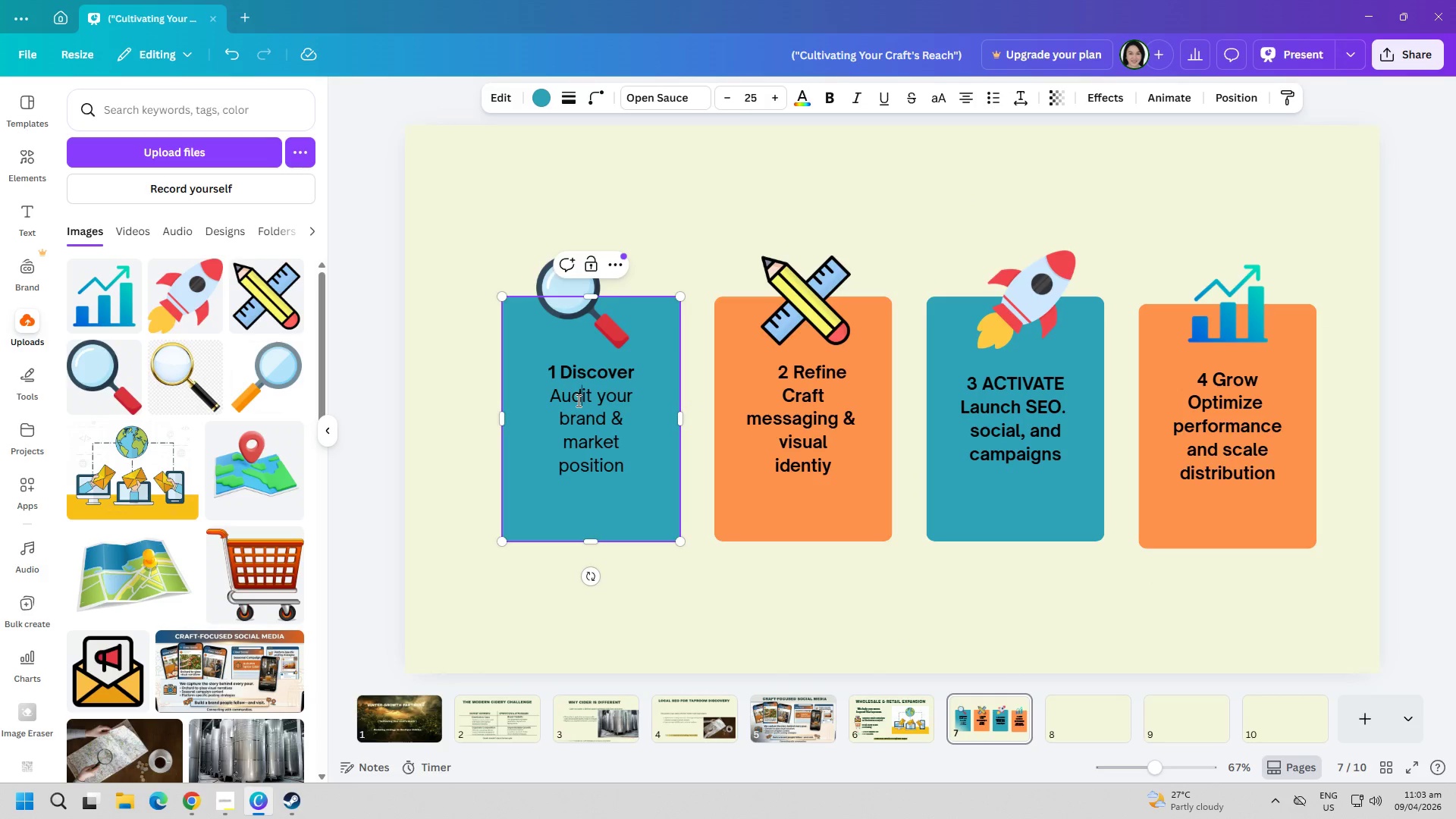 
triple_click([577, 400])
 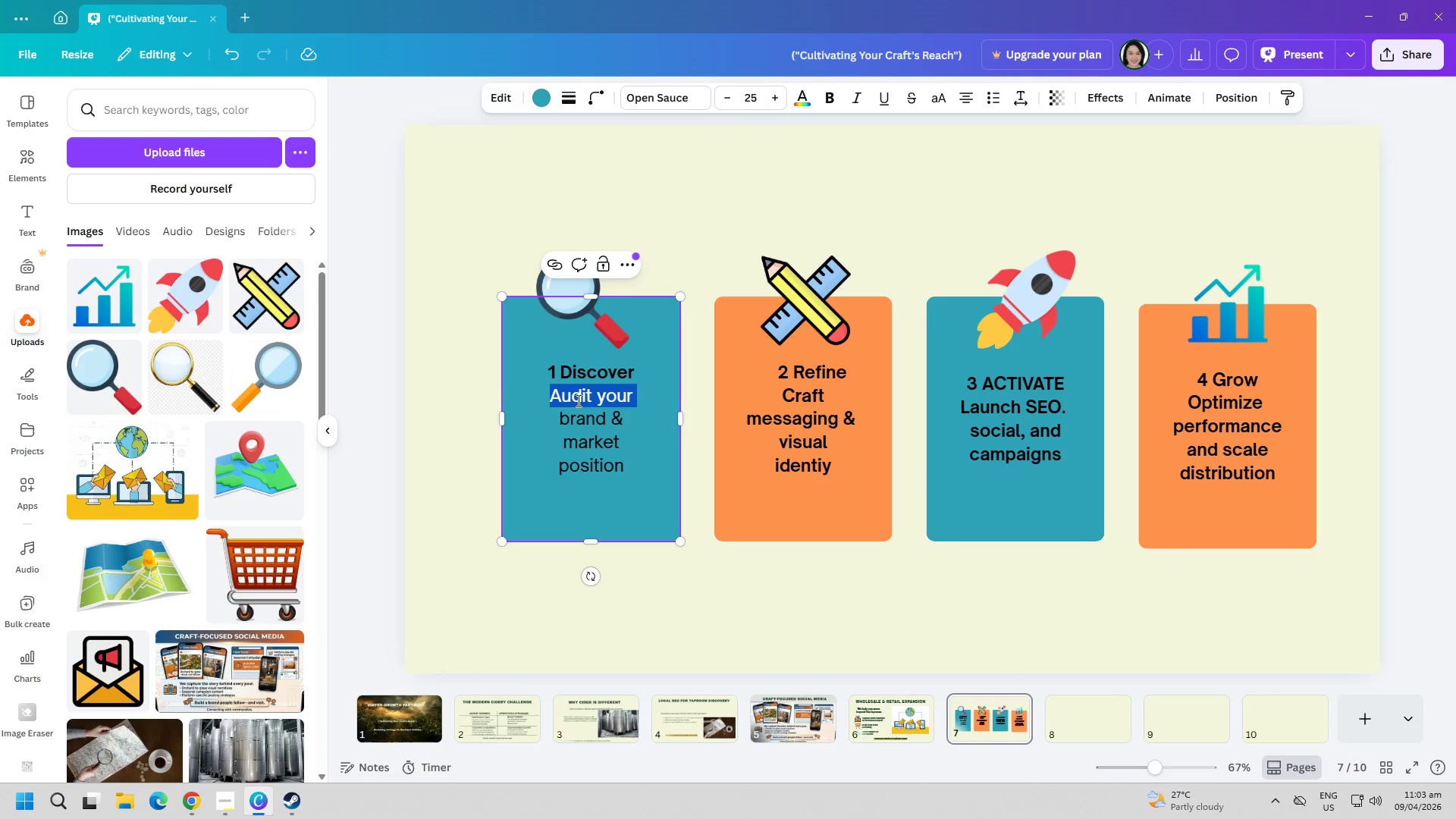 
triple_click([577, 400])
 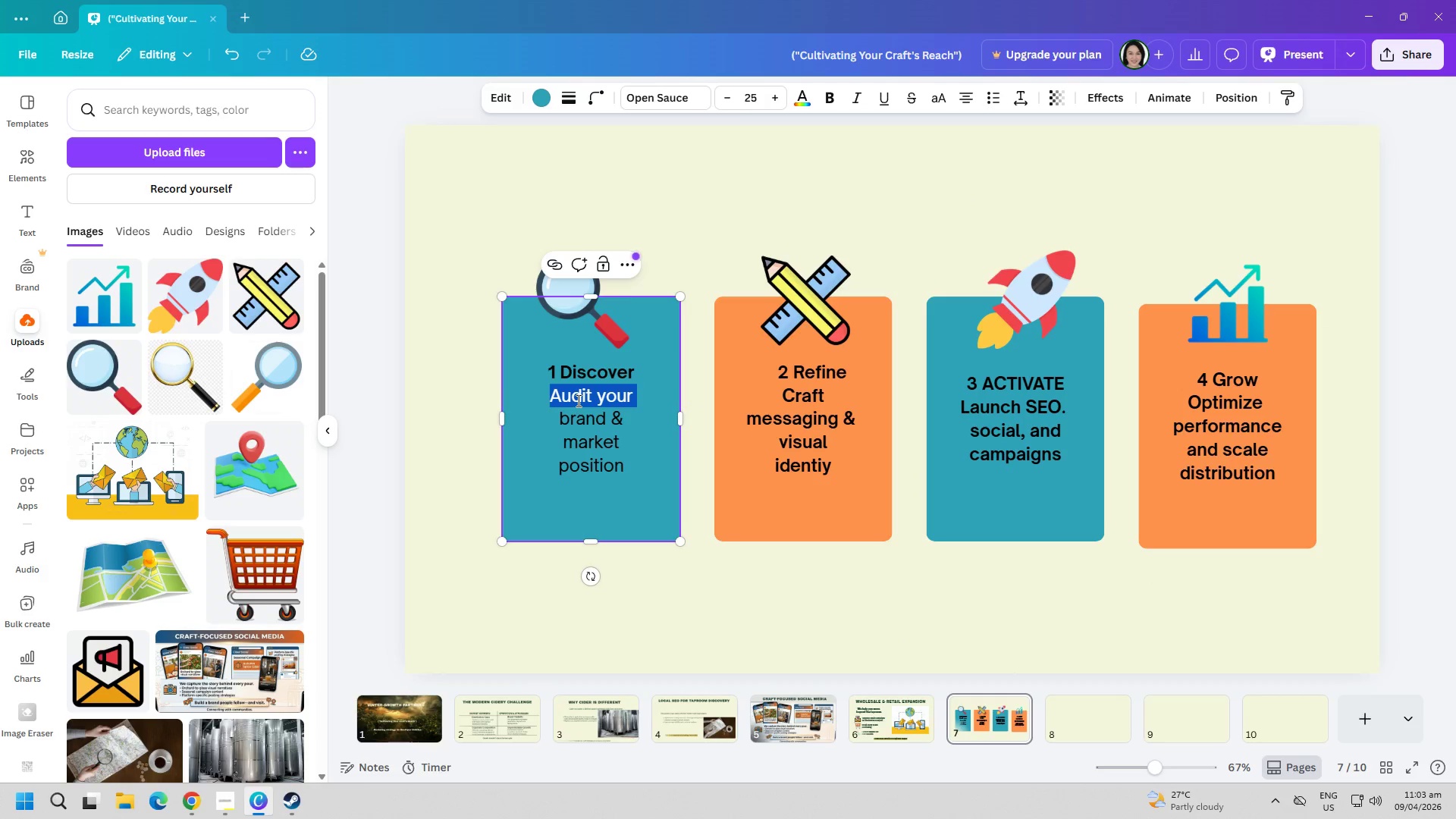 
key(Control+ControlLeft)
 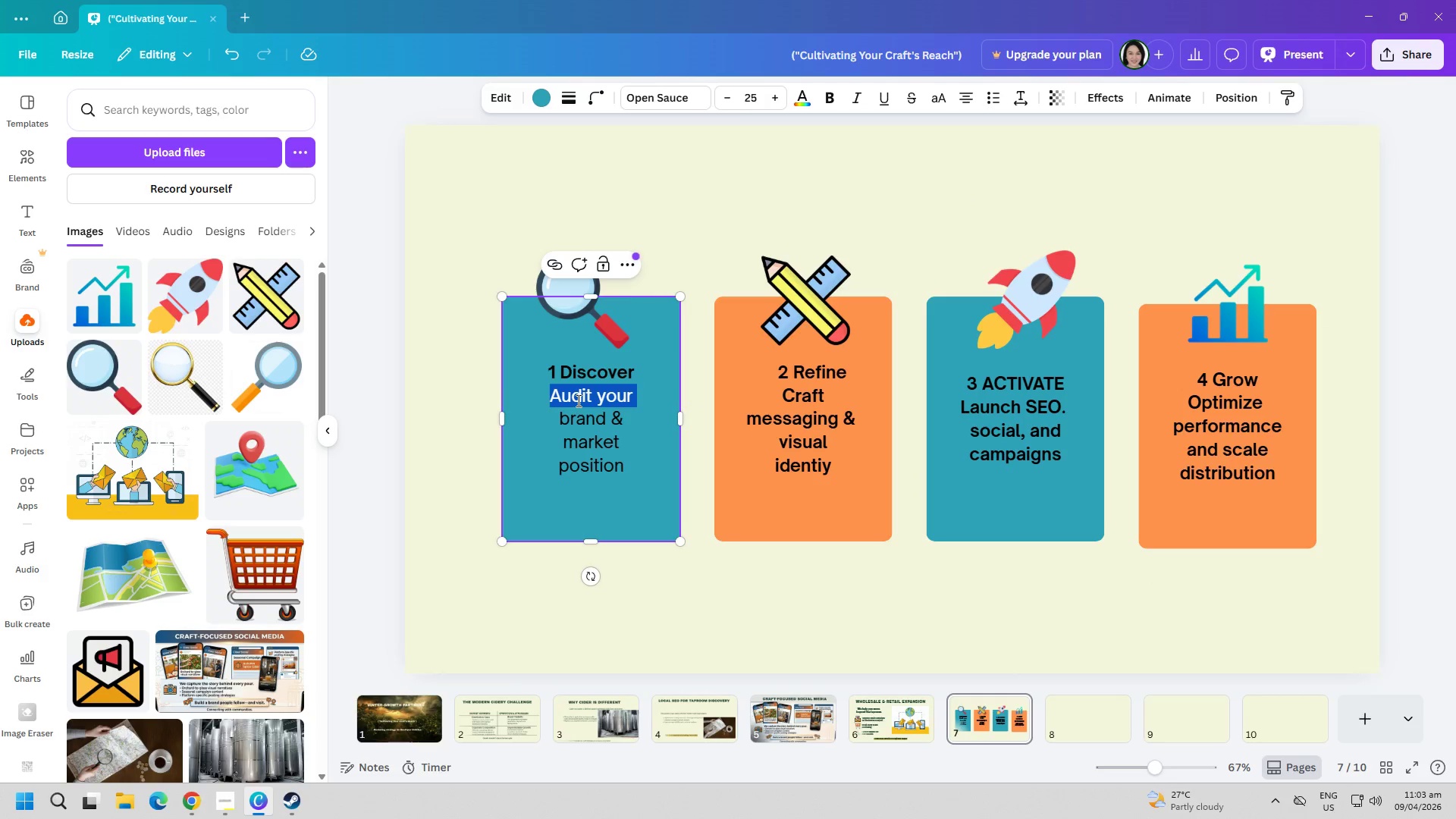 
key(Control+A)
 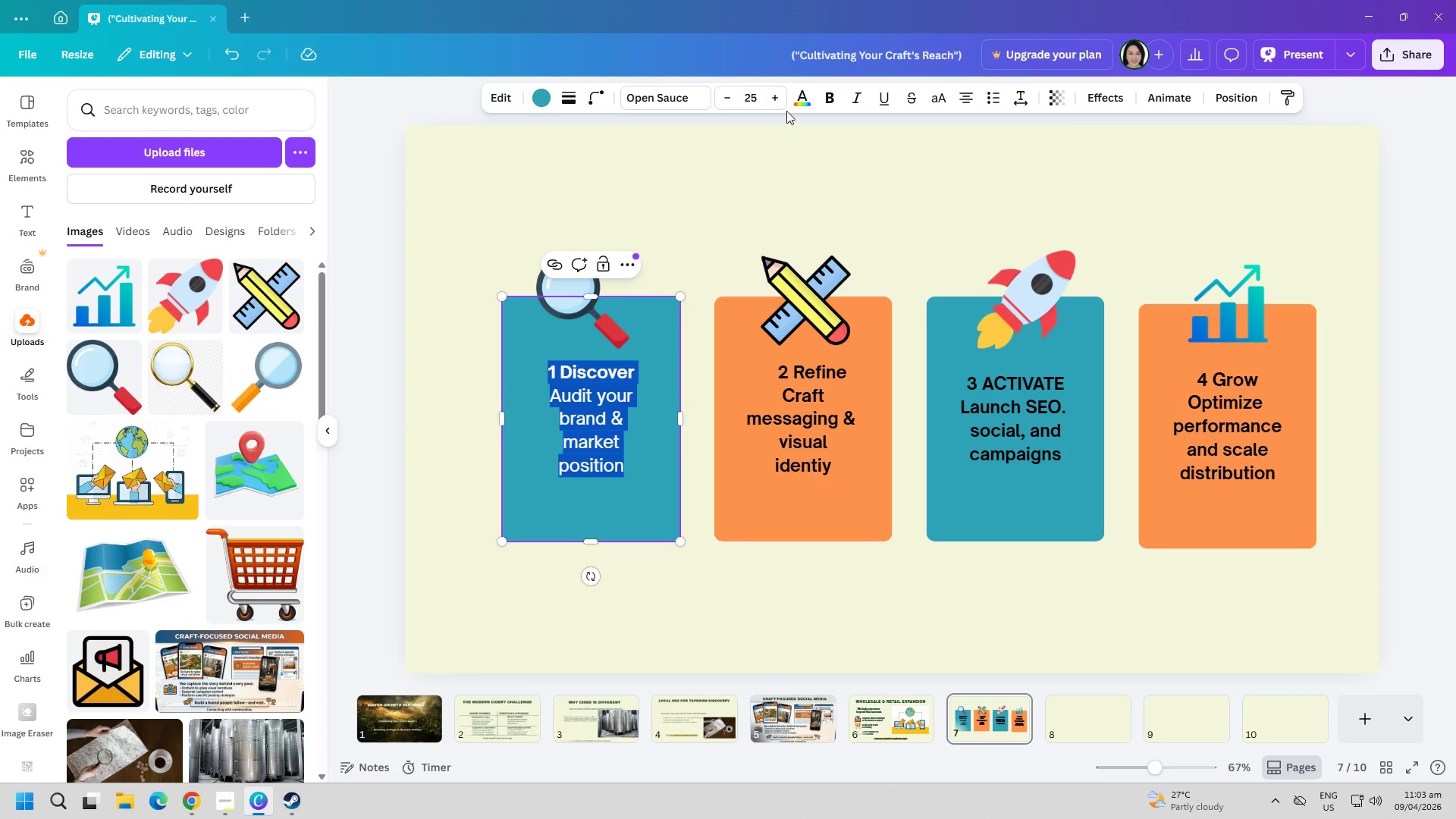 
left_click([807, 89])
 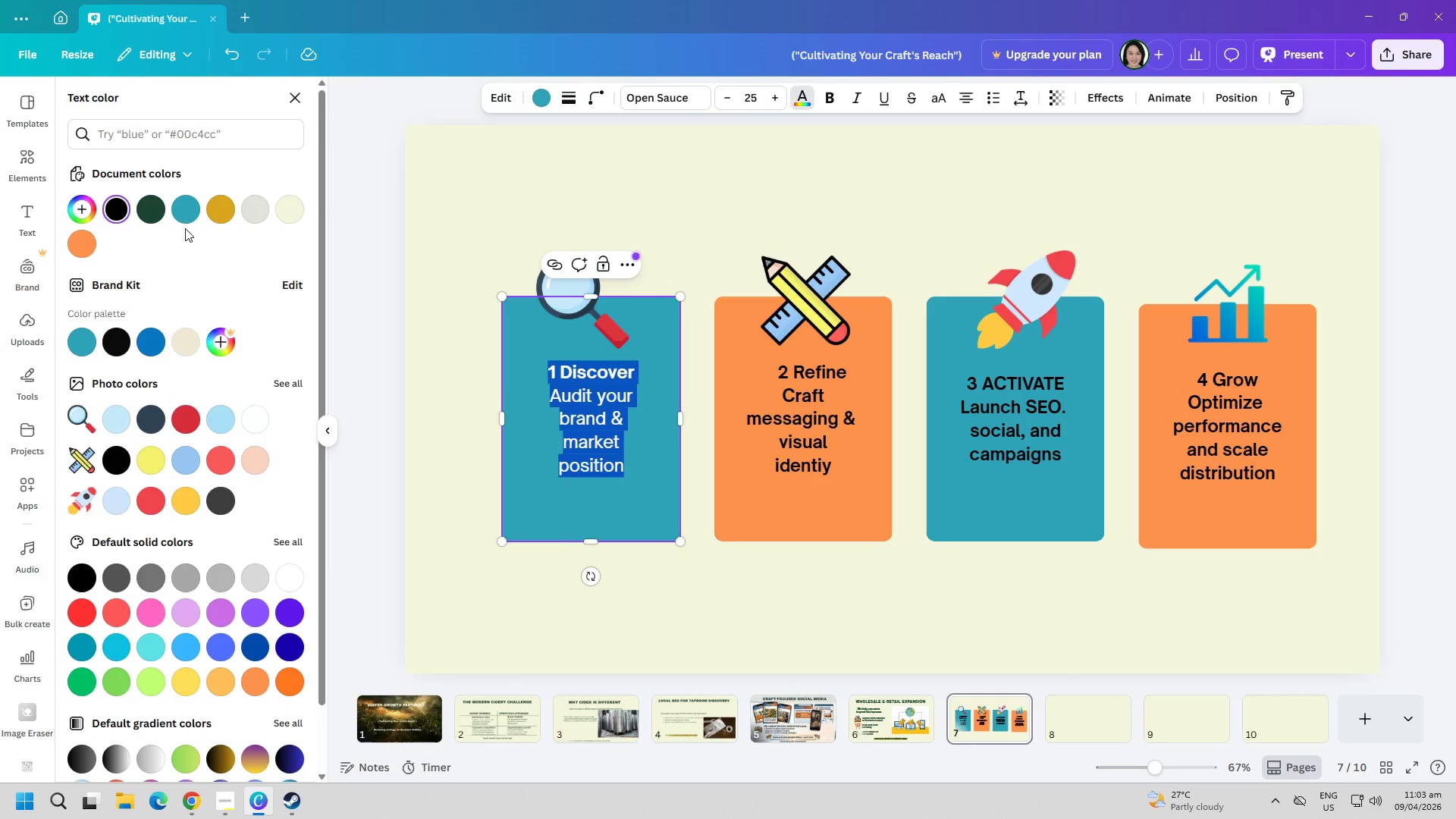 
left_click([146, 213])
 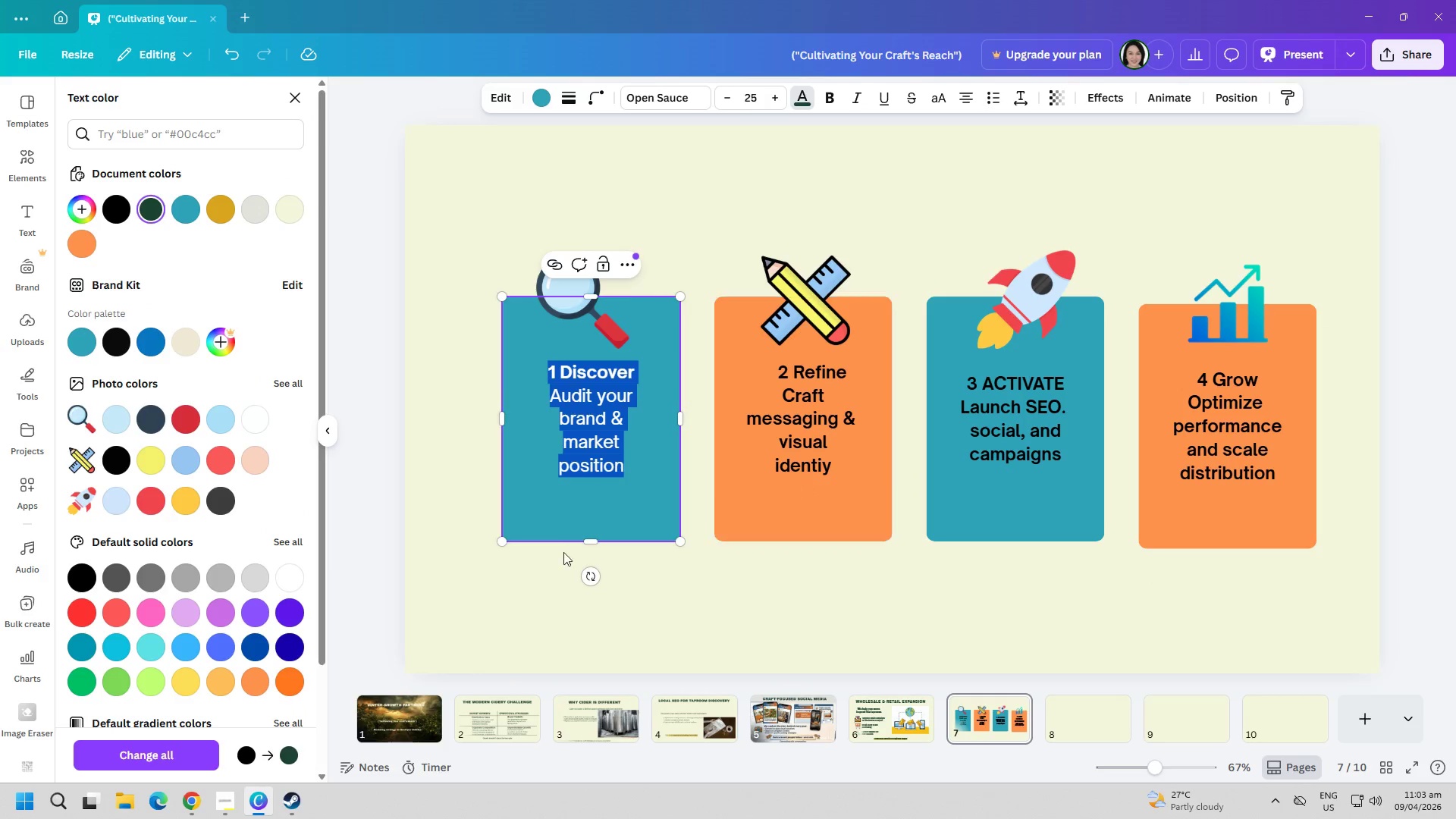 
left_click([146, 757])
 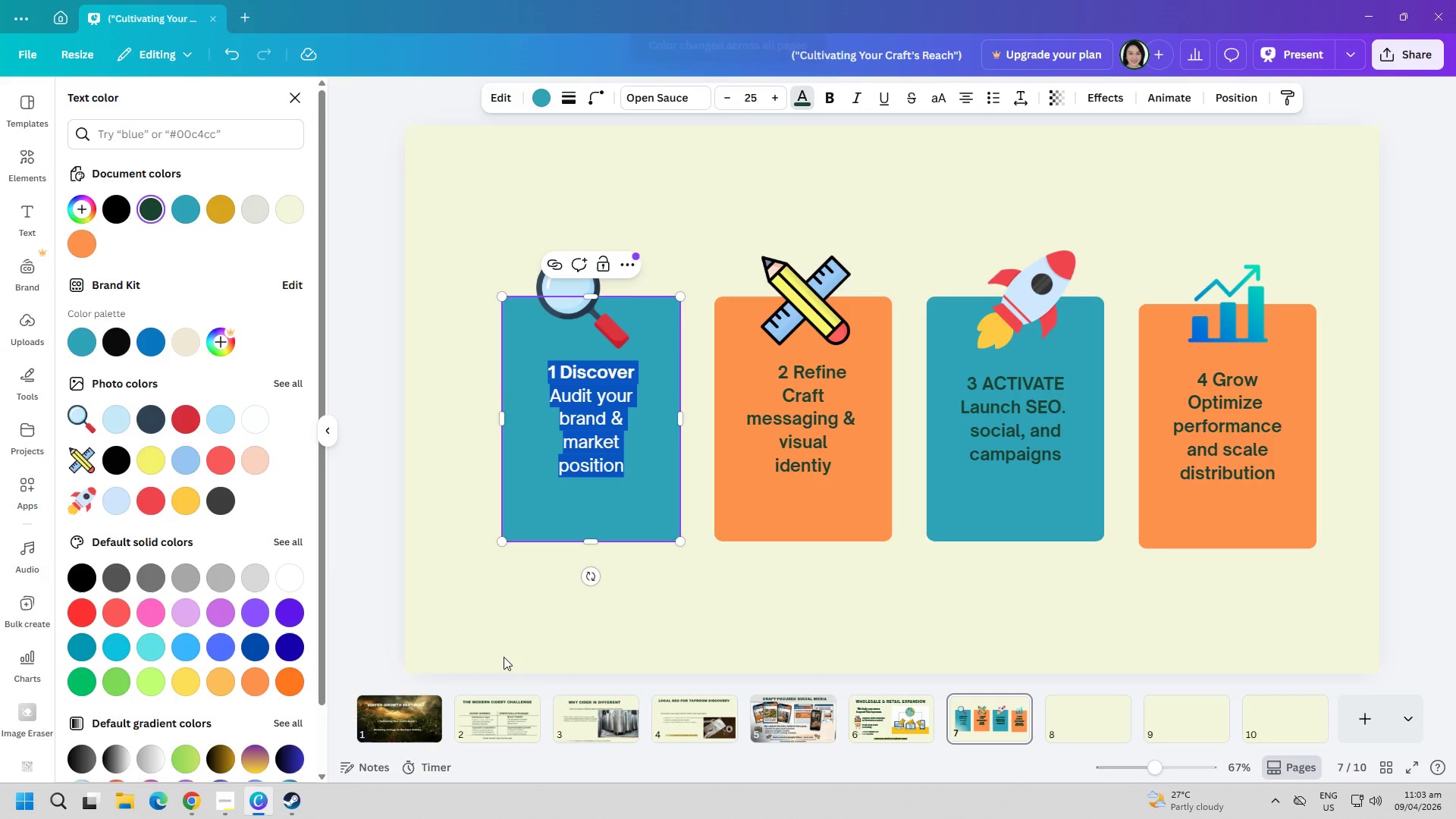 
left_click([601, 626])
 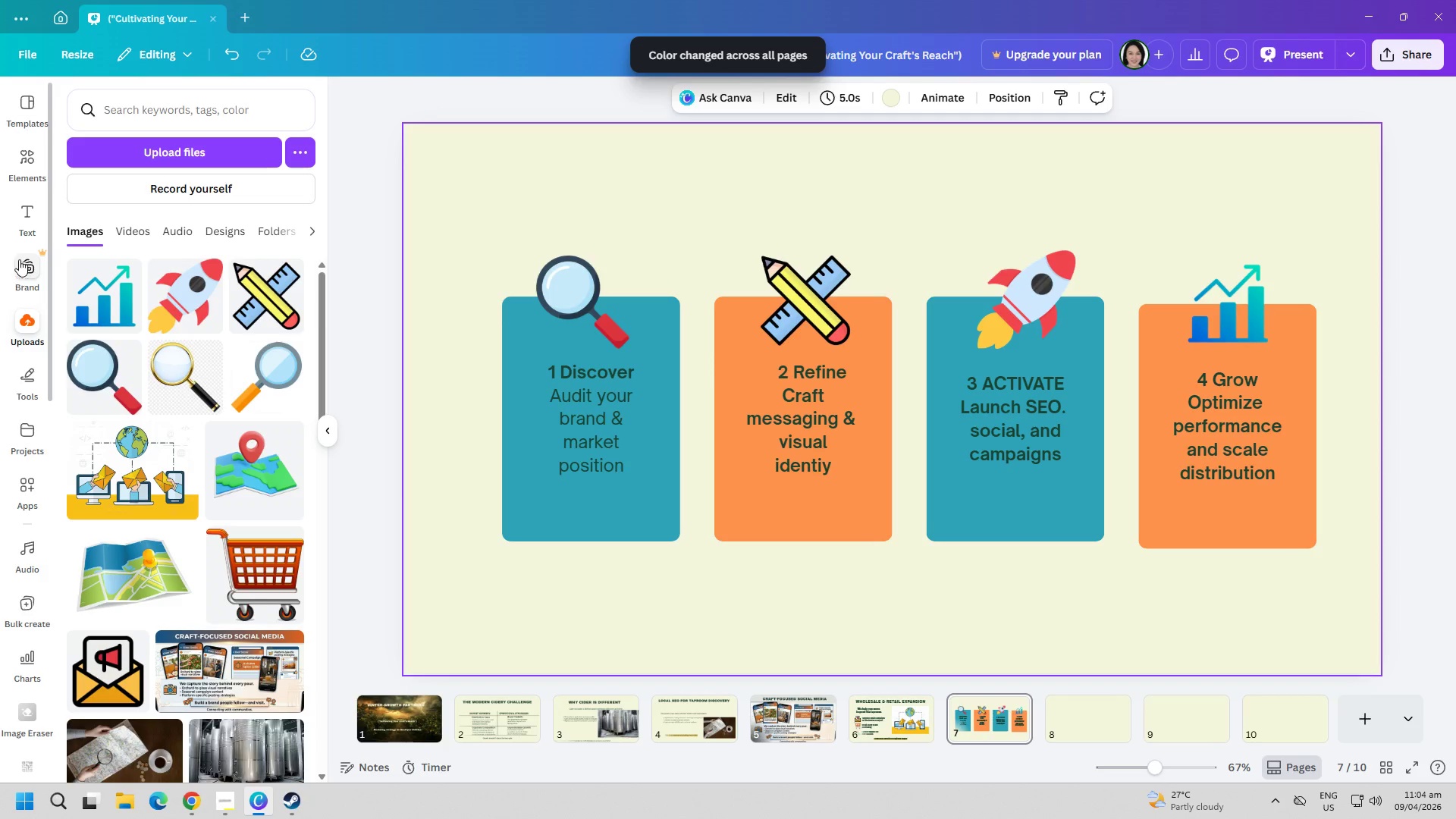 
left_click([194, 171])
 